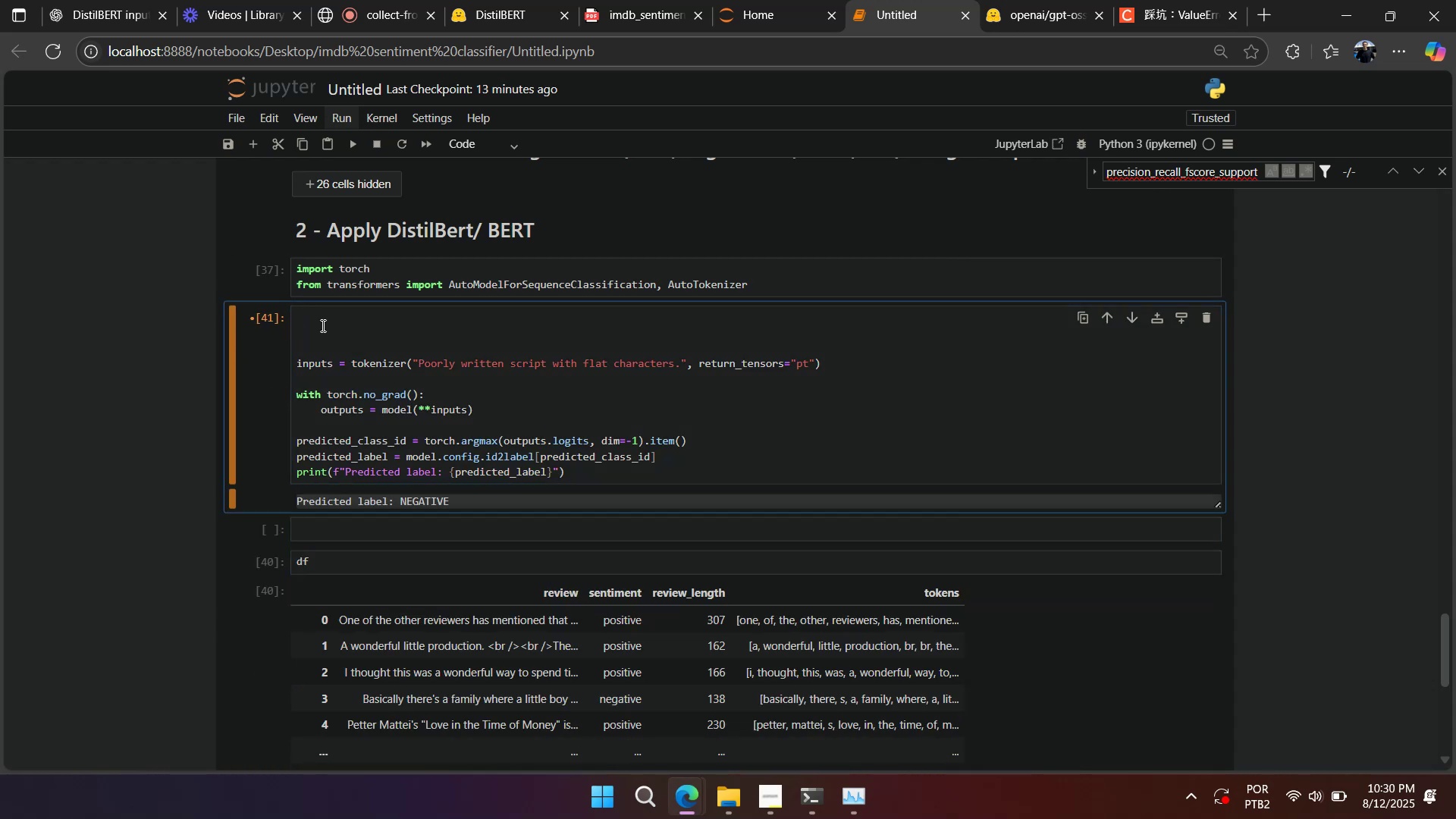 
double_click([331, 325])
 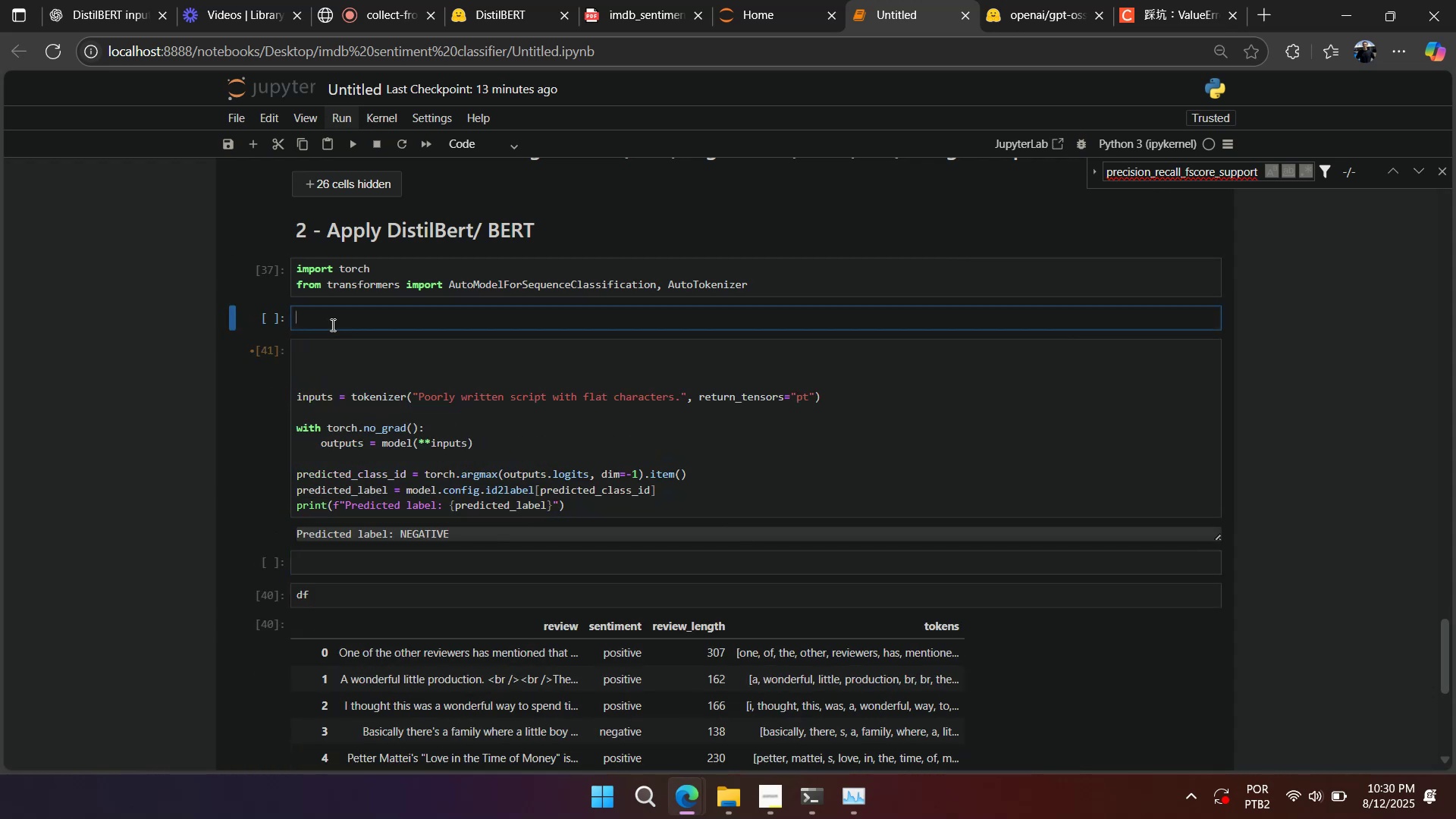 
key(Control+V)
 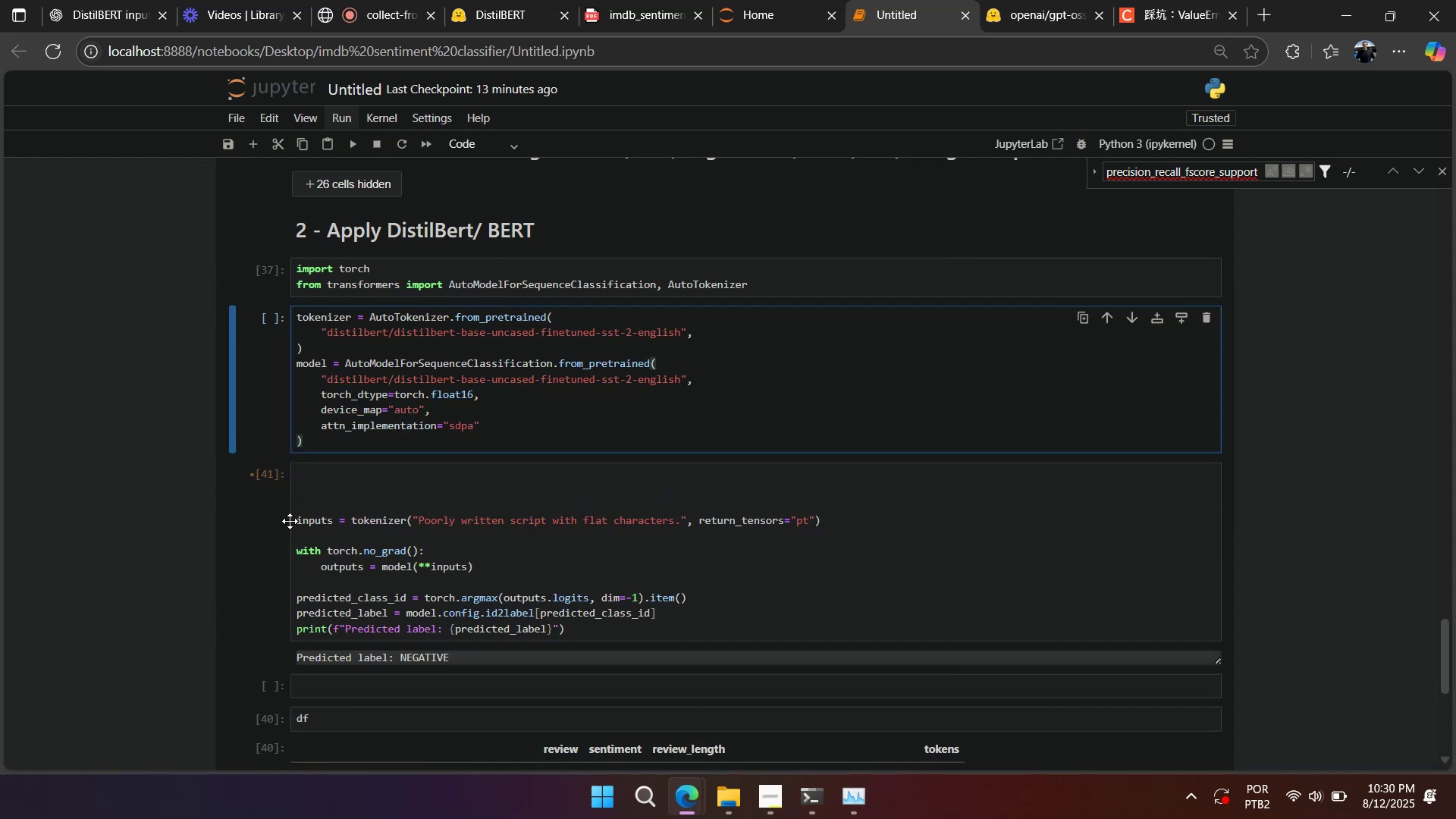 
left_click_drag(start_coordinate=[295, 522], to_coordinate=[272, 427])
 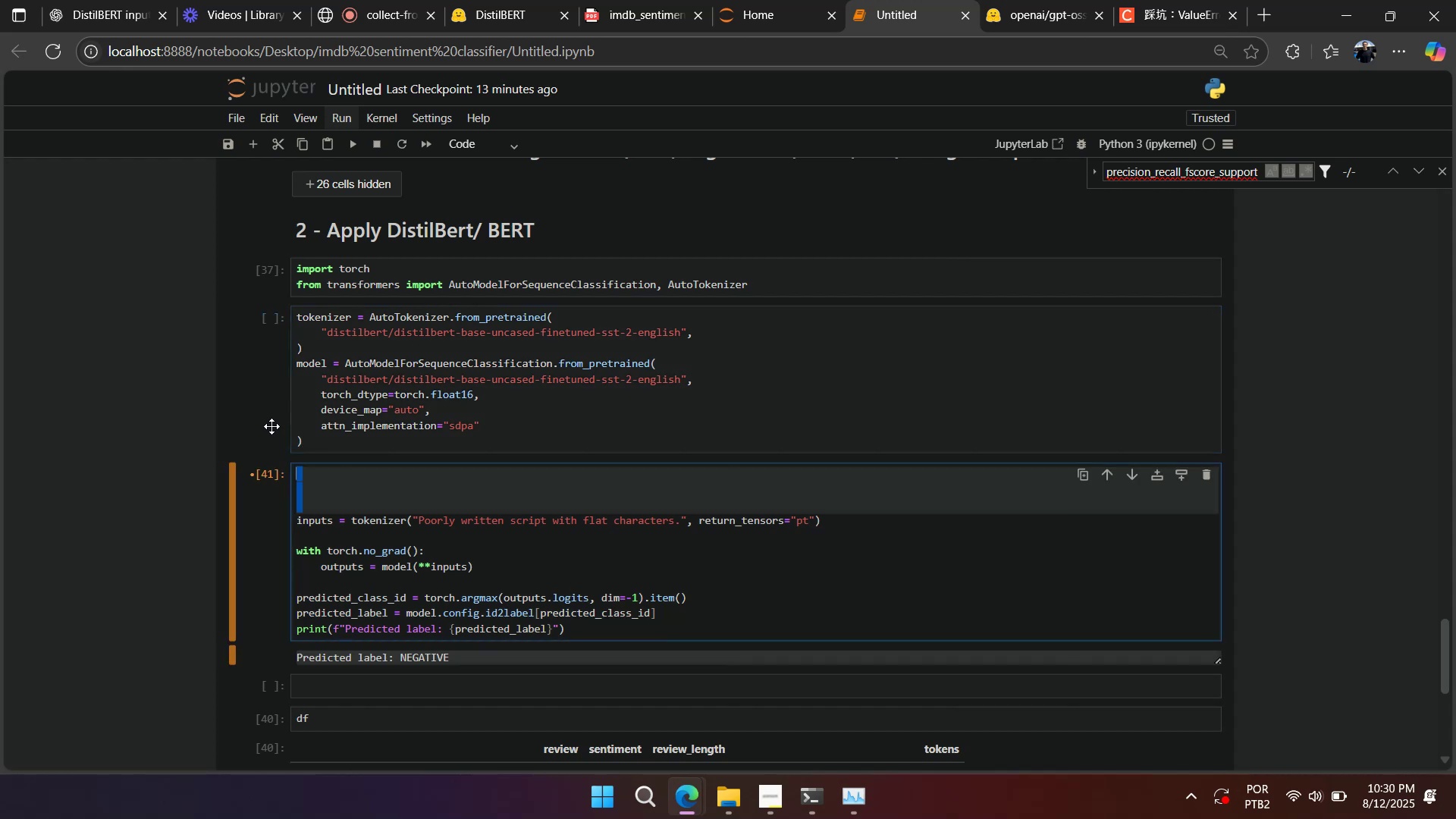 
key(Backspace)
 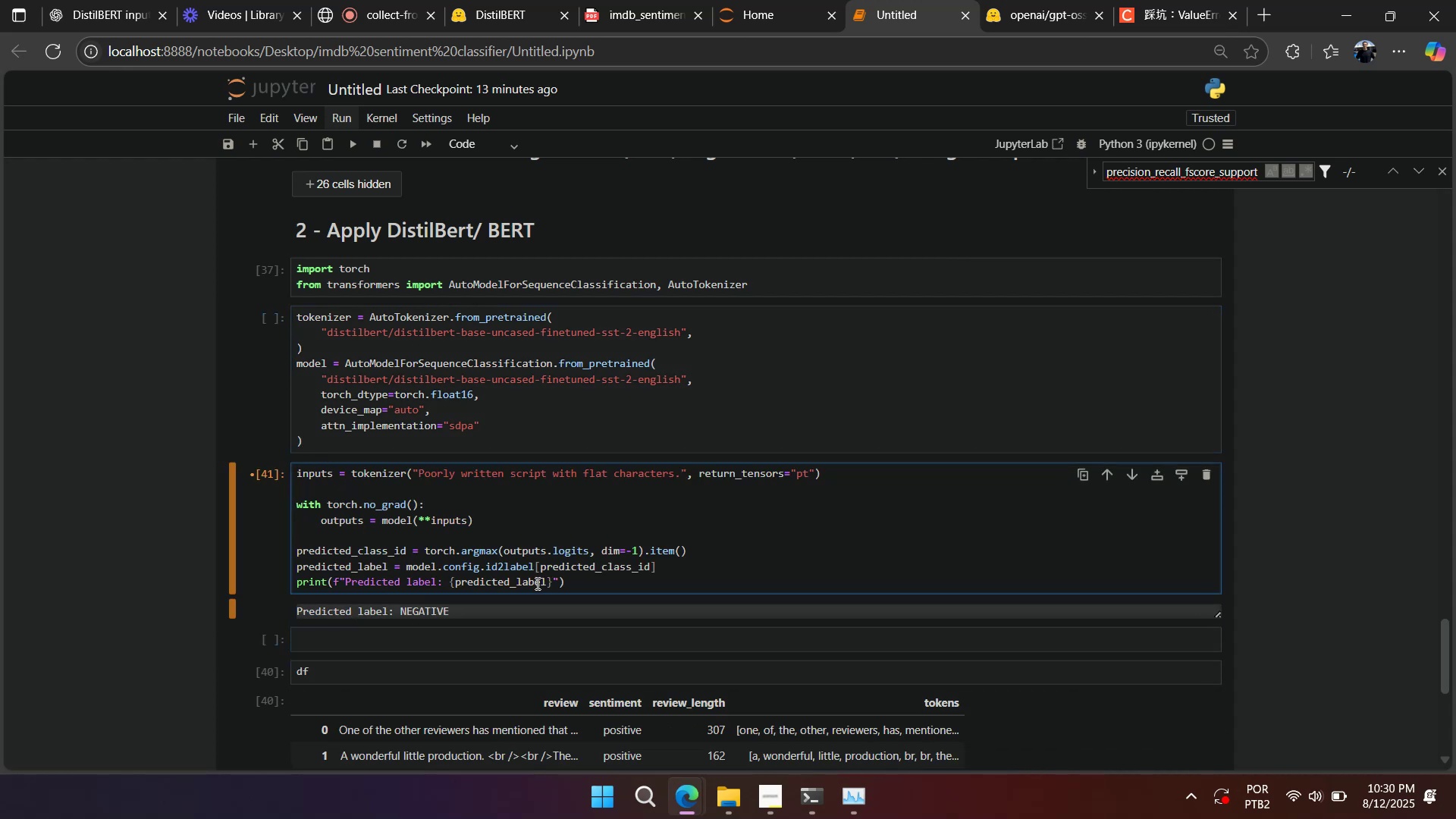 
left_click([695, 568])
 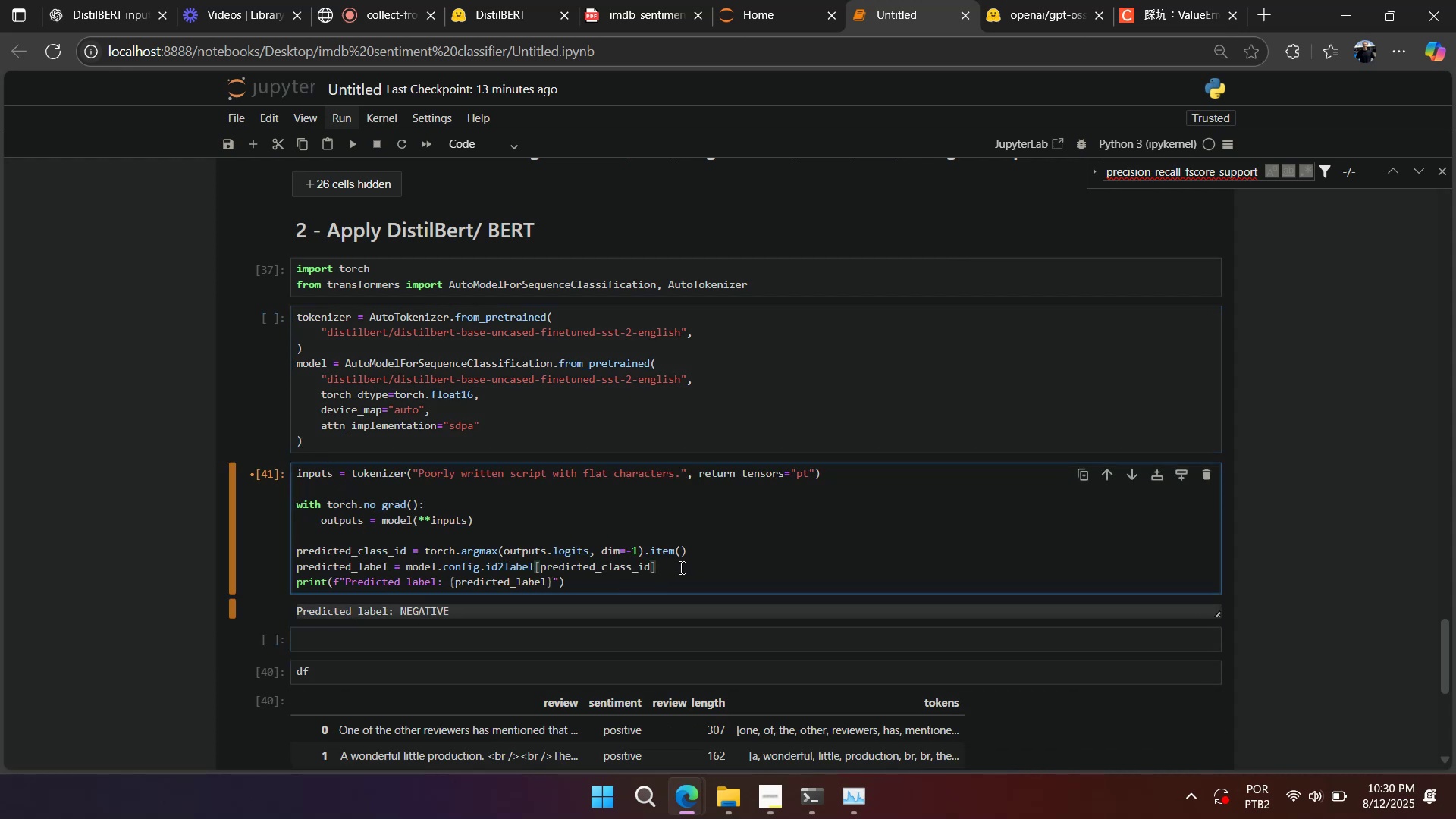 
left_click([682, 561])
 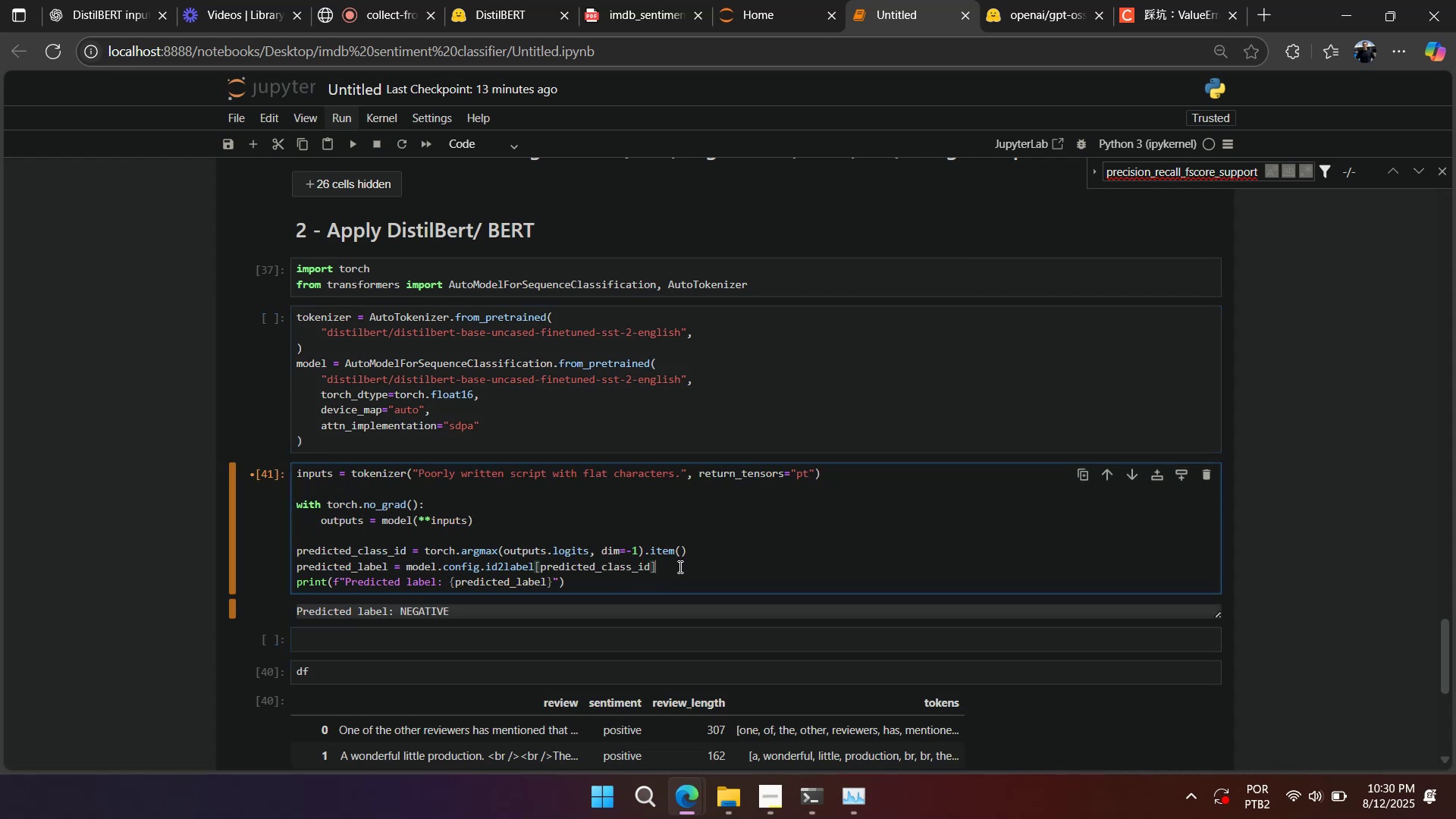 
key(Enter)
 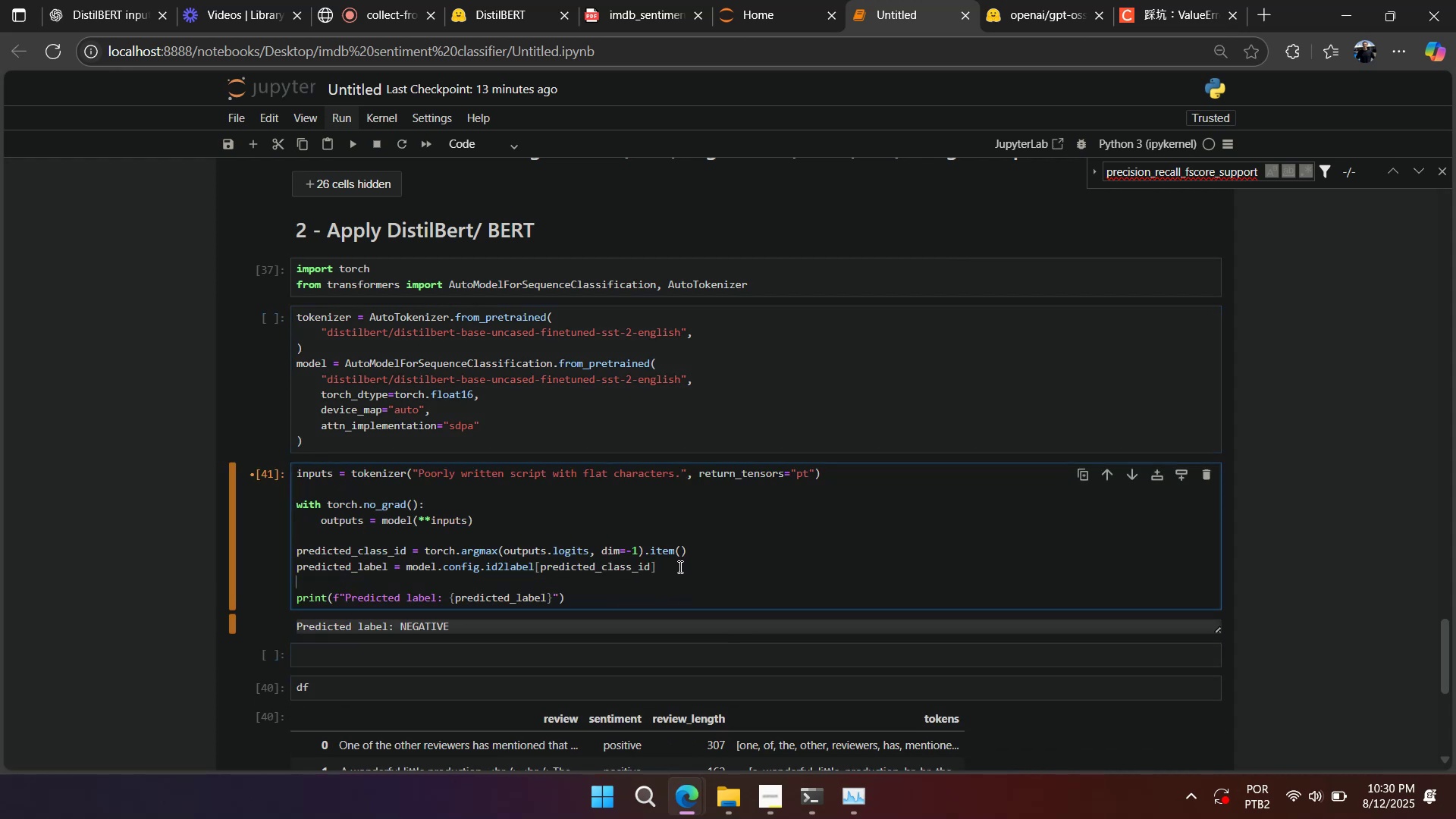 
key(Enter)
 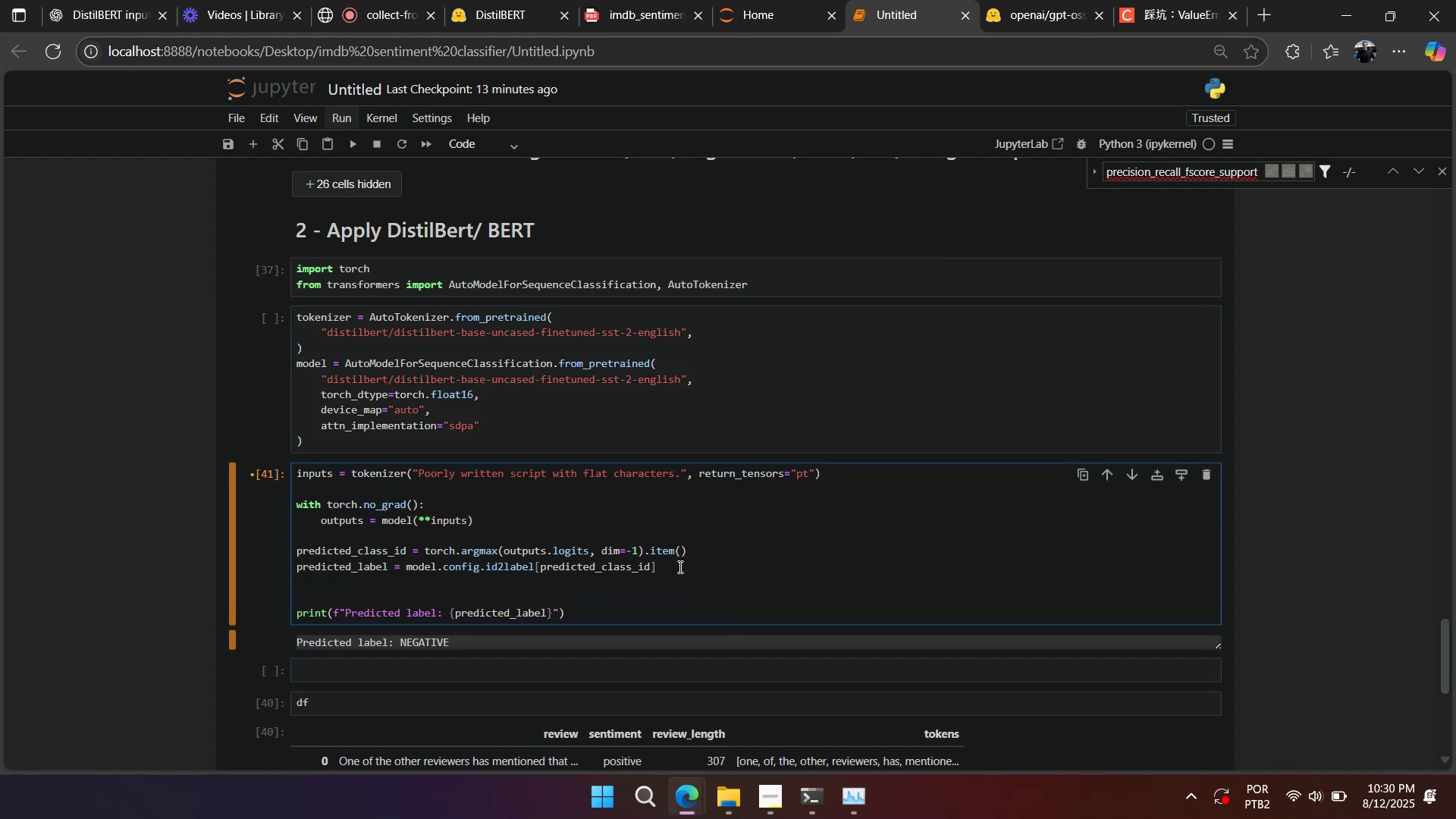 
type(if predicret)
key(Backspace)
key(Backspace)
key(Backspace)
type(ted_label )
key(Backspace)
type(==`n)
key(Backspace)
type(E)
key(Backspace)
type(POSITIVE`?)
 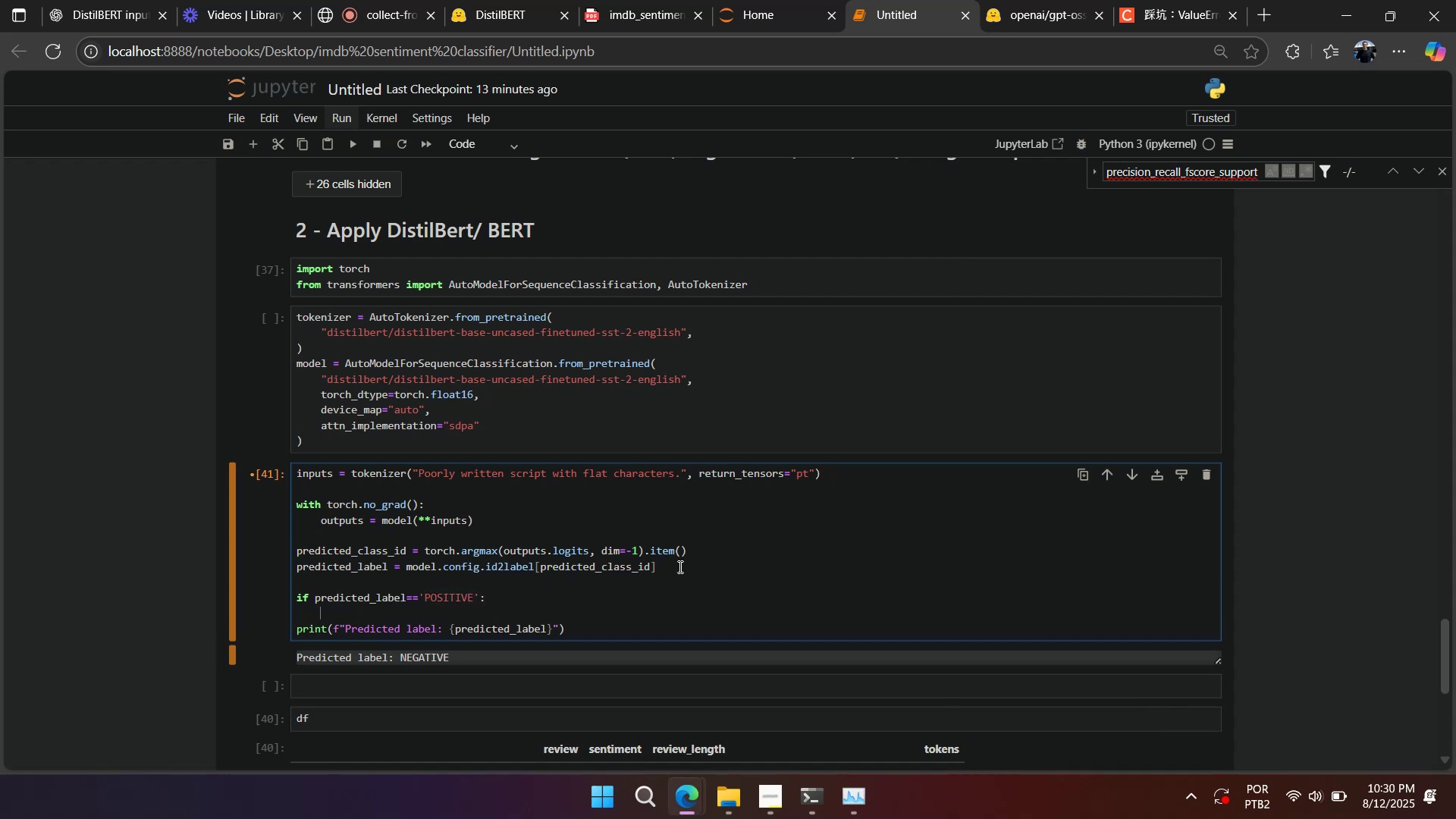 
 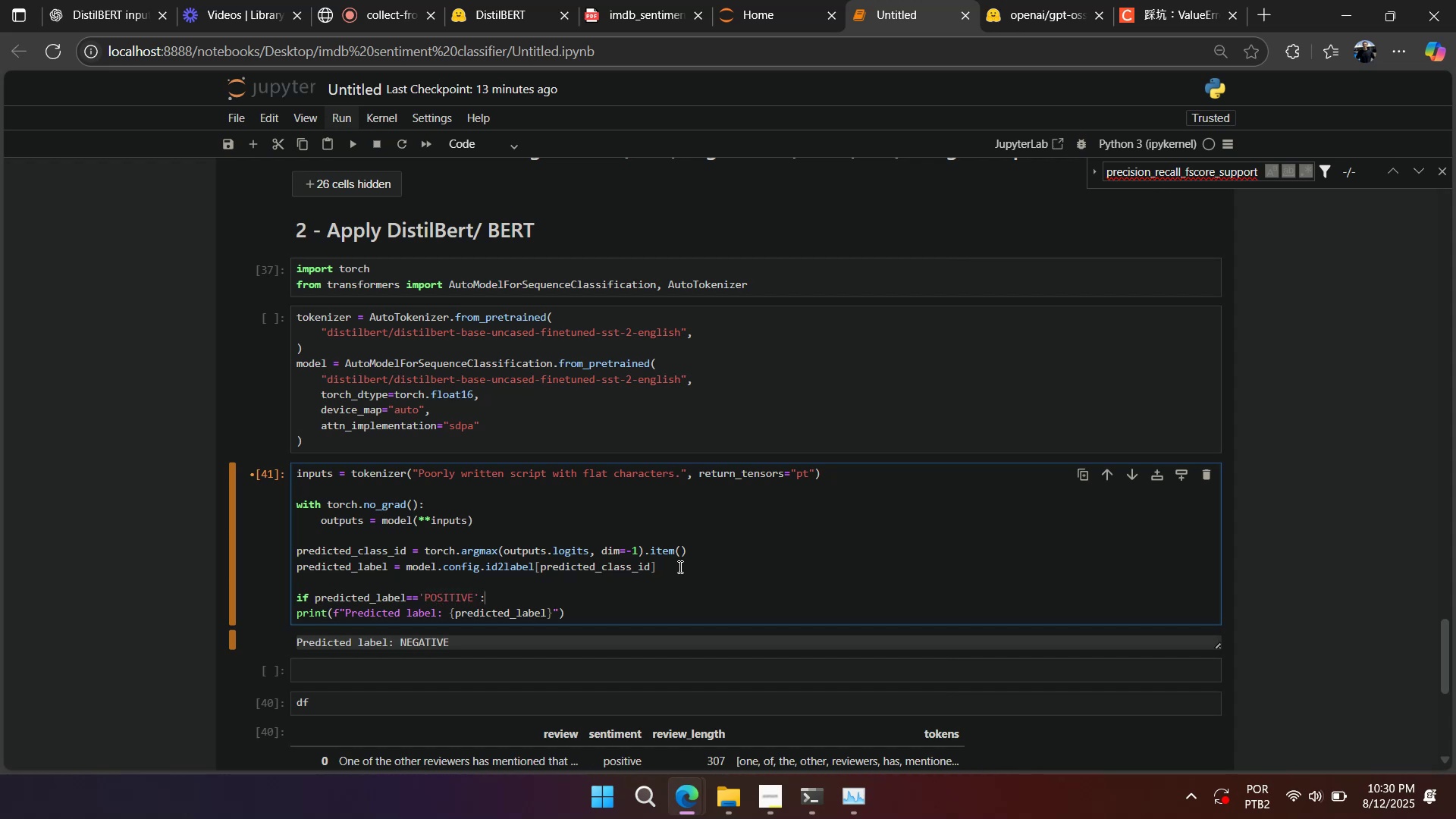 
key(Enter)
 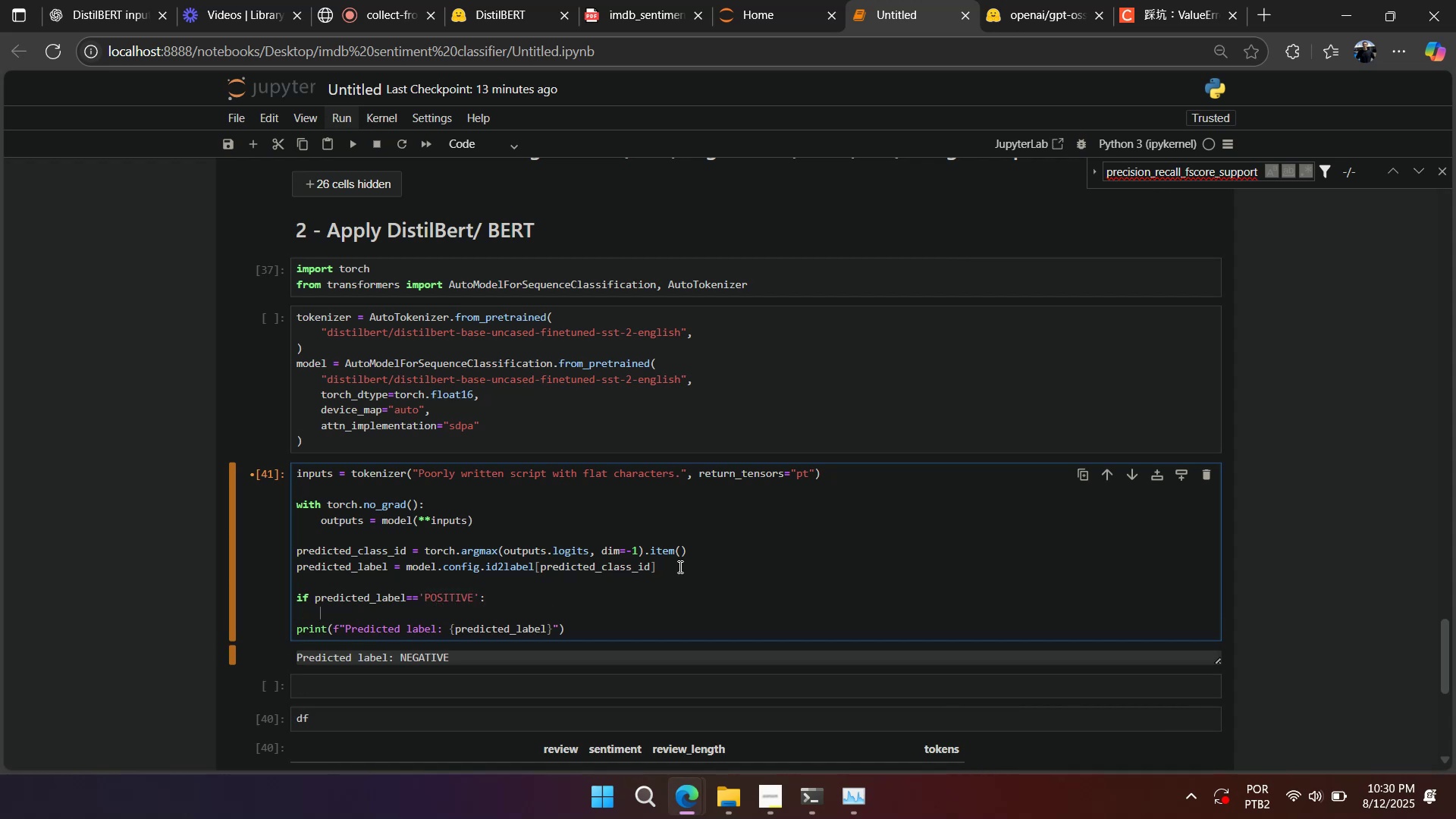 
key(Backspace)
 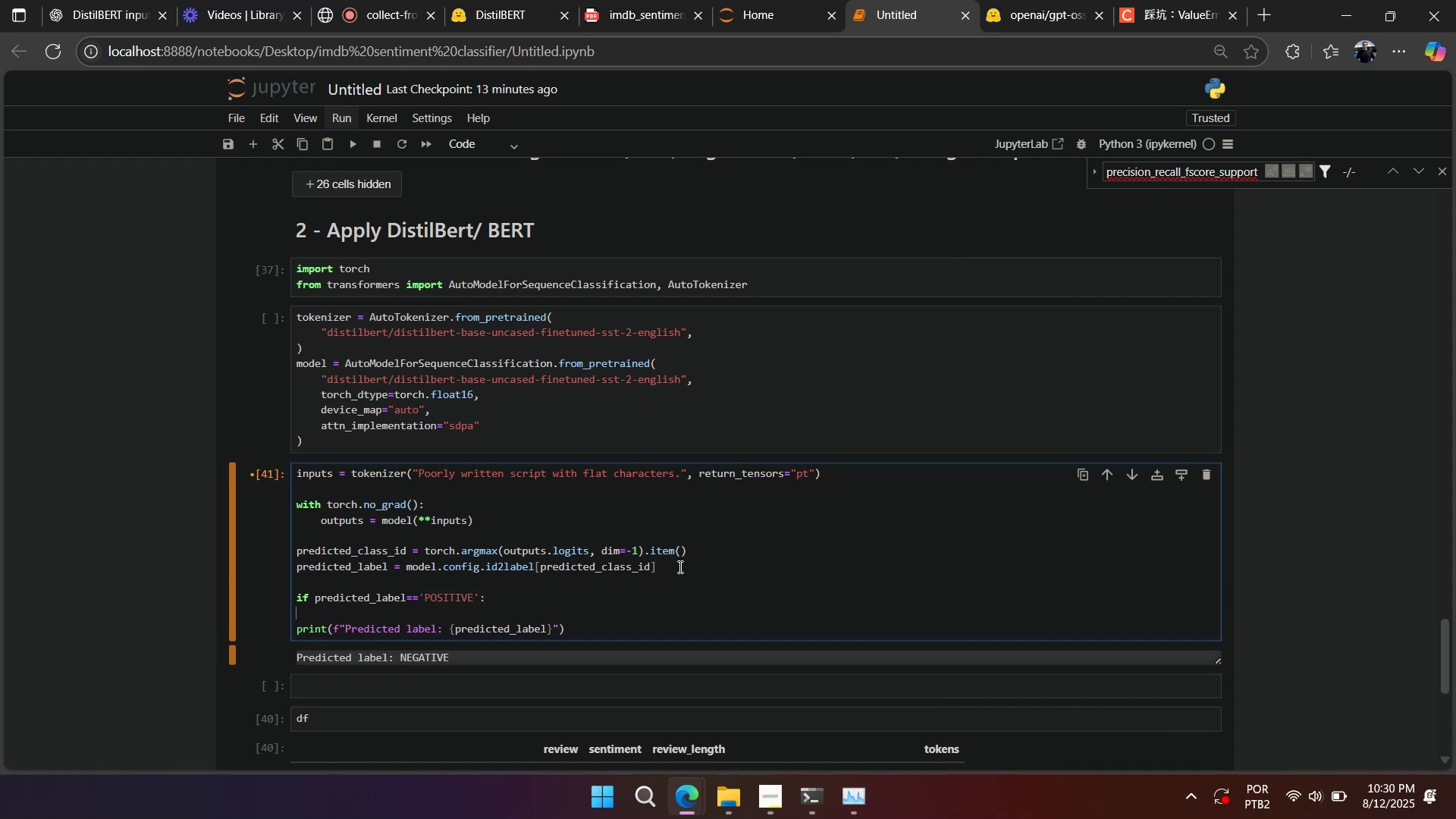 
key(Enter)
 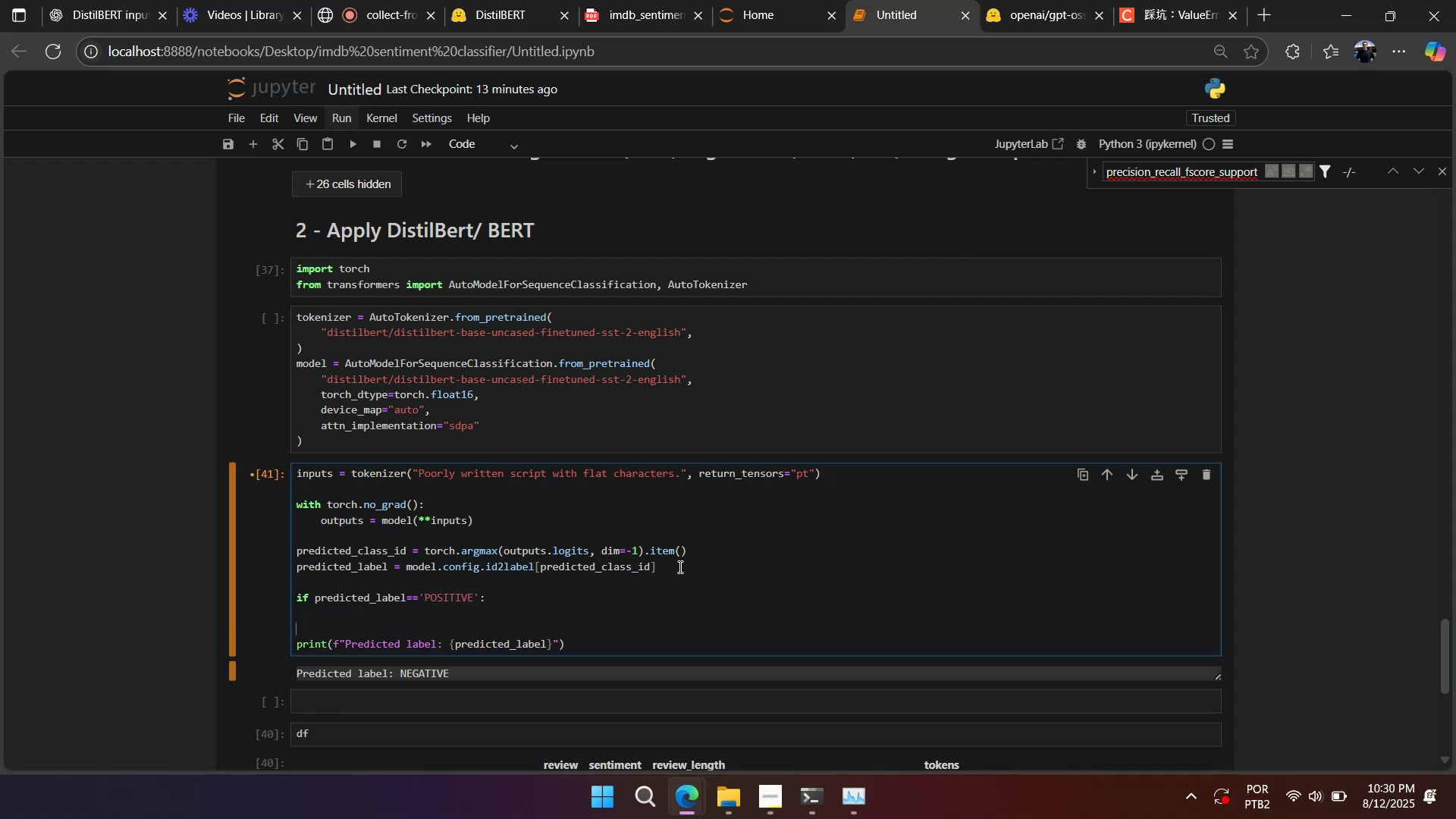 
type(else?)
 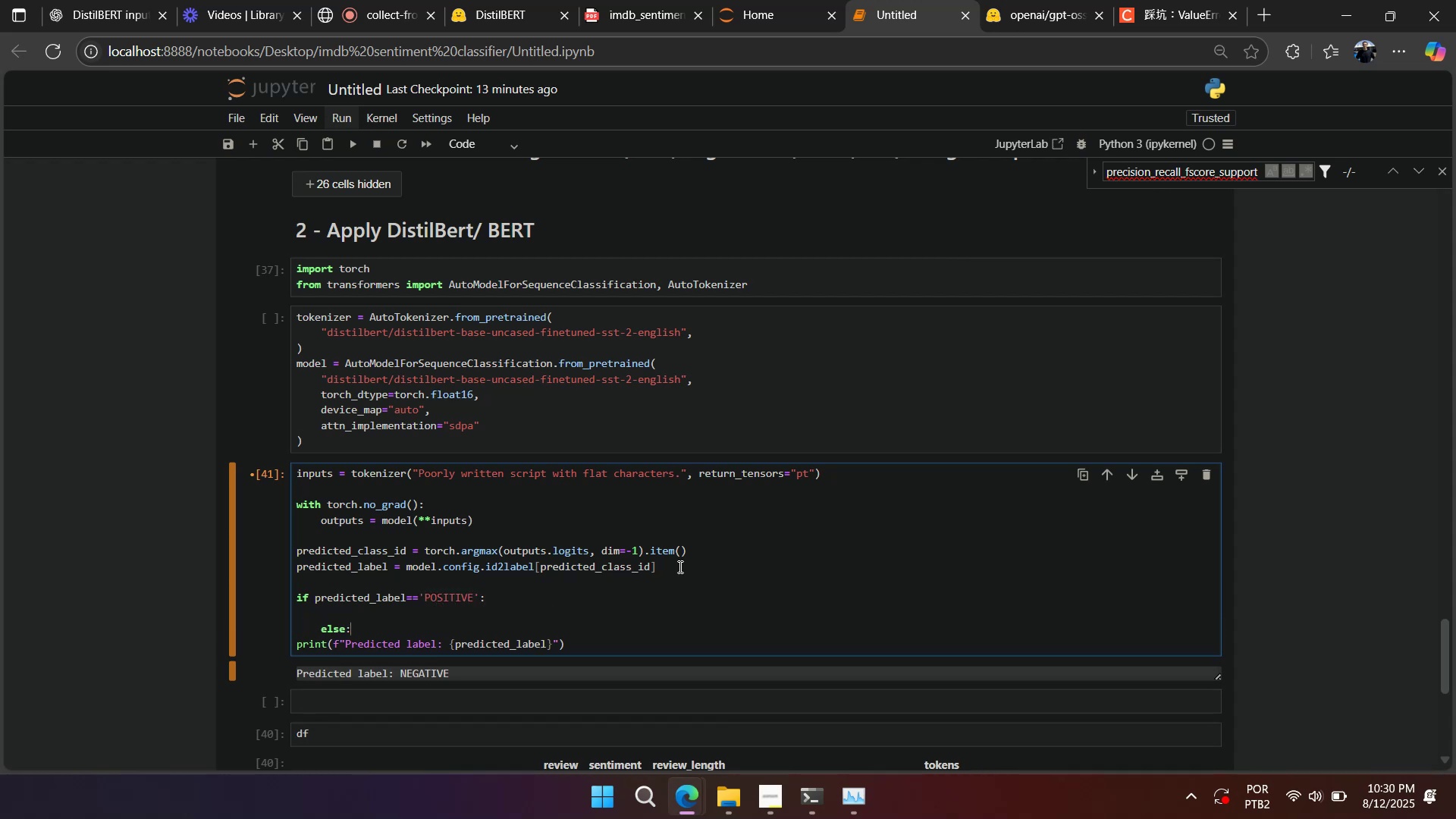 
key(Enter)
 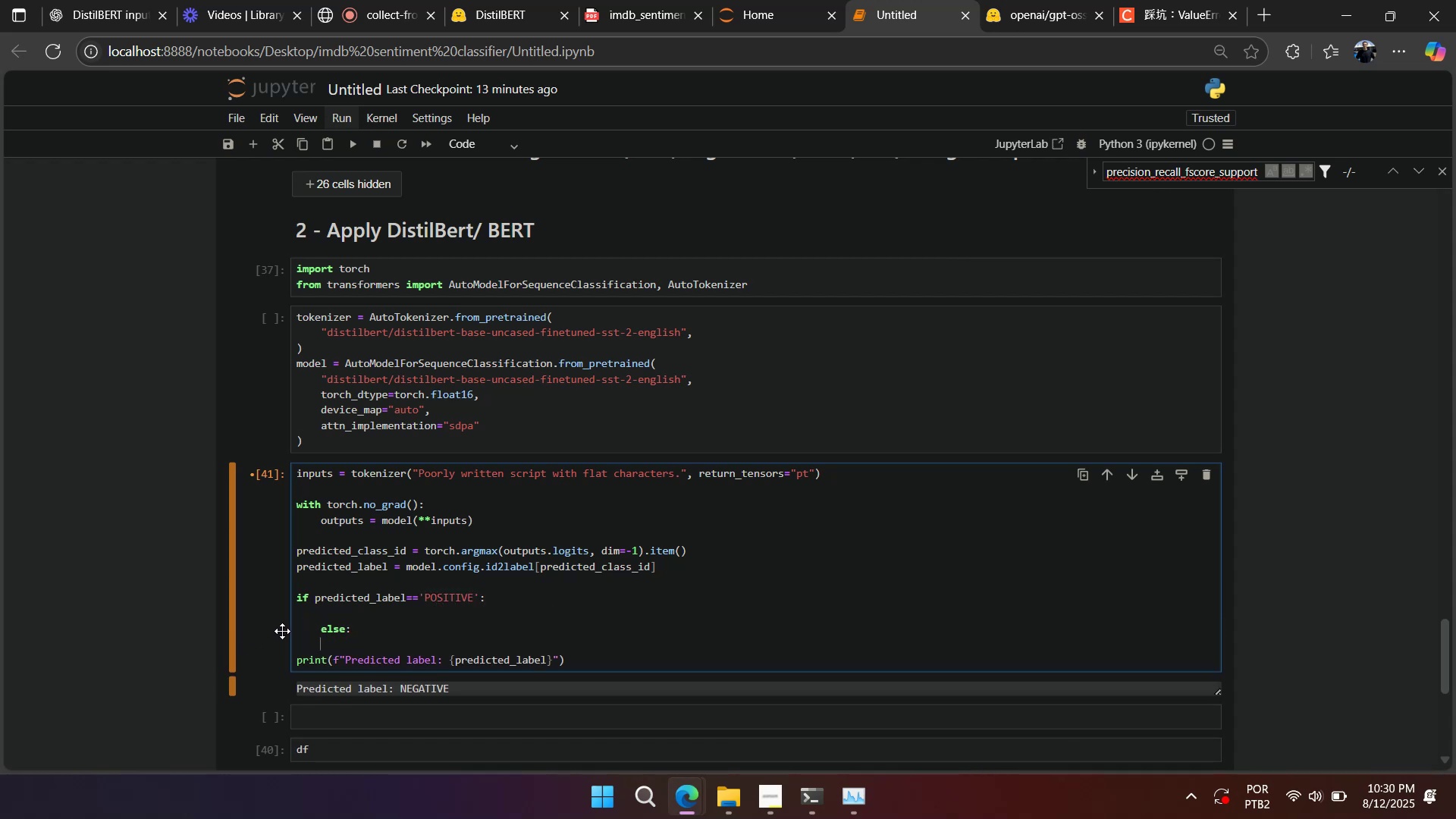 
left_click([321, 624])
 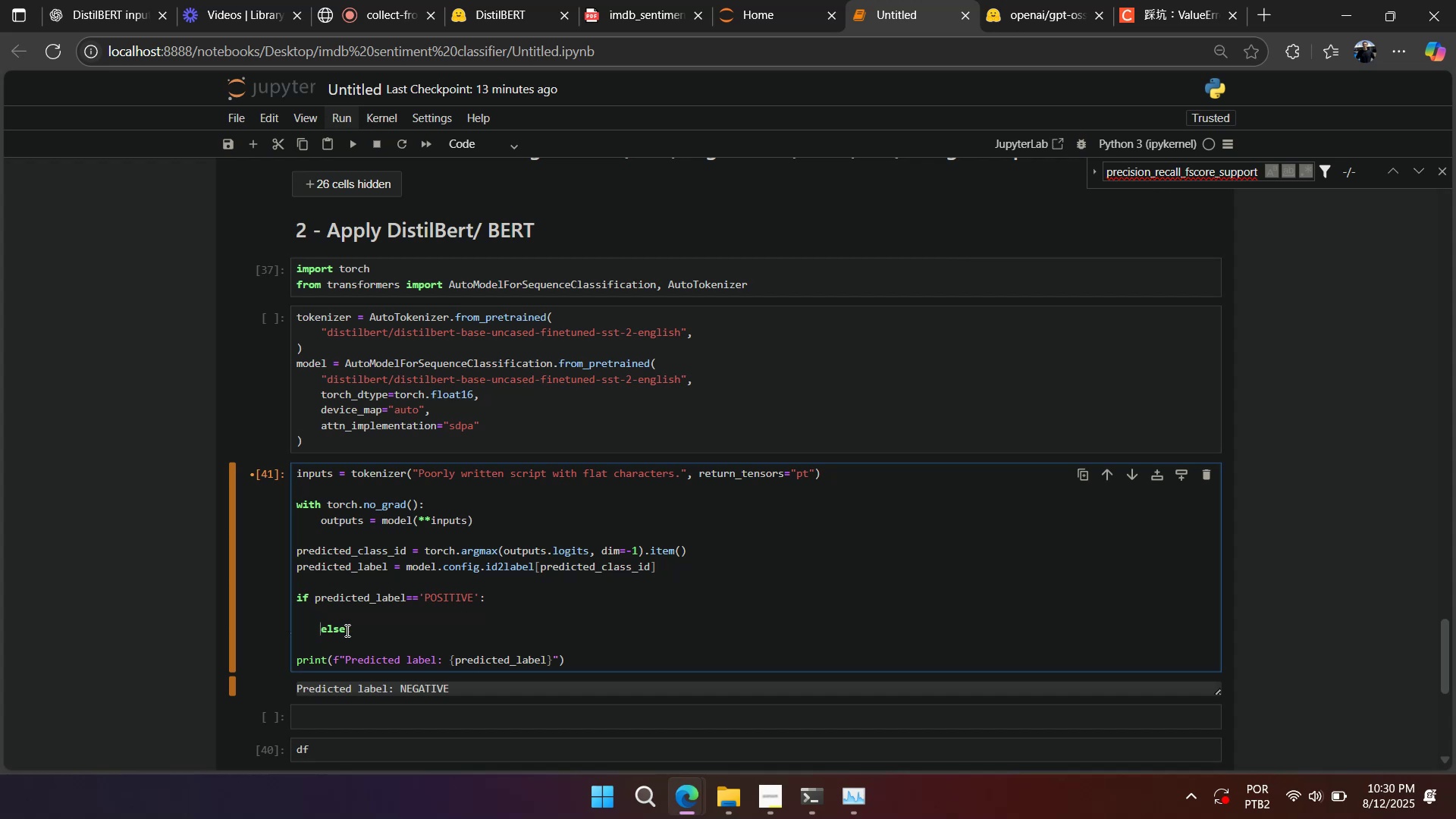 
key(Backspace)
 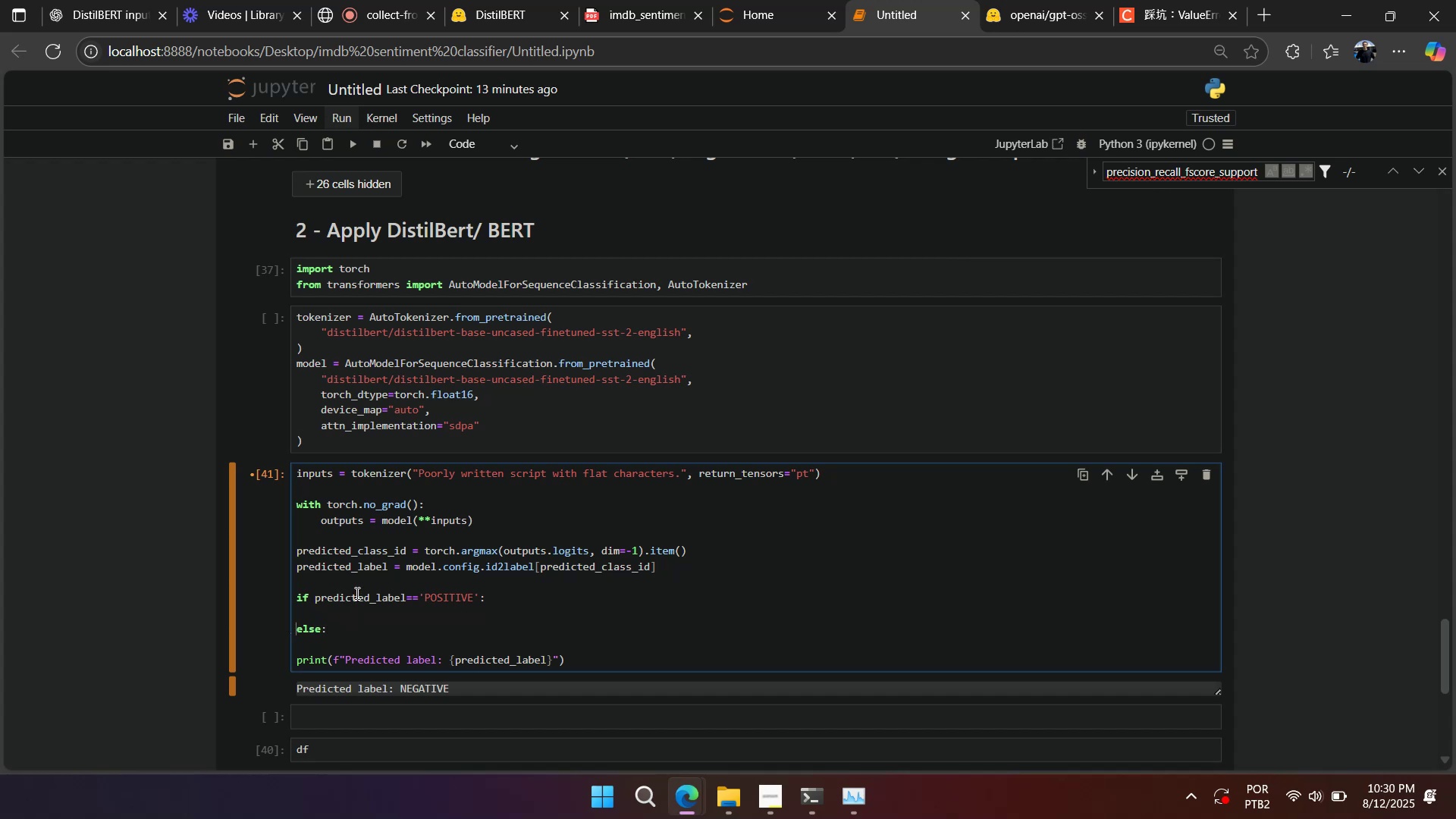 
double_click([356, 593])
 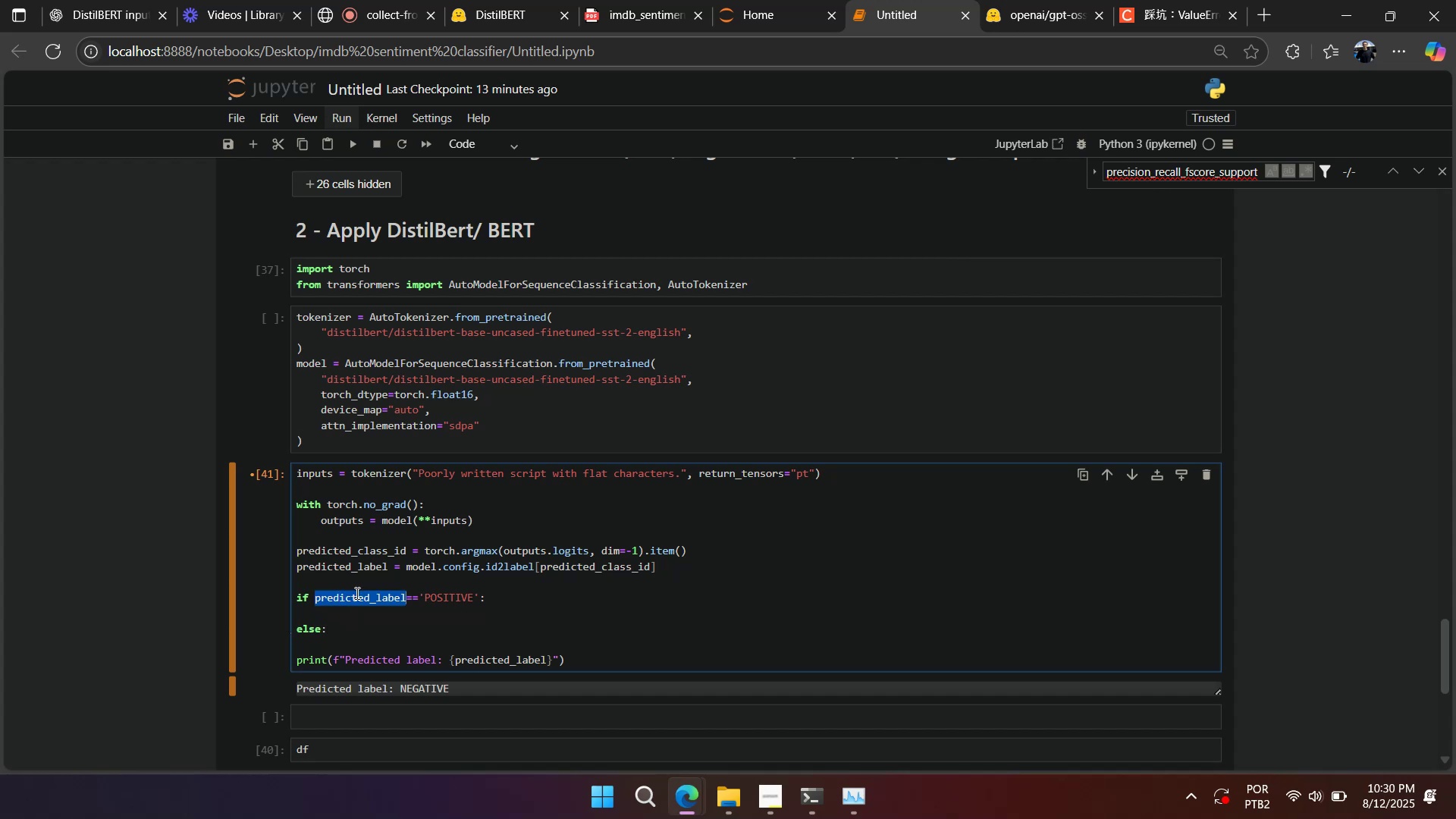 
key(Control+ControlLeft)
 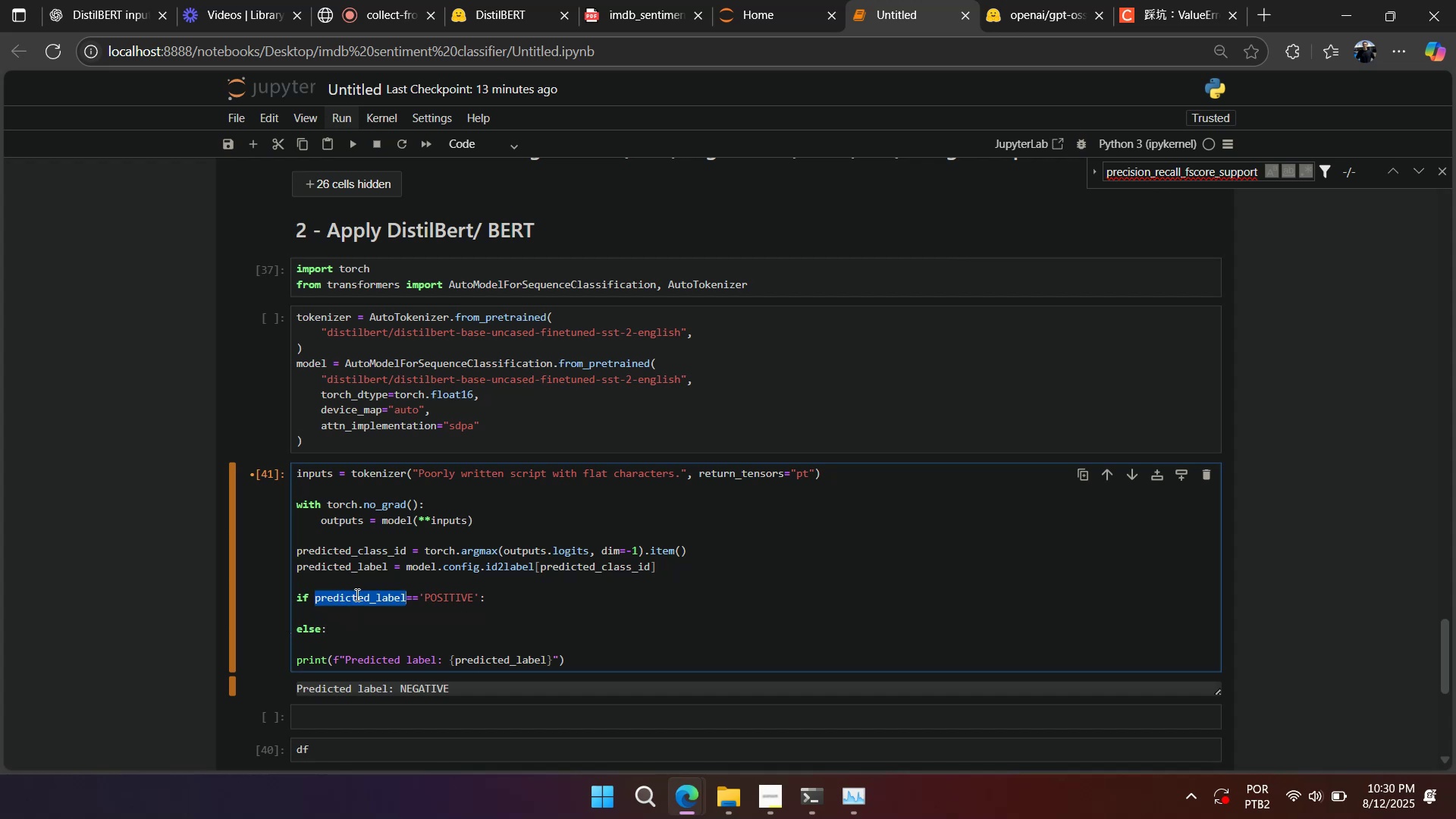 
key(Control+C)
 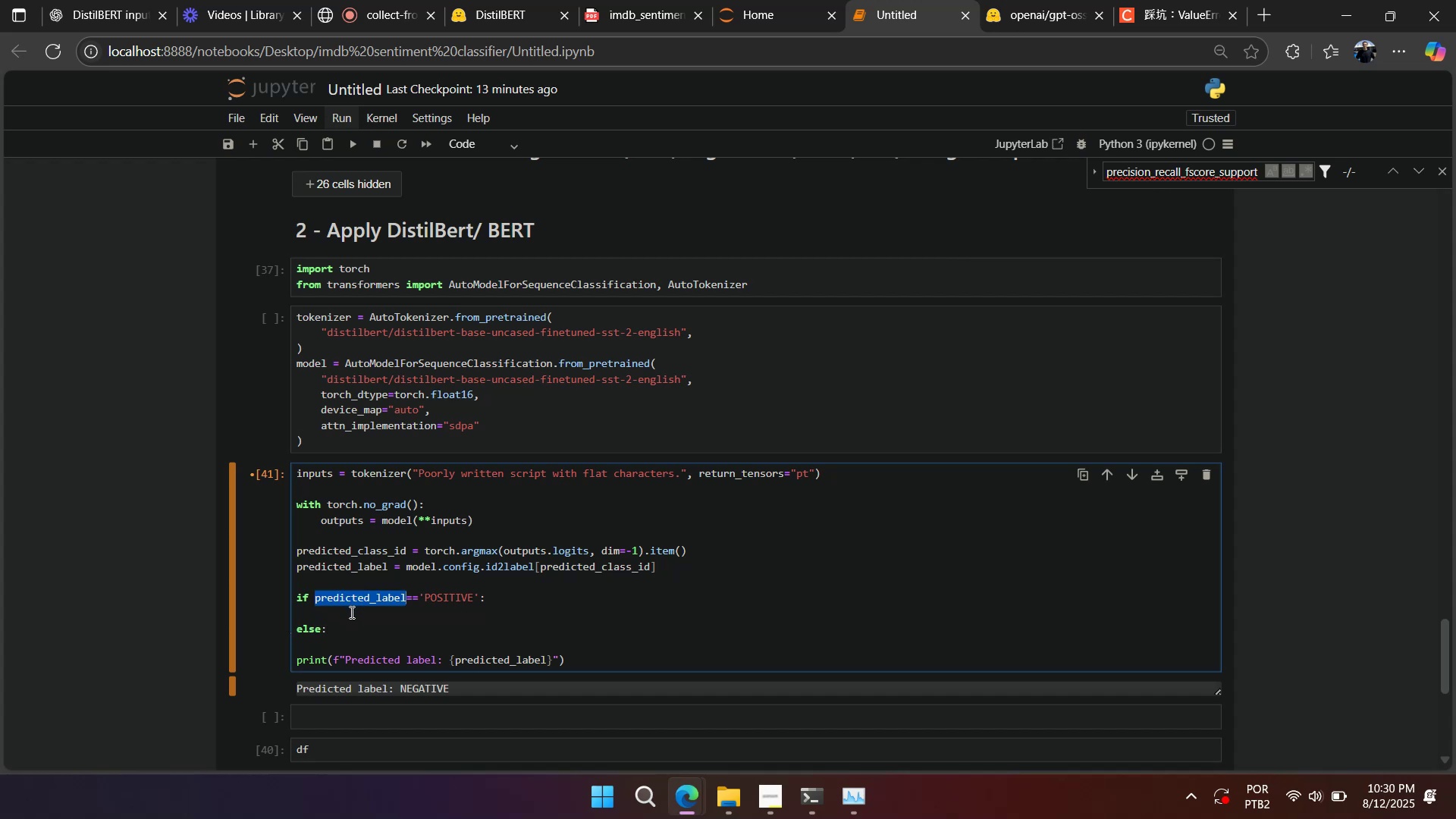 
triple_click([350, 613])
 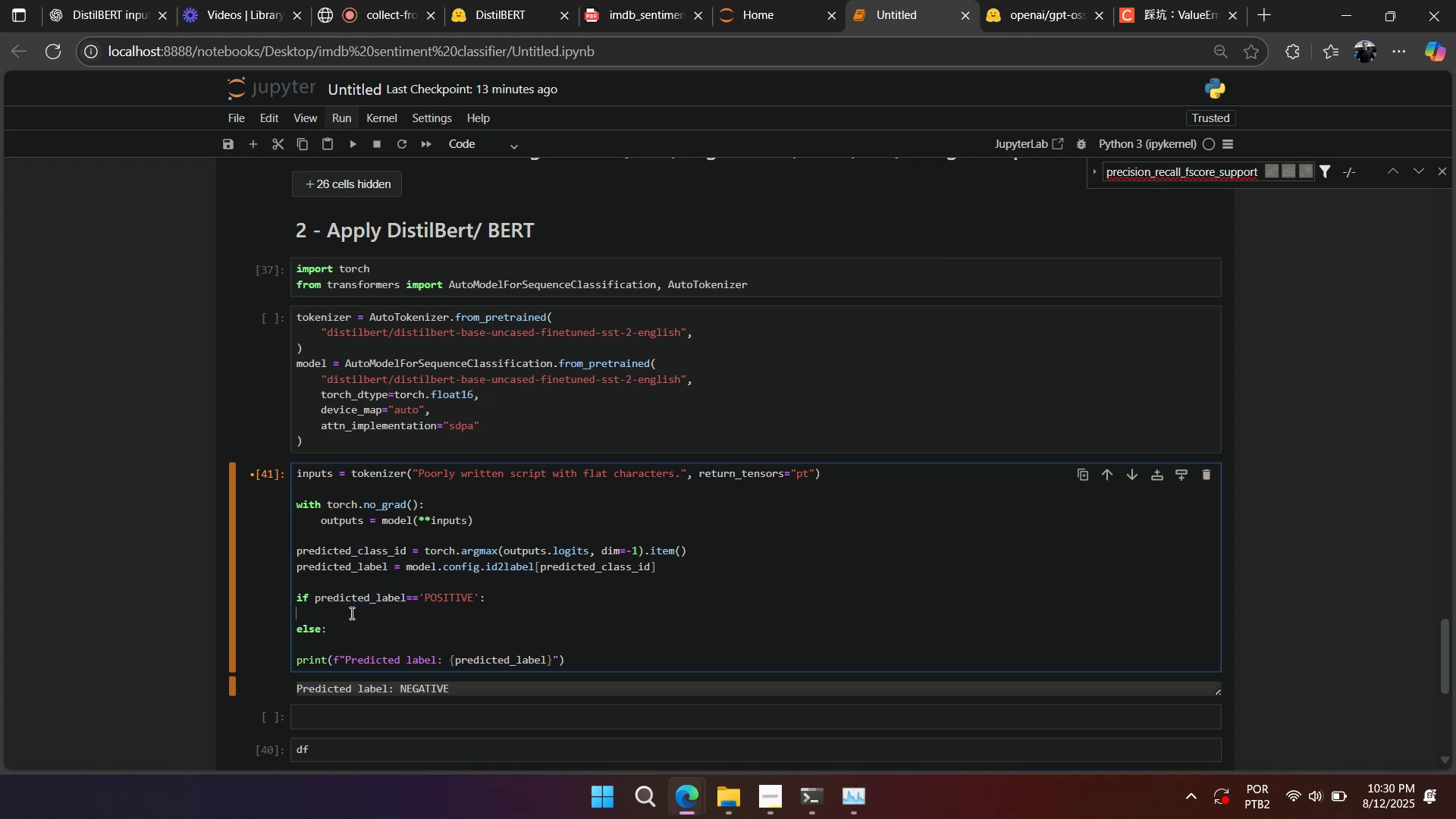 
key(Control+V)
 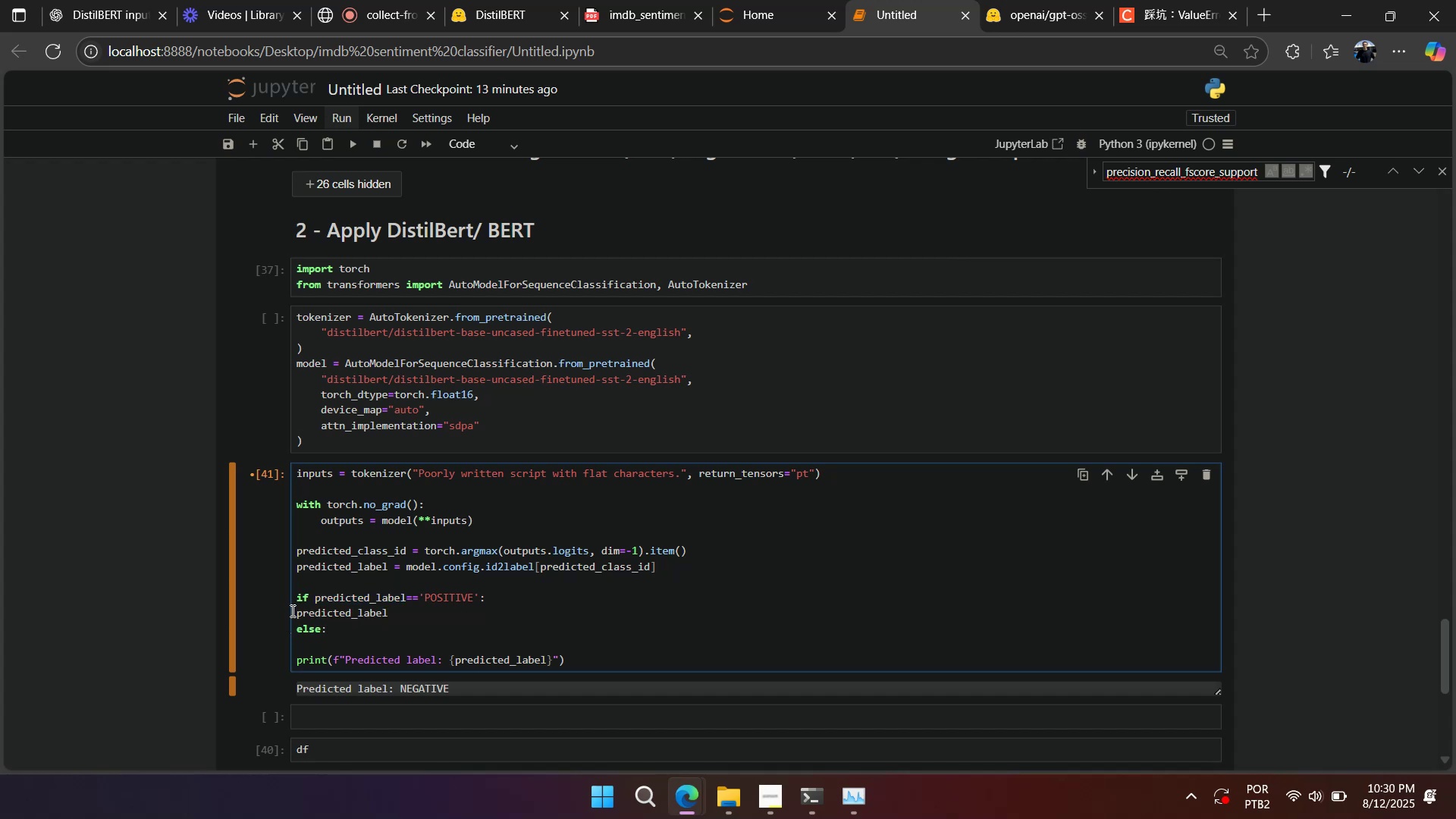 
key(Tab)
 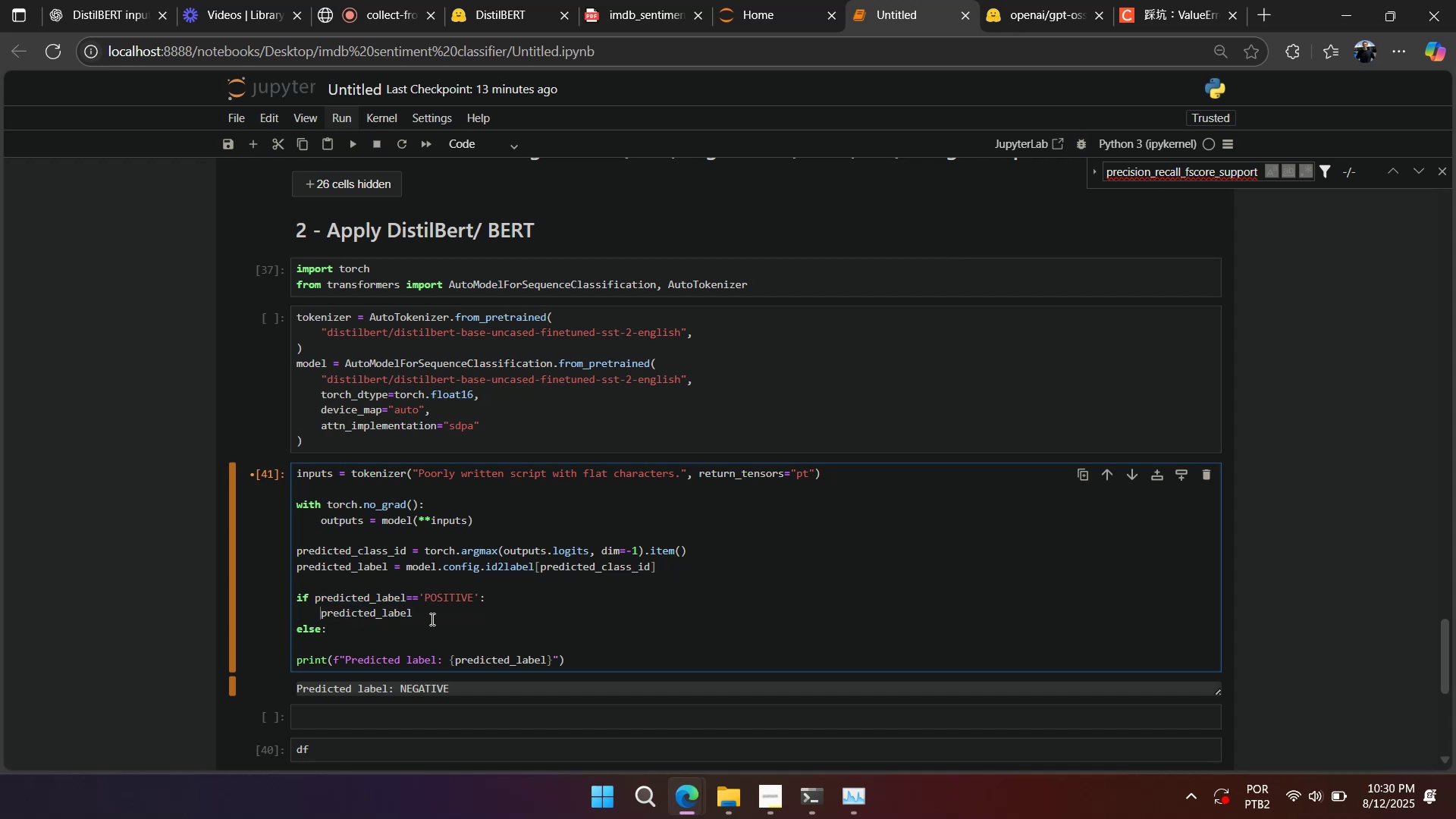 
double_click([441, 618])
 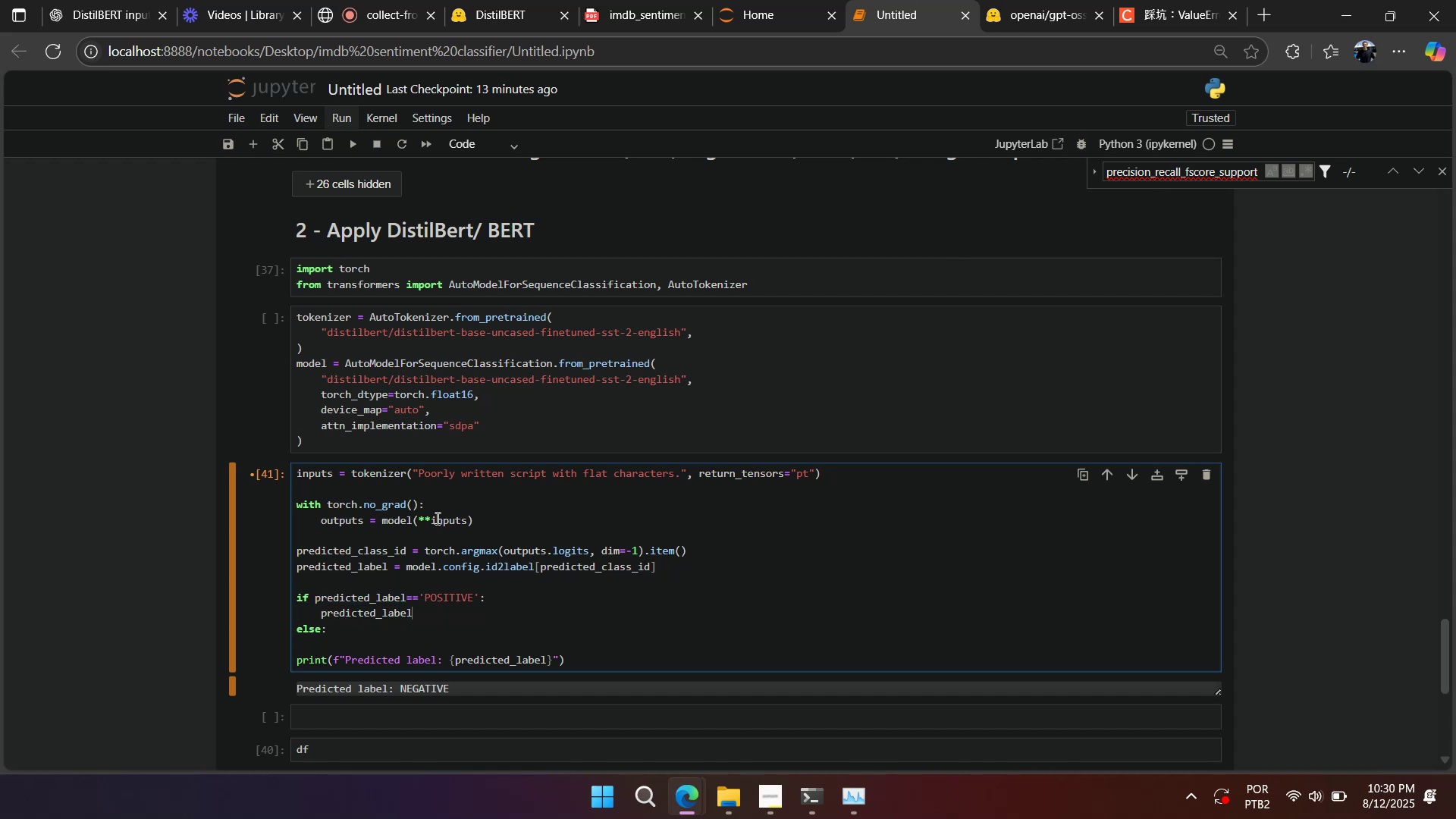 
key(Shift+Minus)
 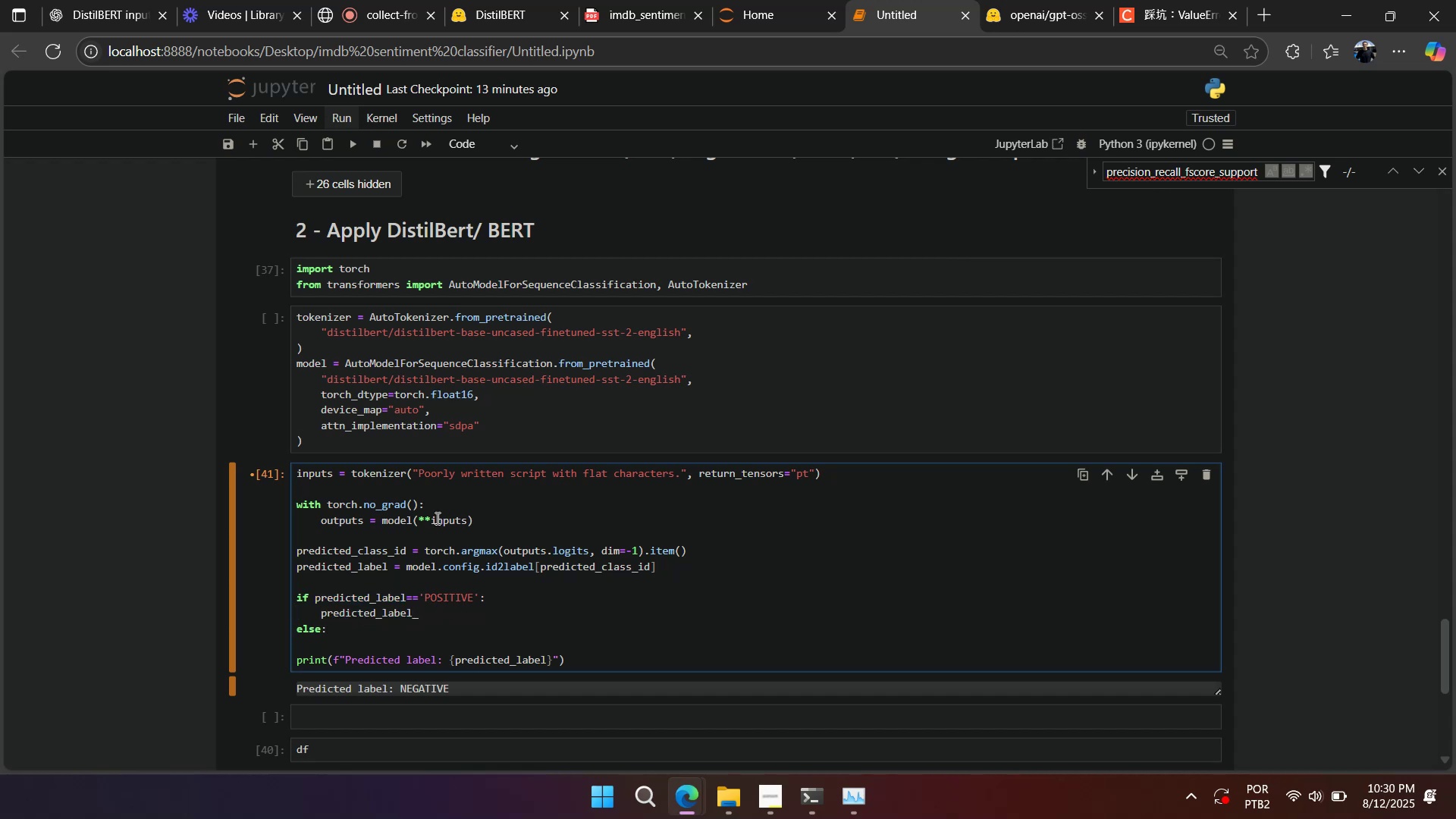 
key(2)
 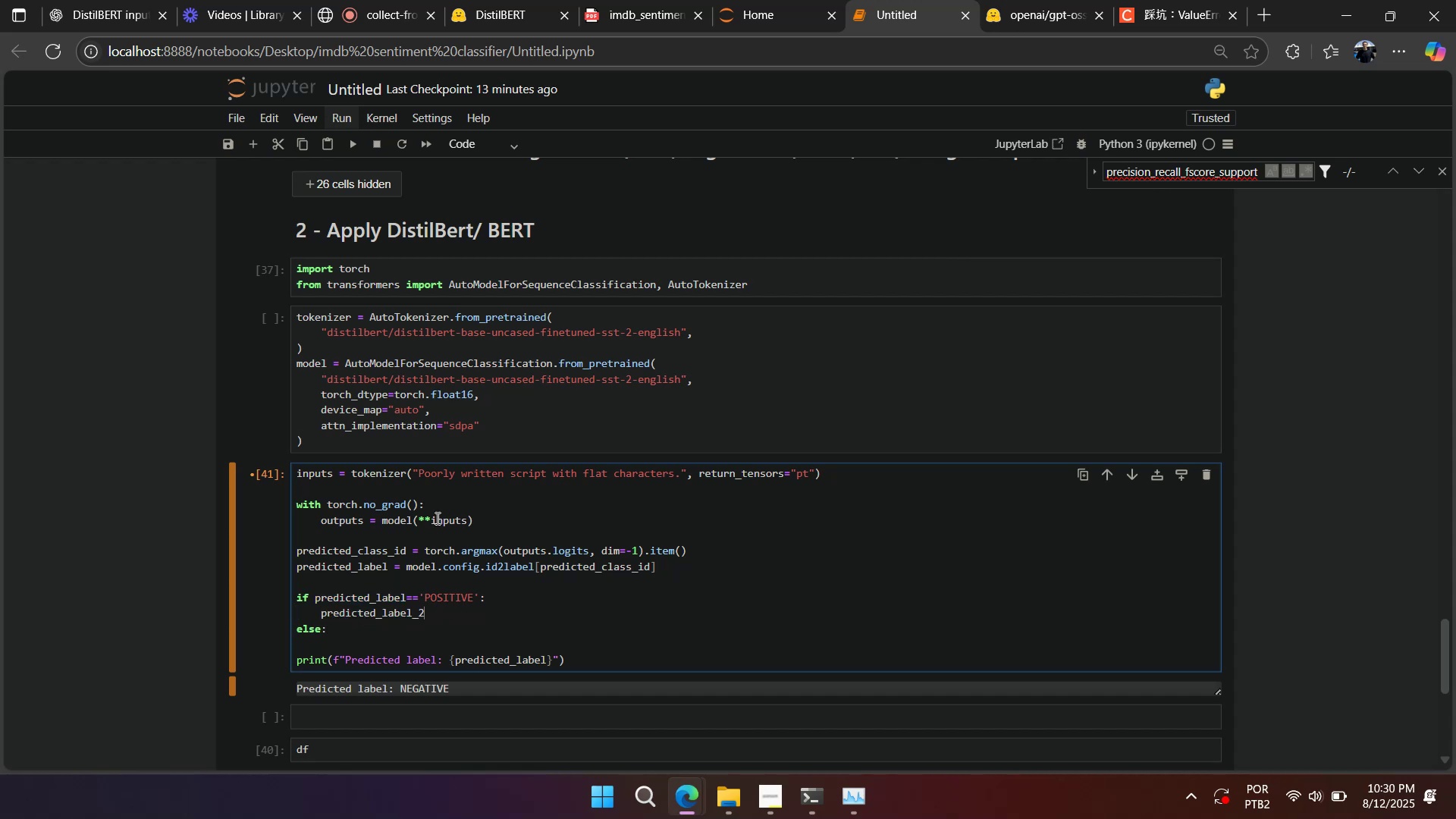 
key(Space)
 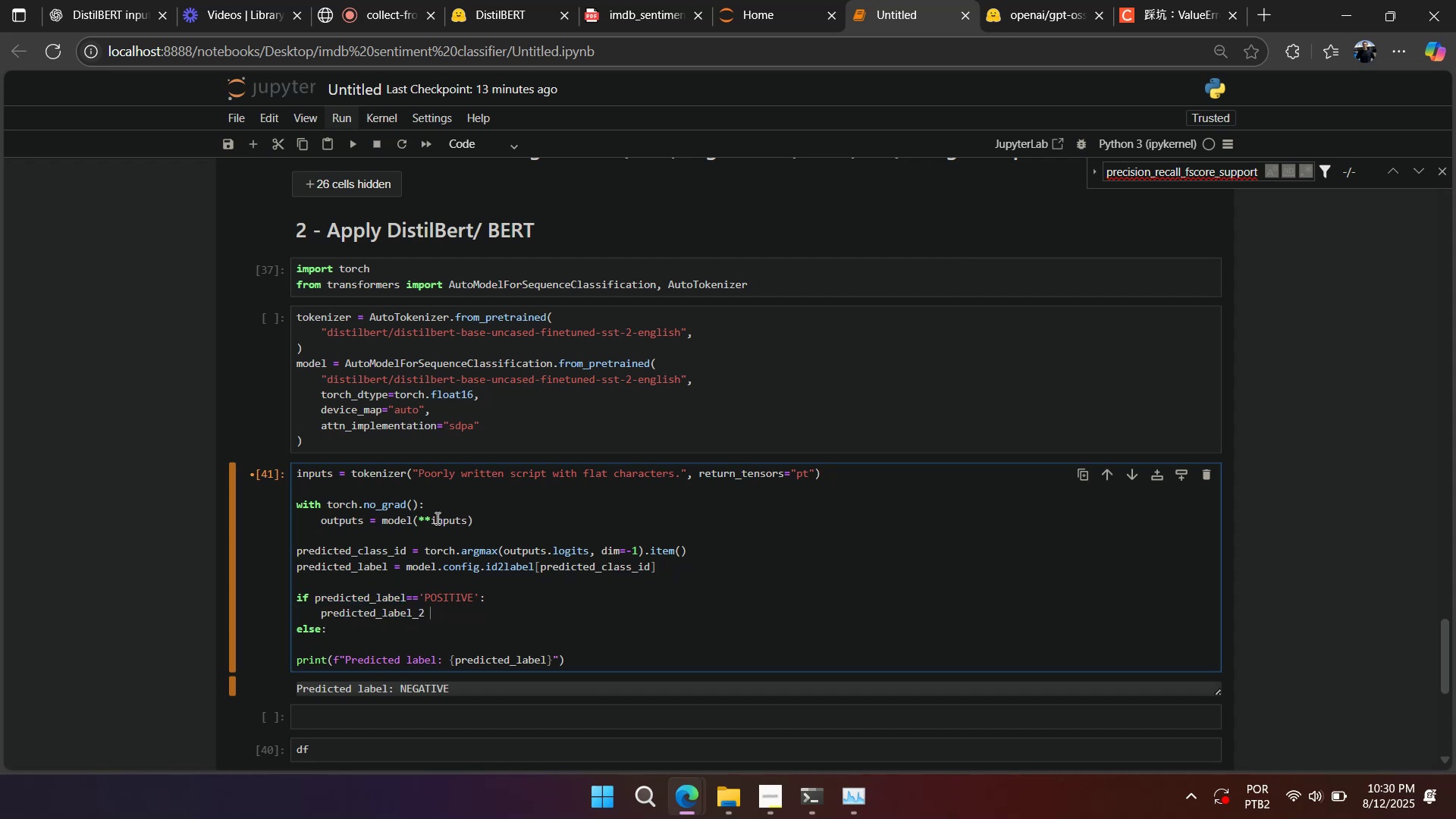 
key(Equal)
 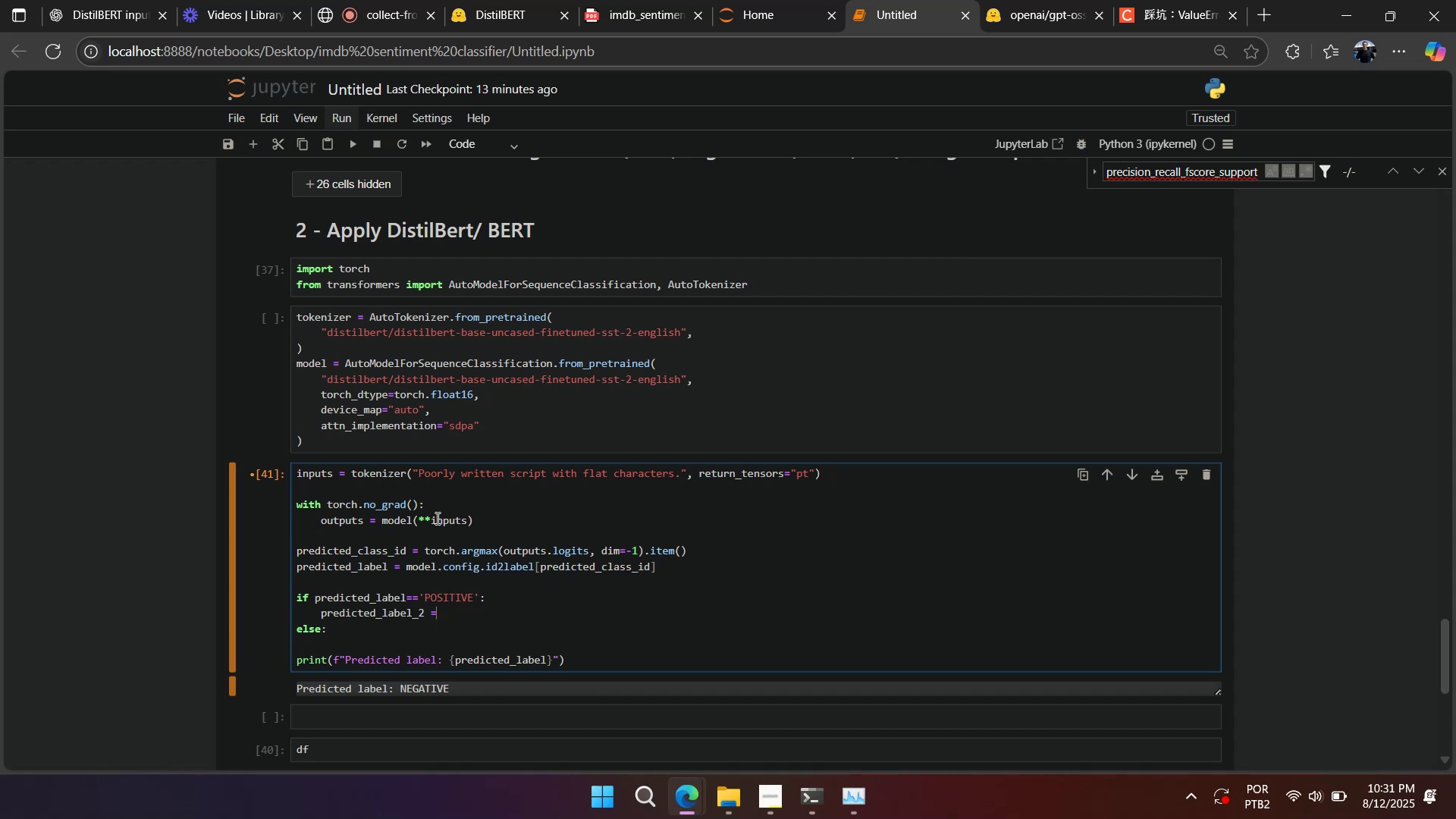 
wait(10.38)
 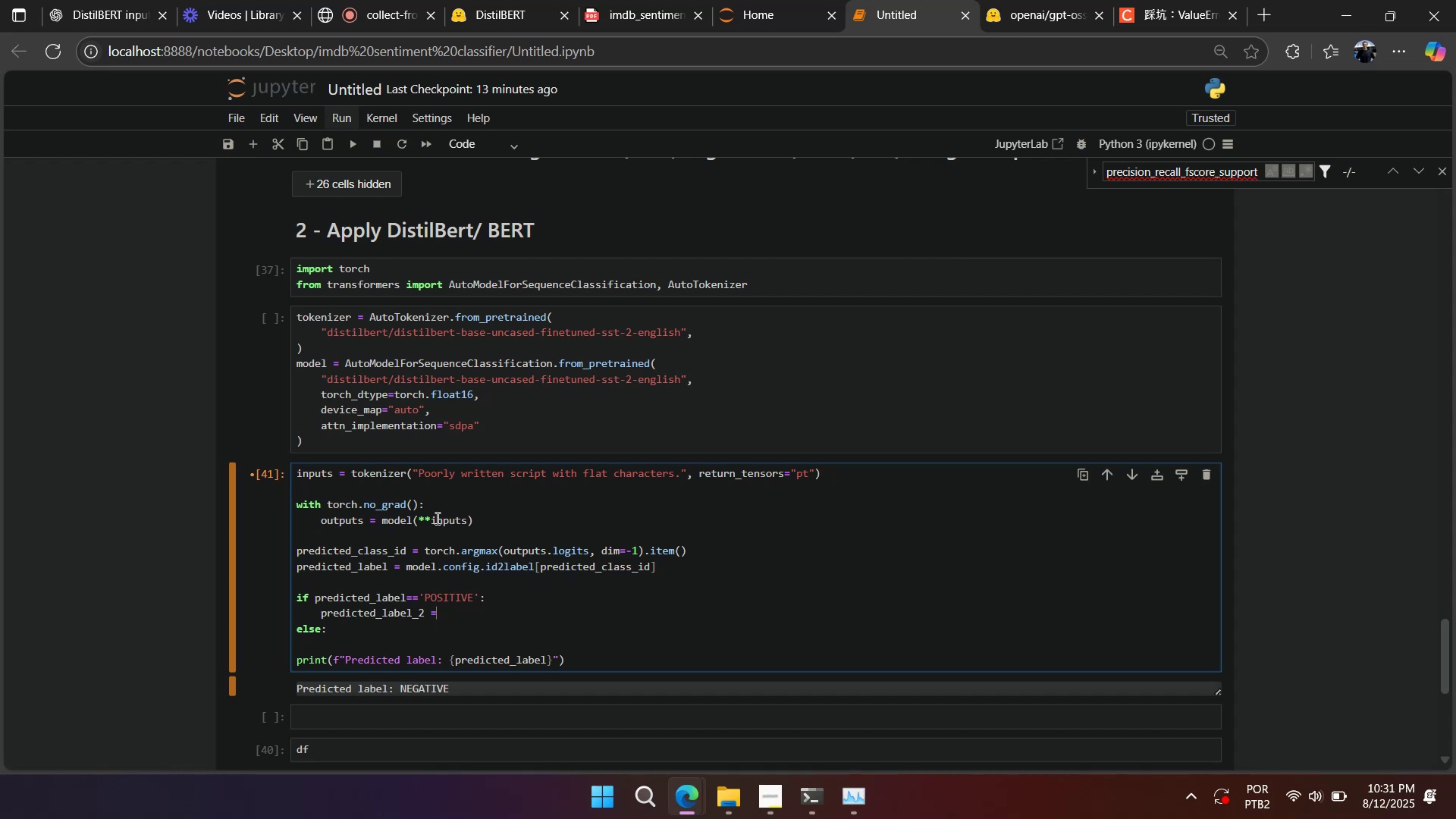 
key(Backspace)
 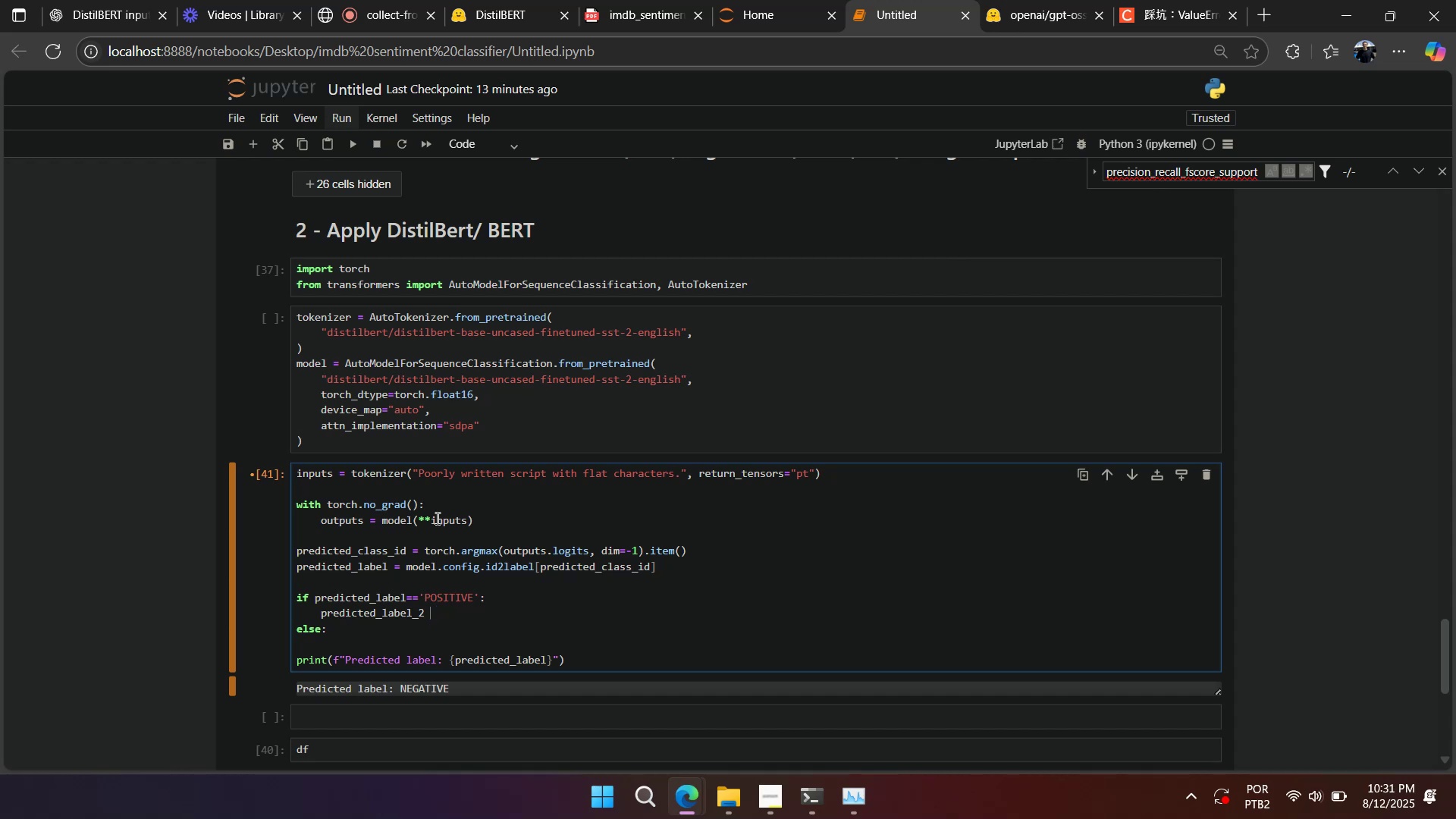 
key(Backspace)
 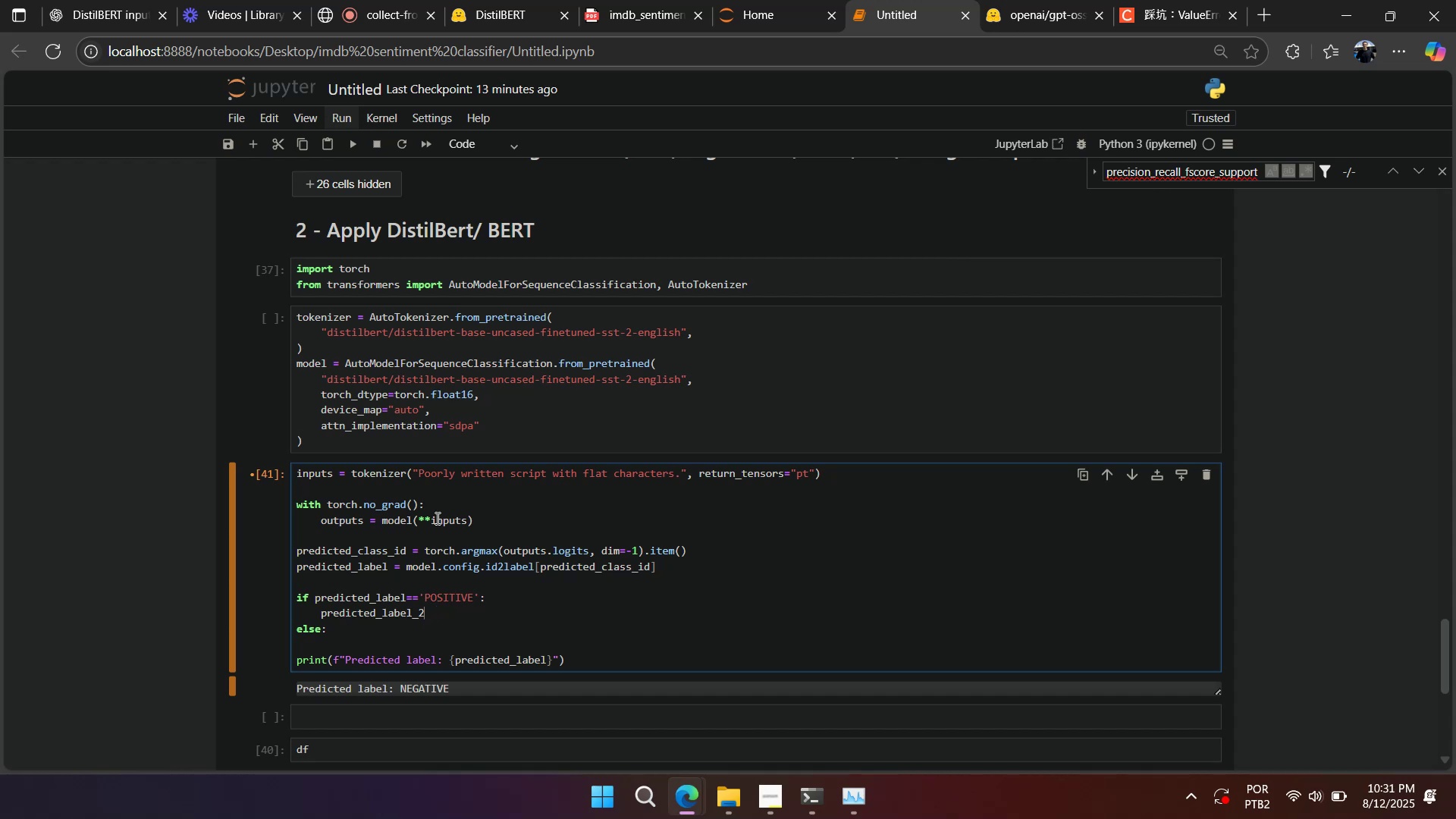 
key(Backspace)
 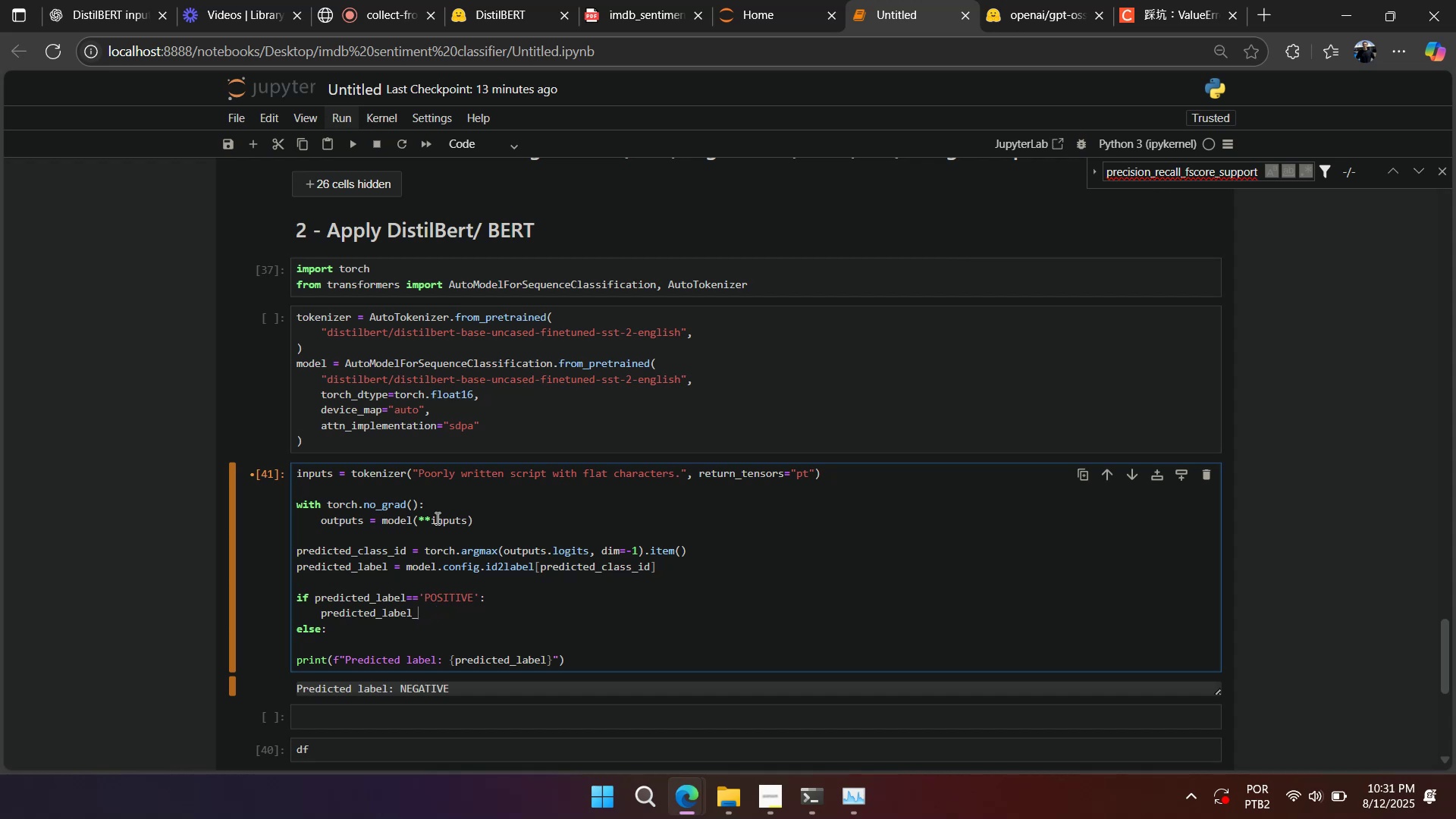 
key(Backspace)
 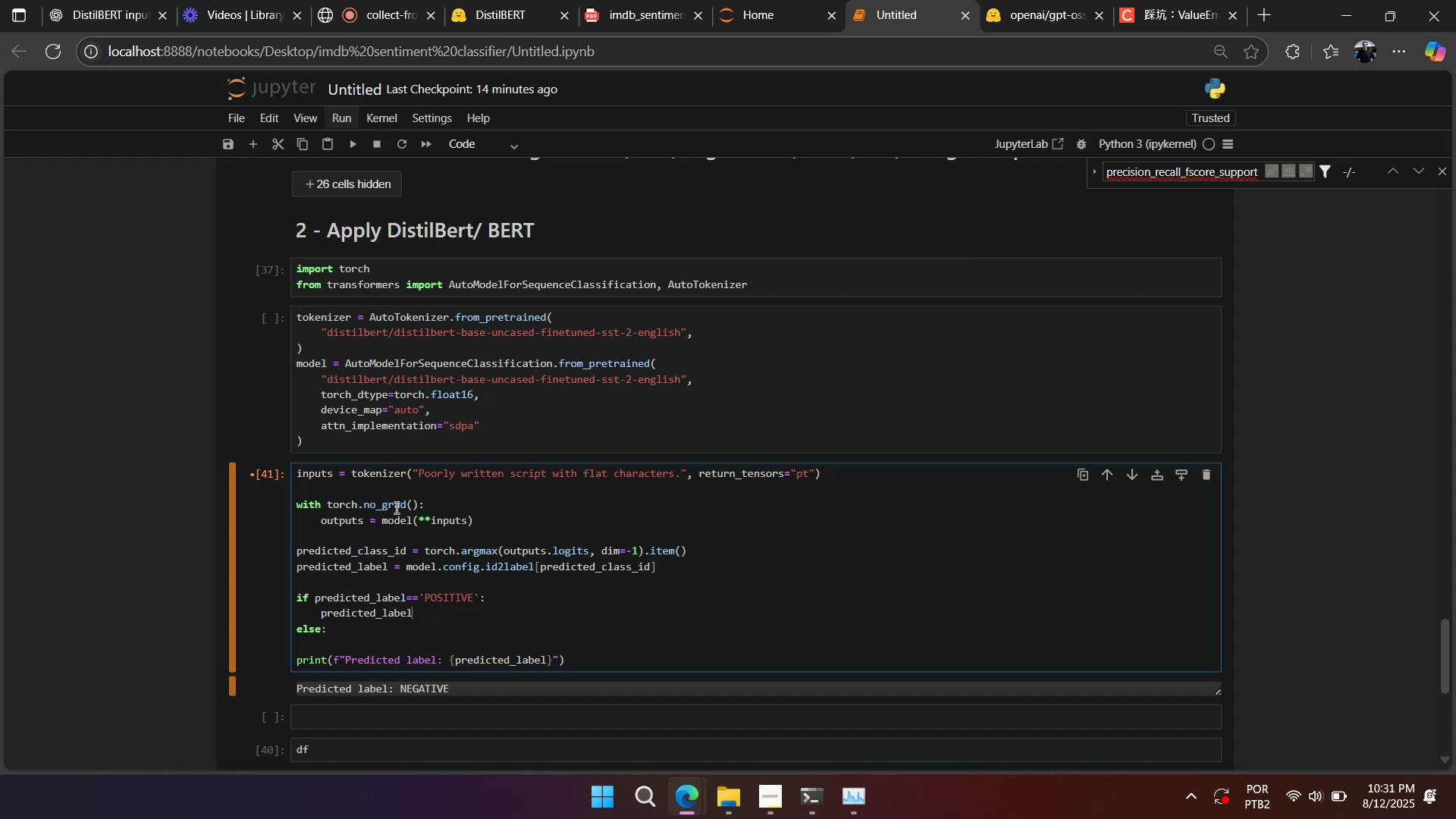 
scroll: coordinate [398, 509], scroll_direction: down, amount: 4.0
 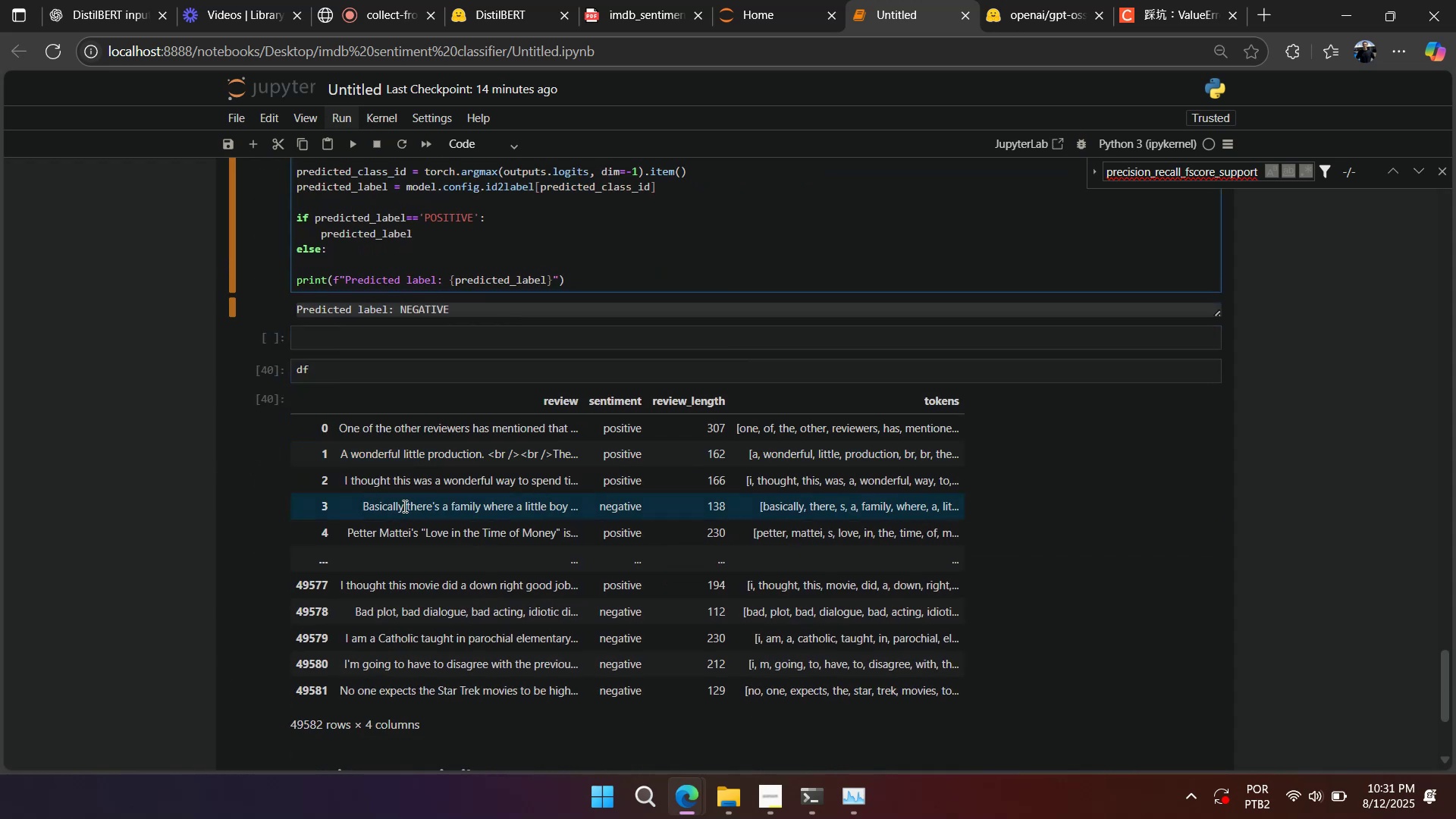 
scroll: coordinate [404, 506], scroll_direction: up, amount: 3.0
 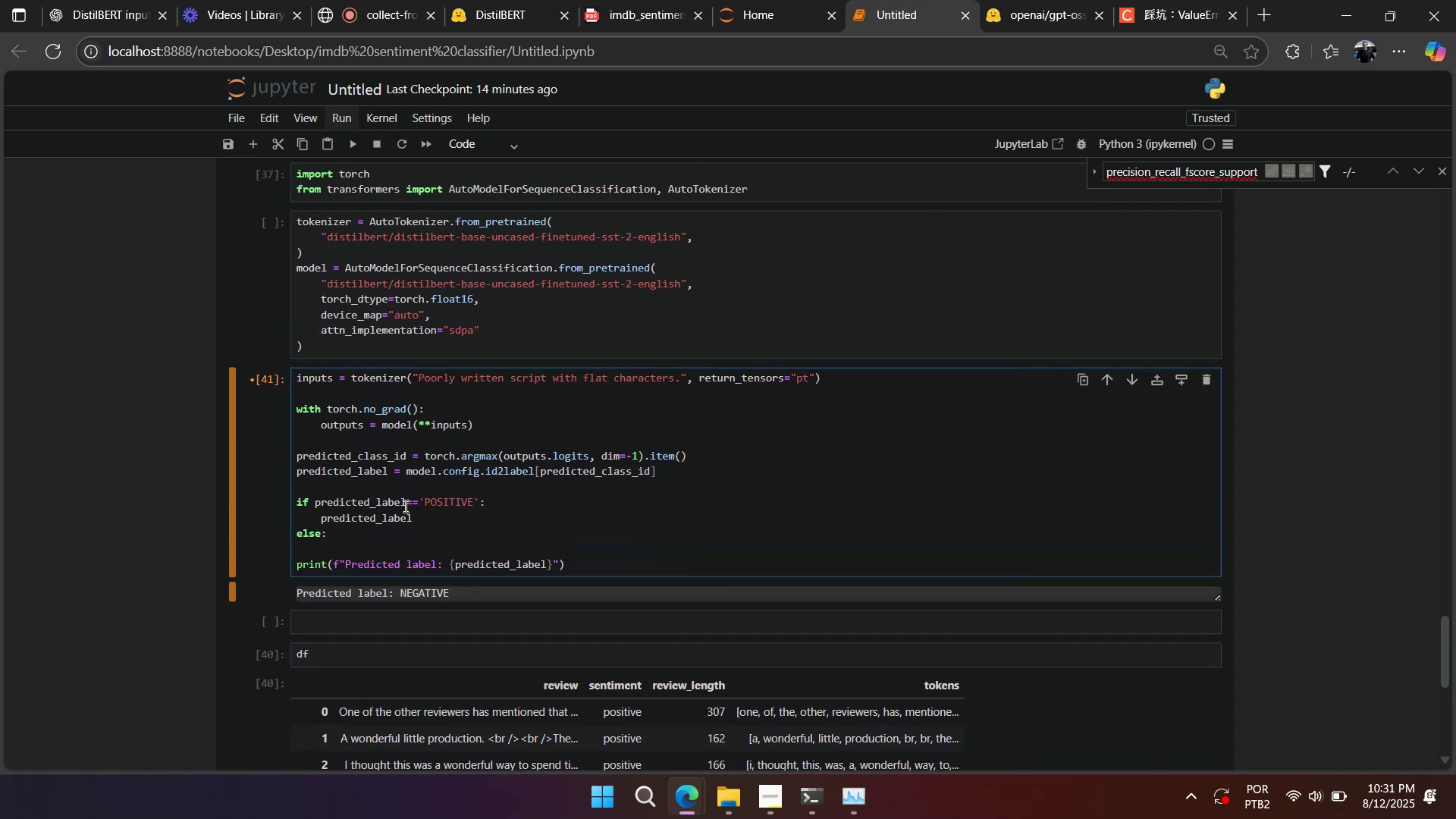 
left_click([283, 400])
 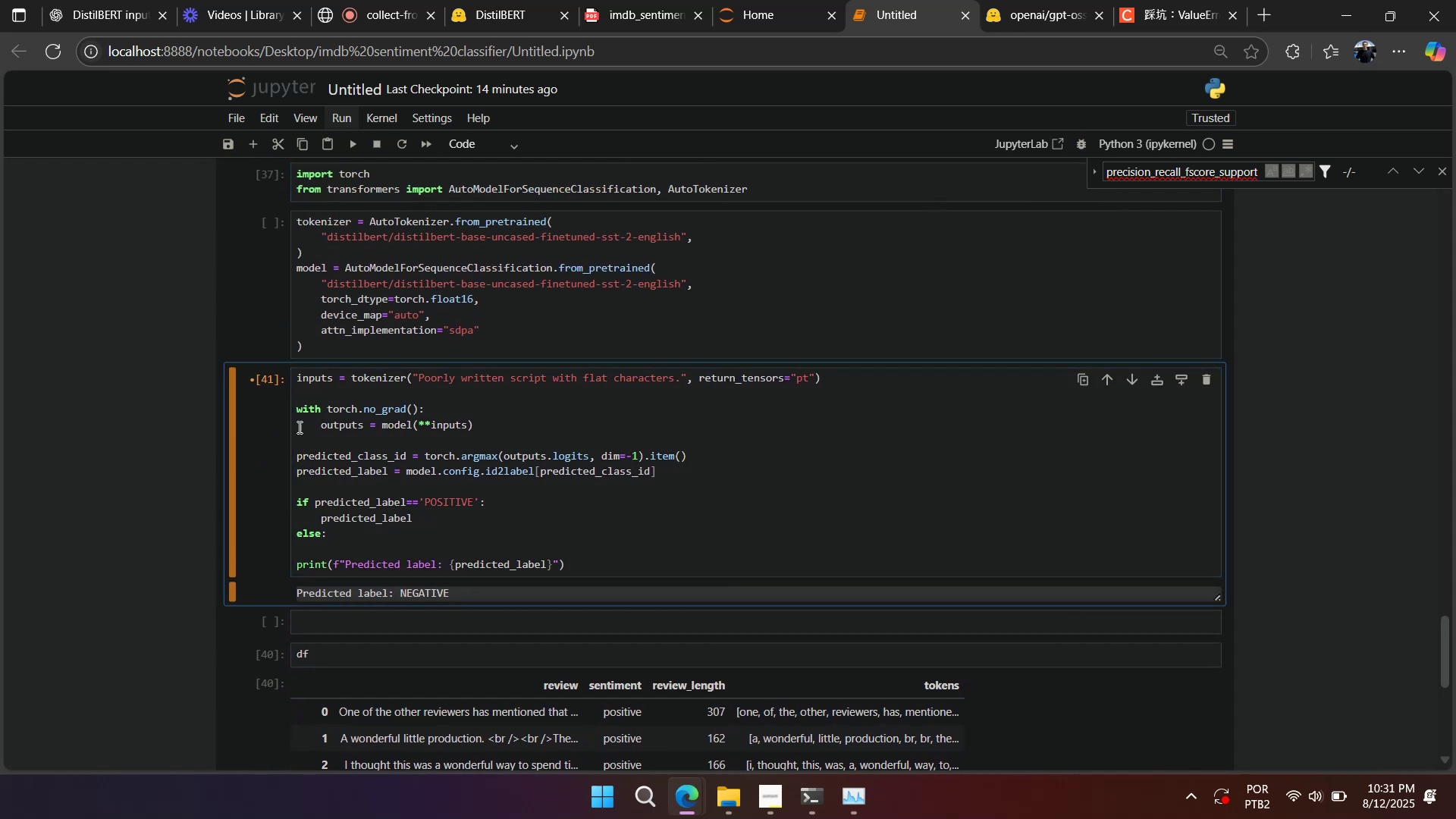 
scroll: coordinate [311, 447], scroll_direction: down, amount: 2.0
 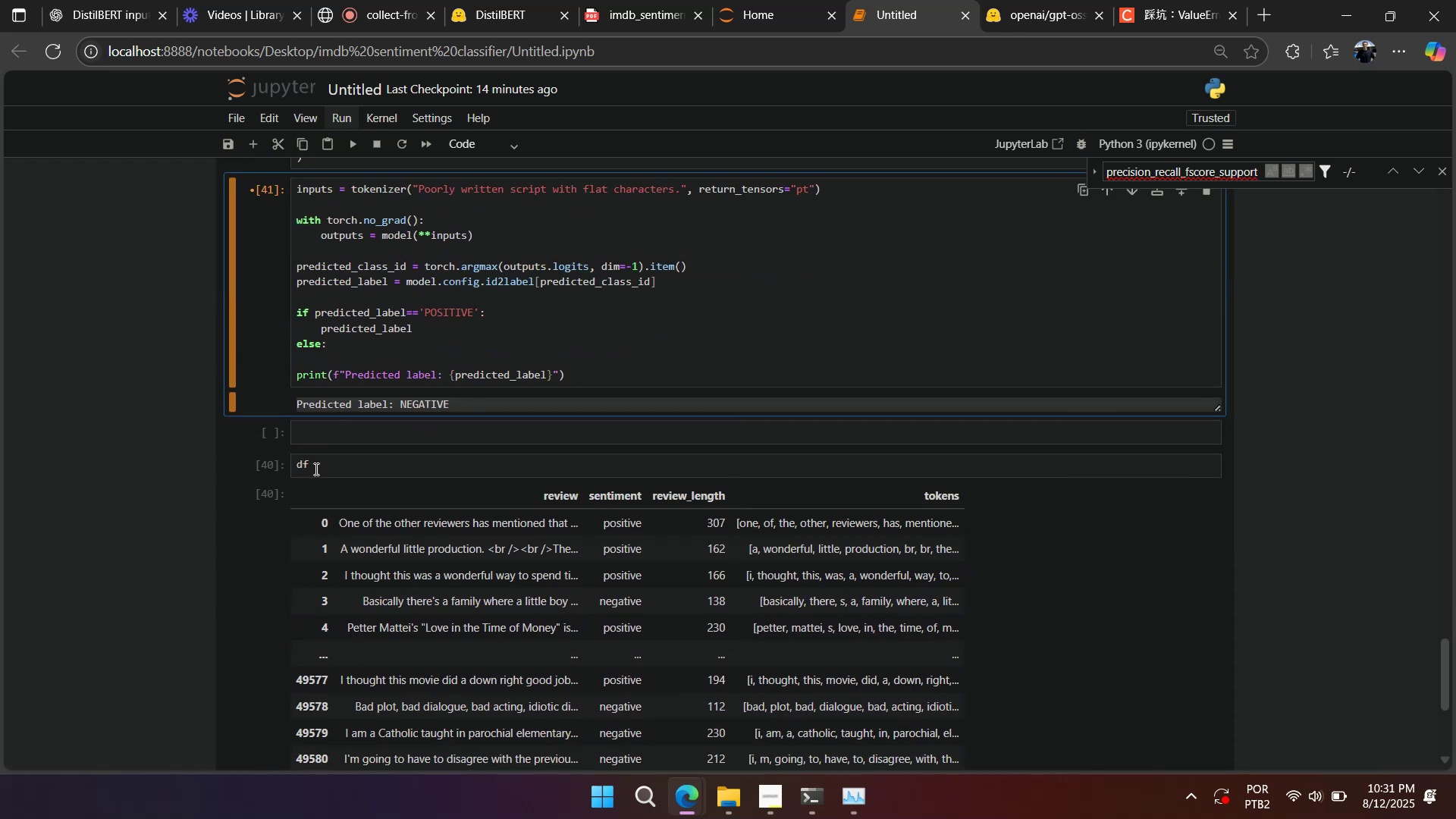 
double_click([315, 470])
 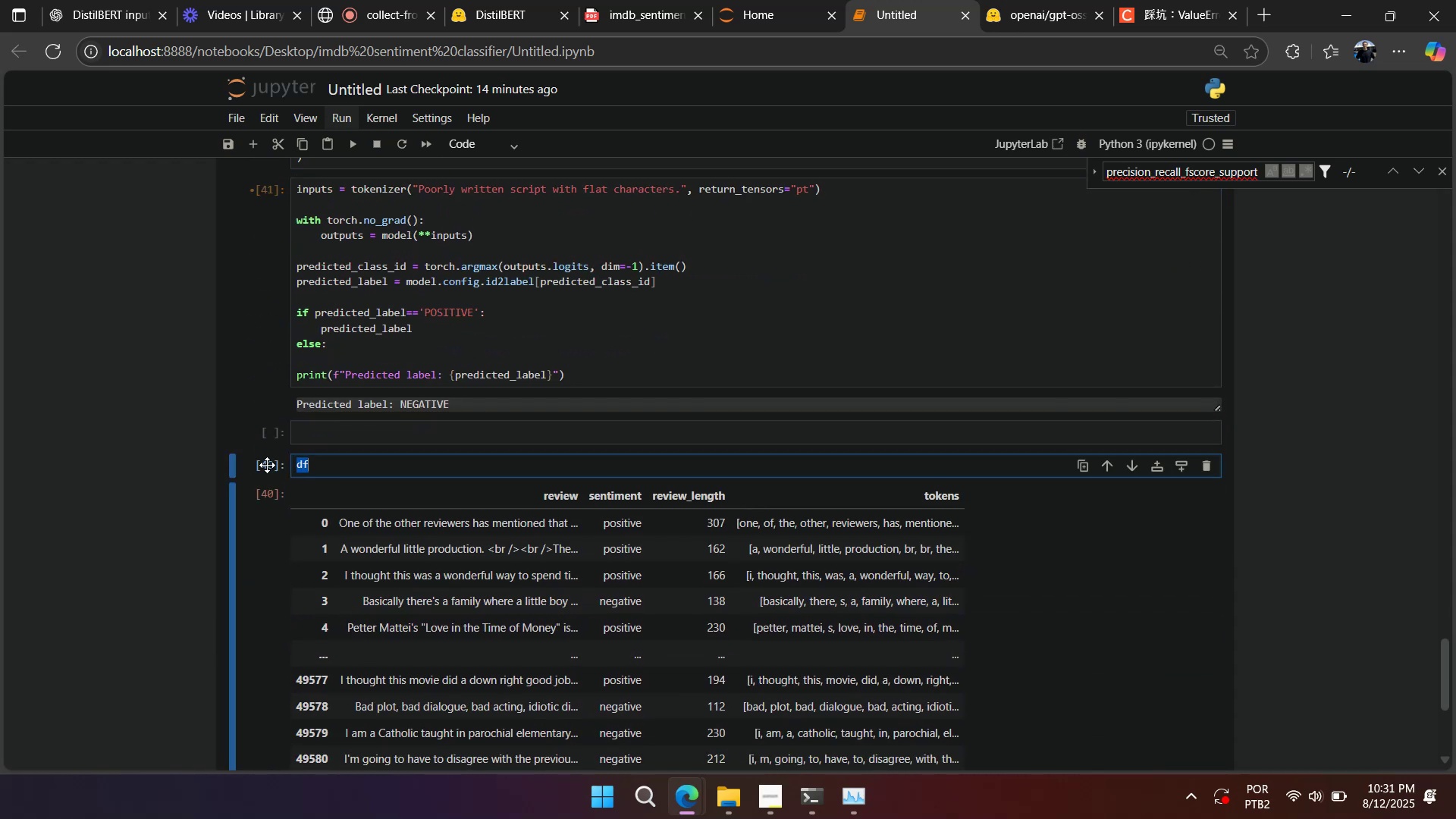 
triple_click([266, 465])
 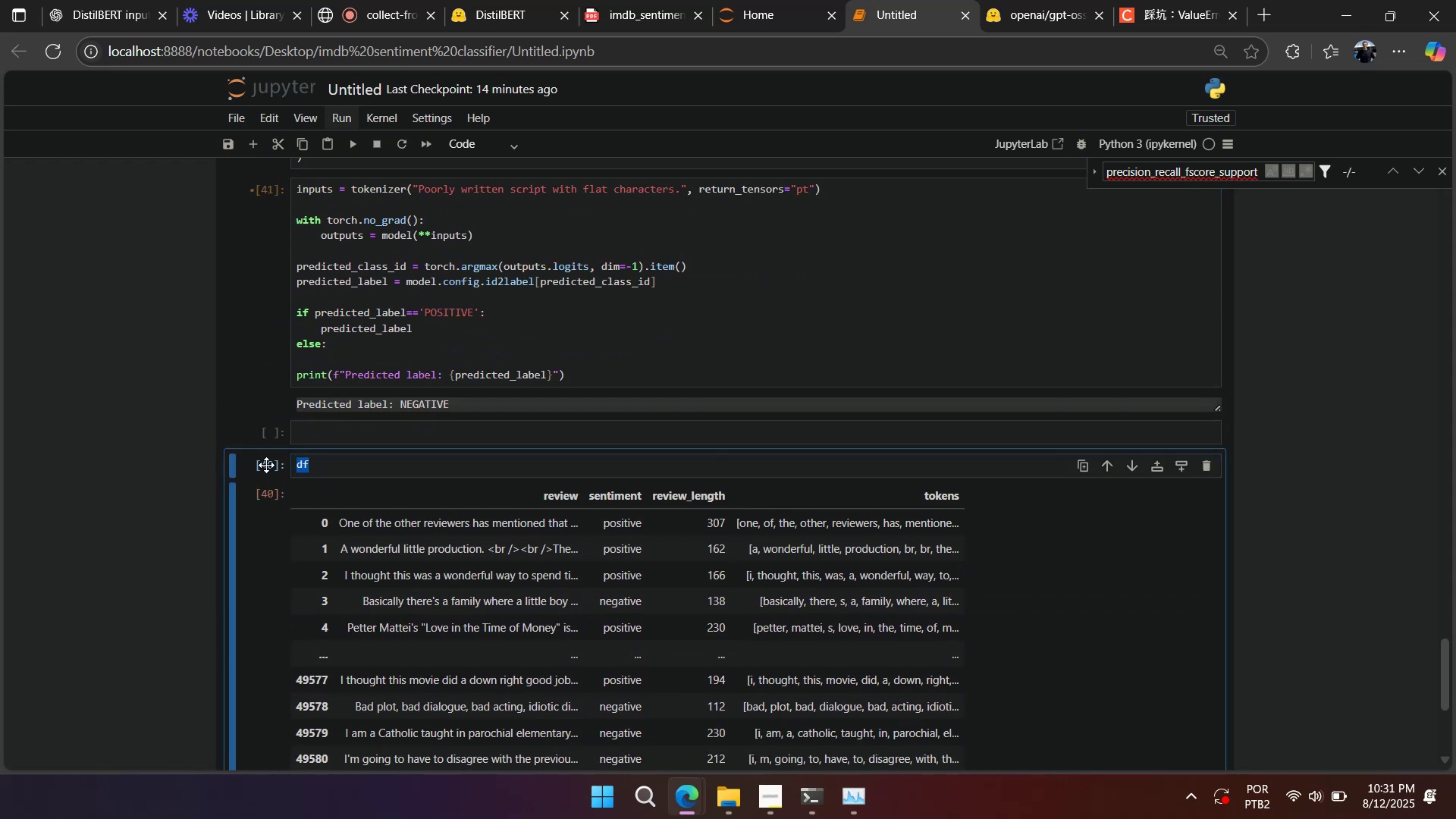 
key(D)
 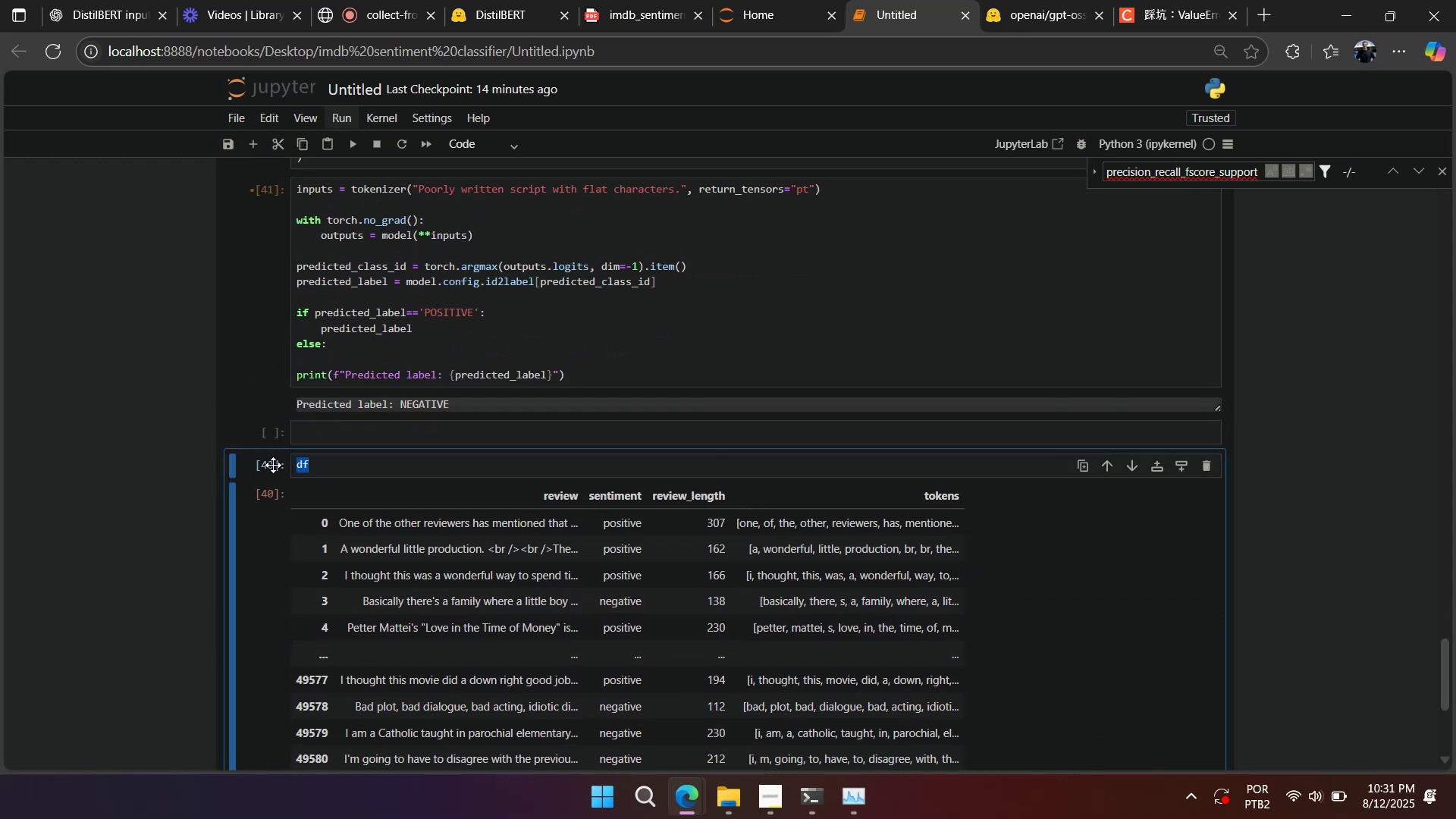 
left_click([257, 464])
 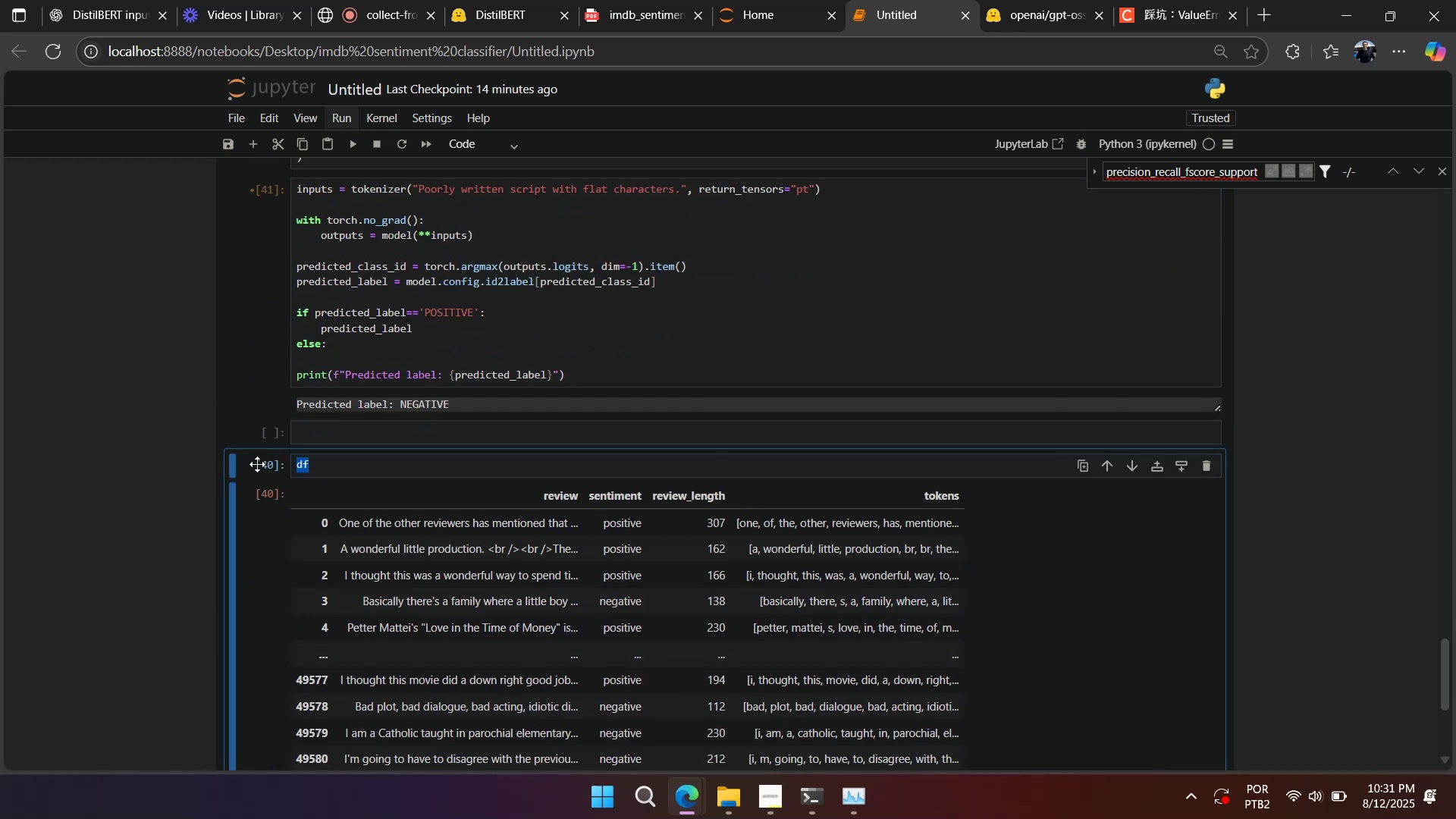 
type(aaaa)
 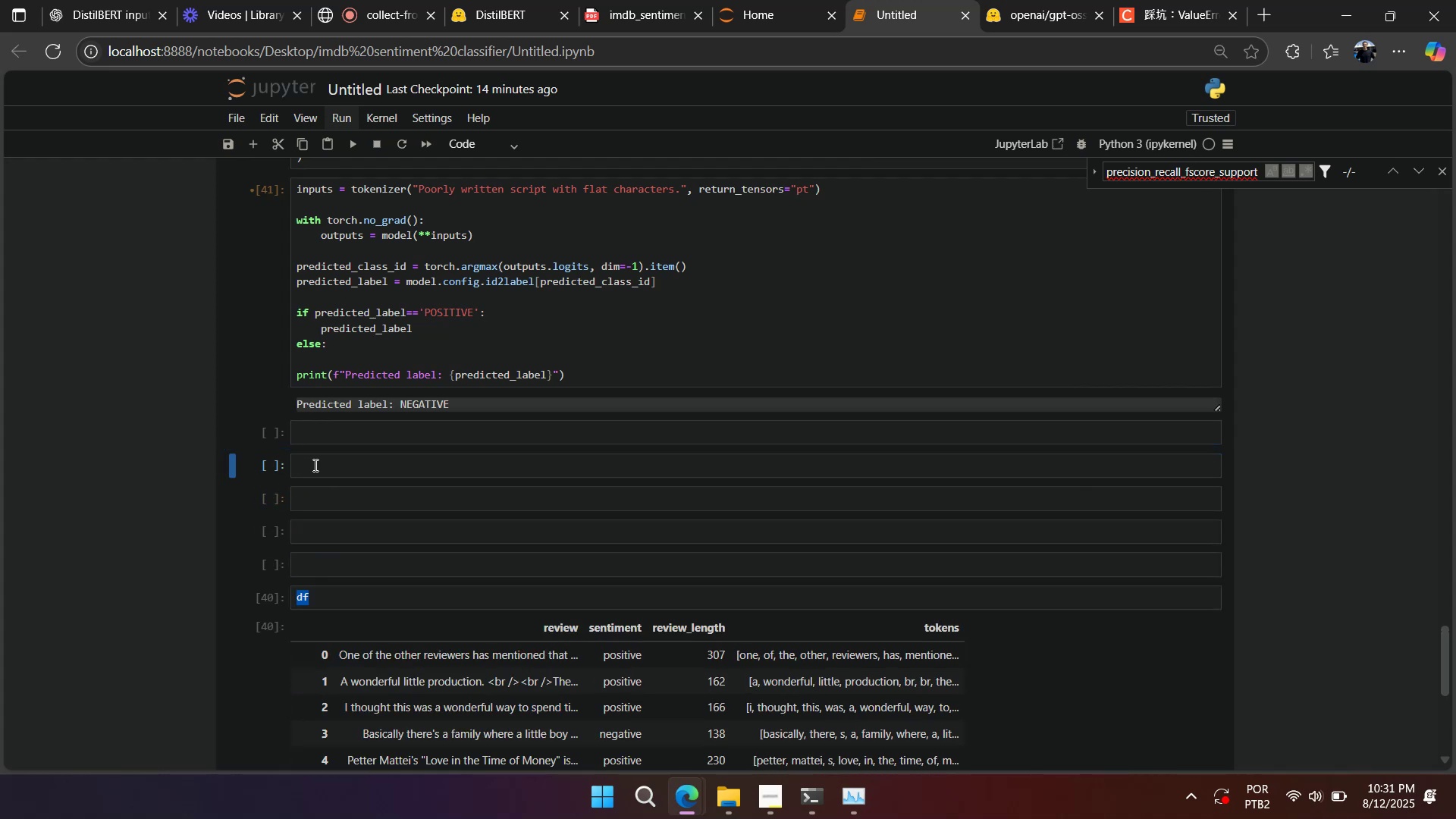 
left_click([314, 465])
 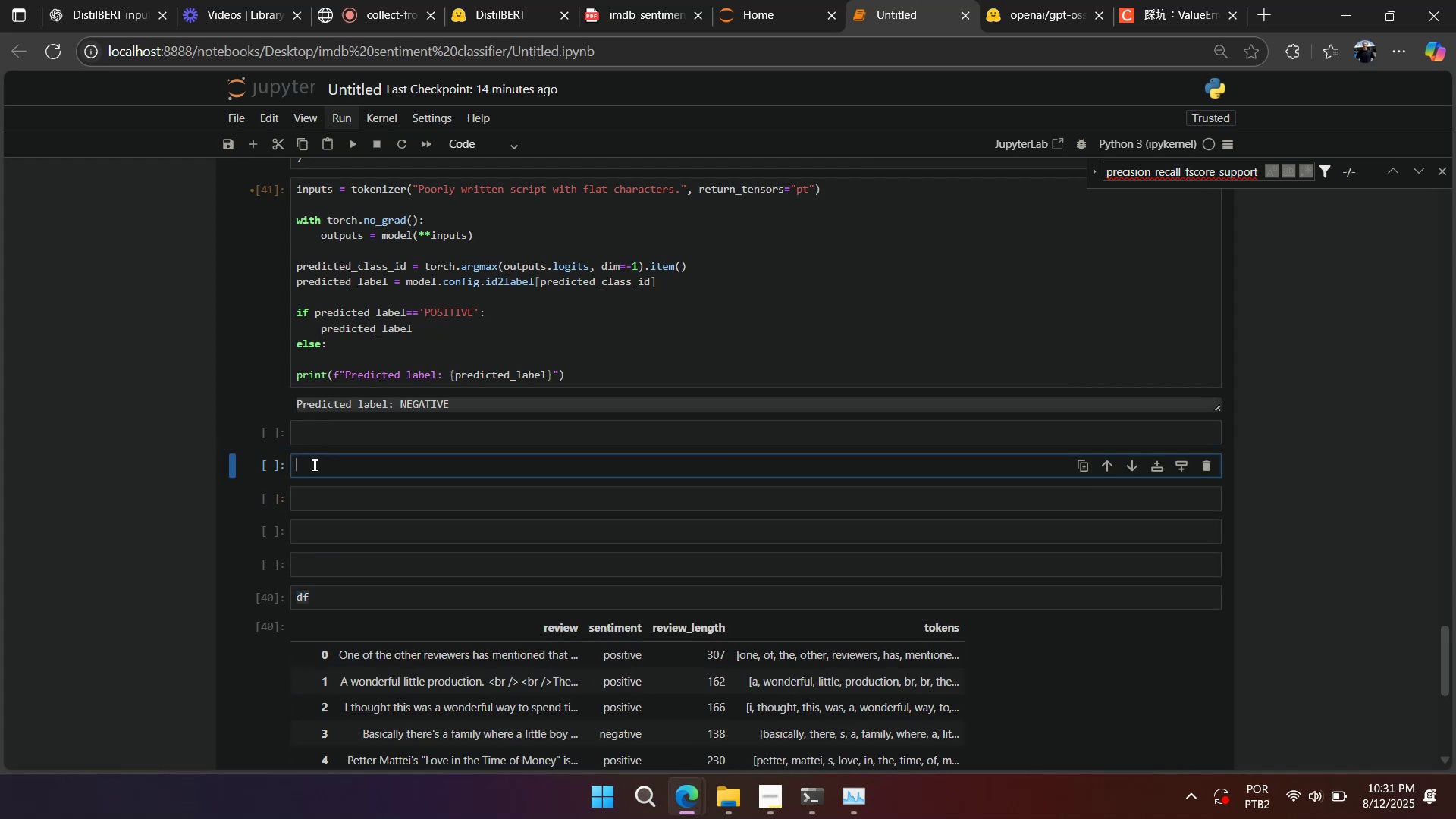 
wait(5.47)
 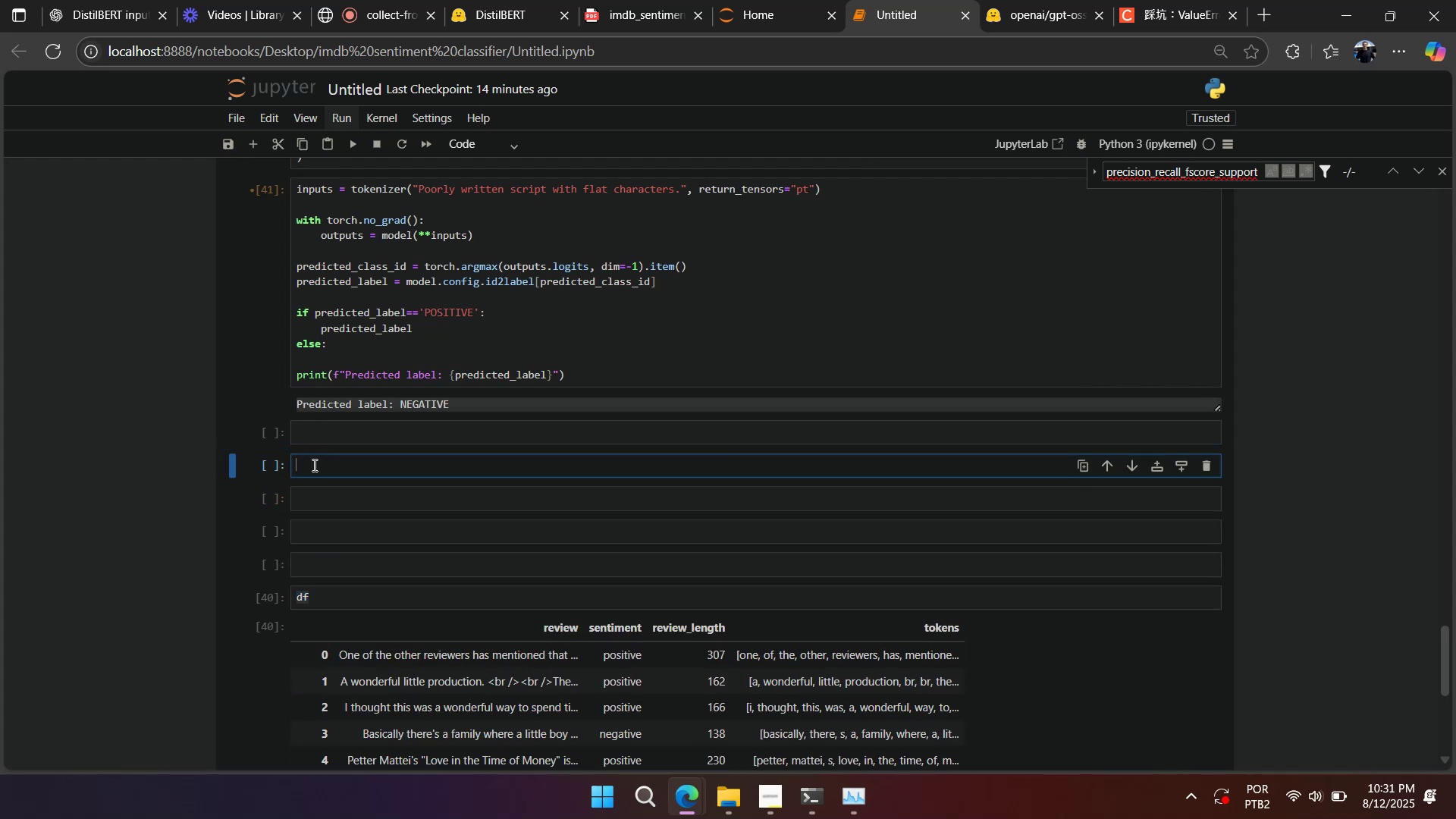 
type(r)
key(Backspace)
key(Backspace)
key(Backspace)
type(for i,)
key(Backspace)
type(ndex, row in df.iteroo)
key(Backspace)
key(Backspace)
type(rows()?)
 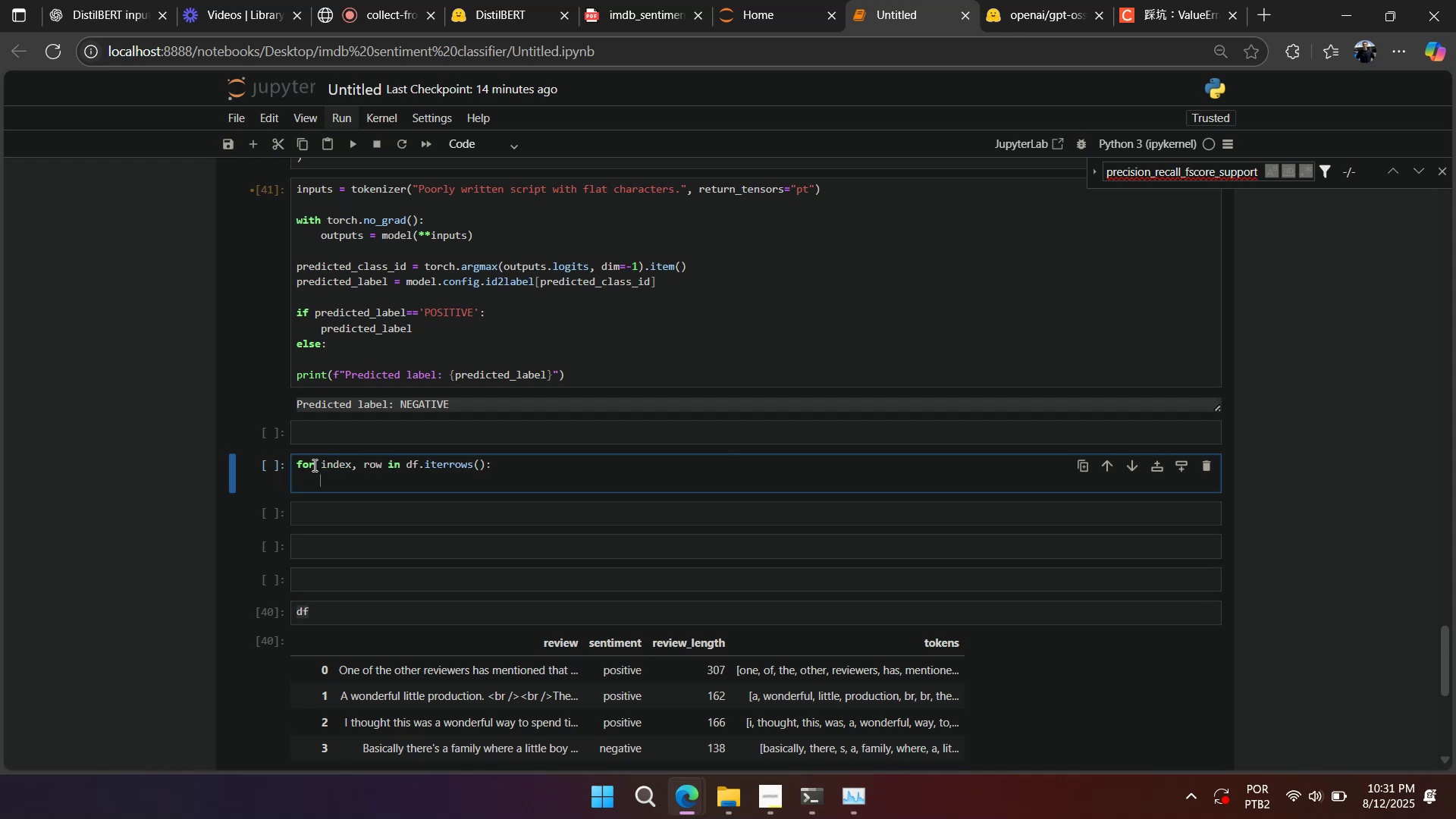 
 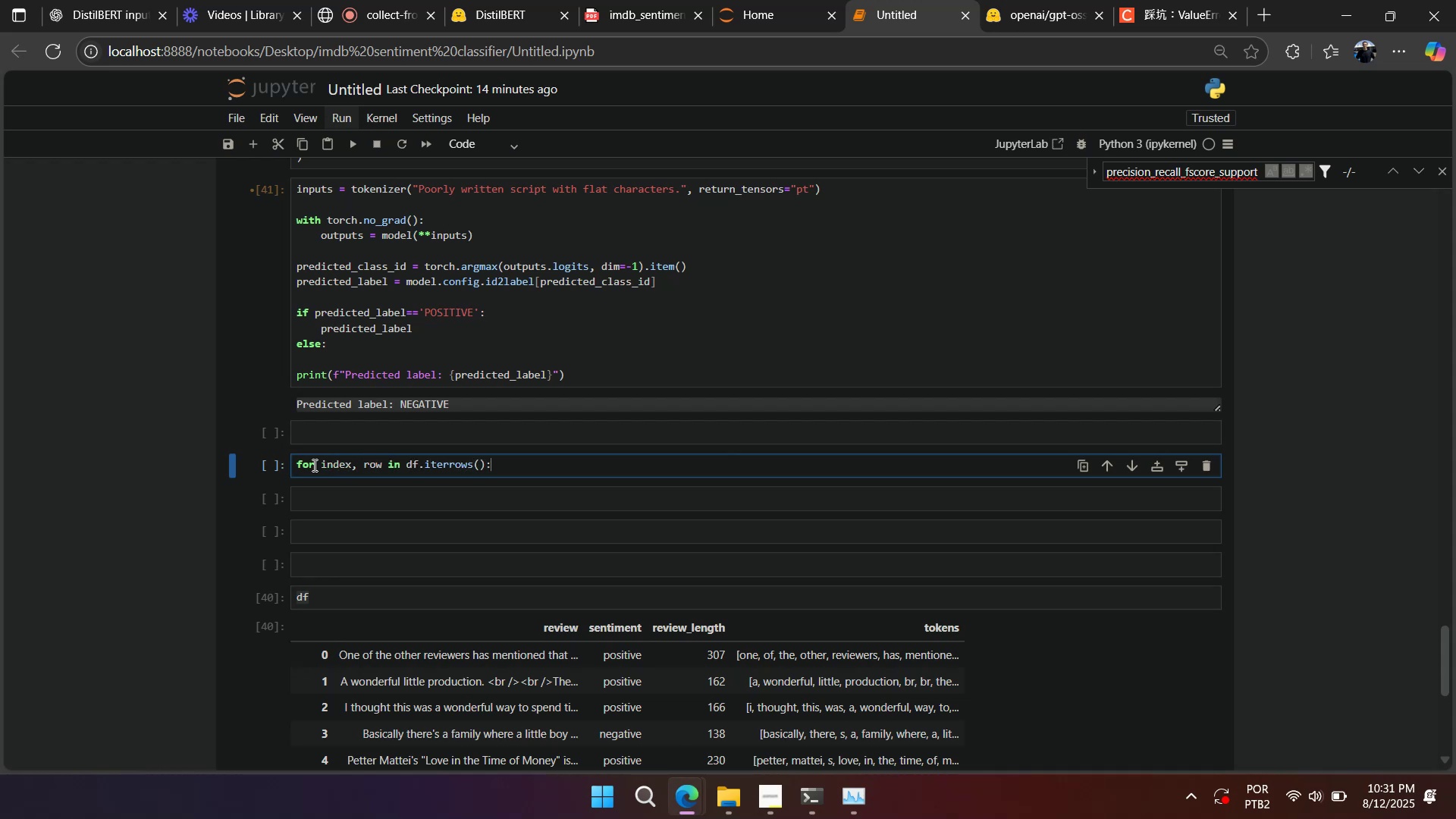 
key(Enter)
 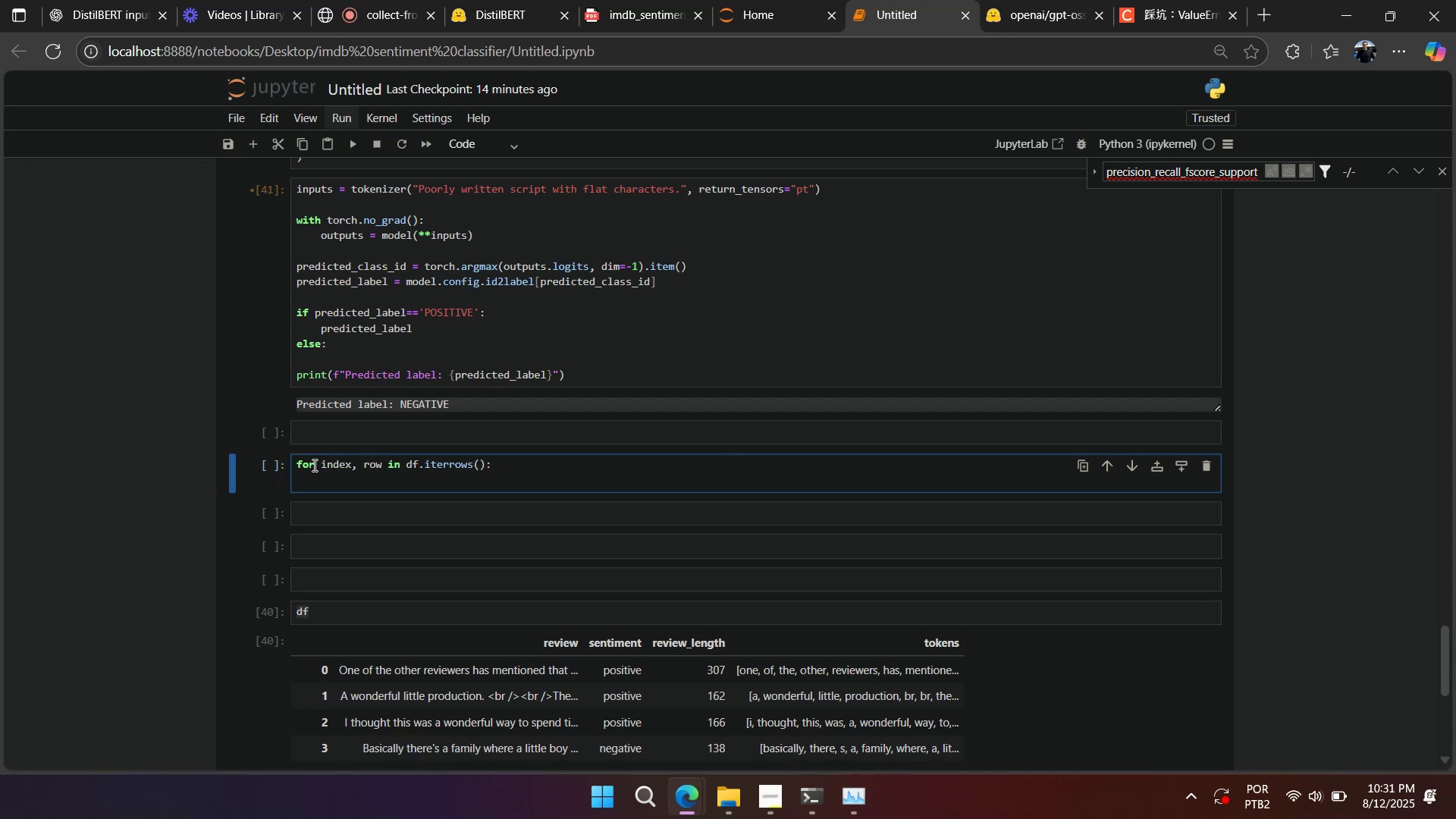 
type(print(index))
 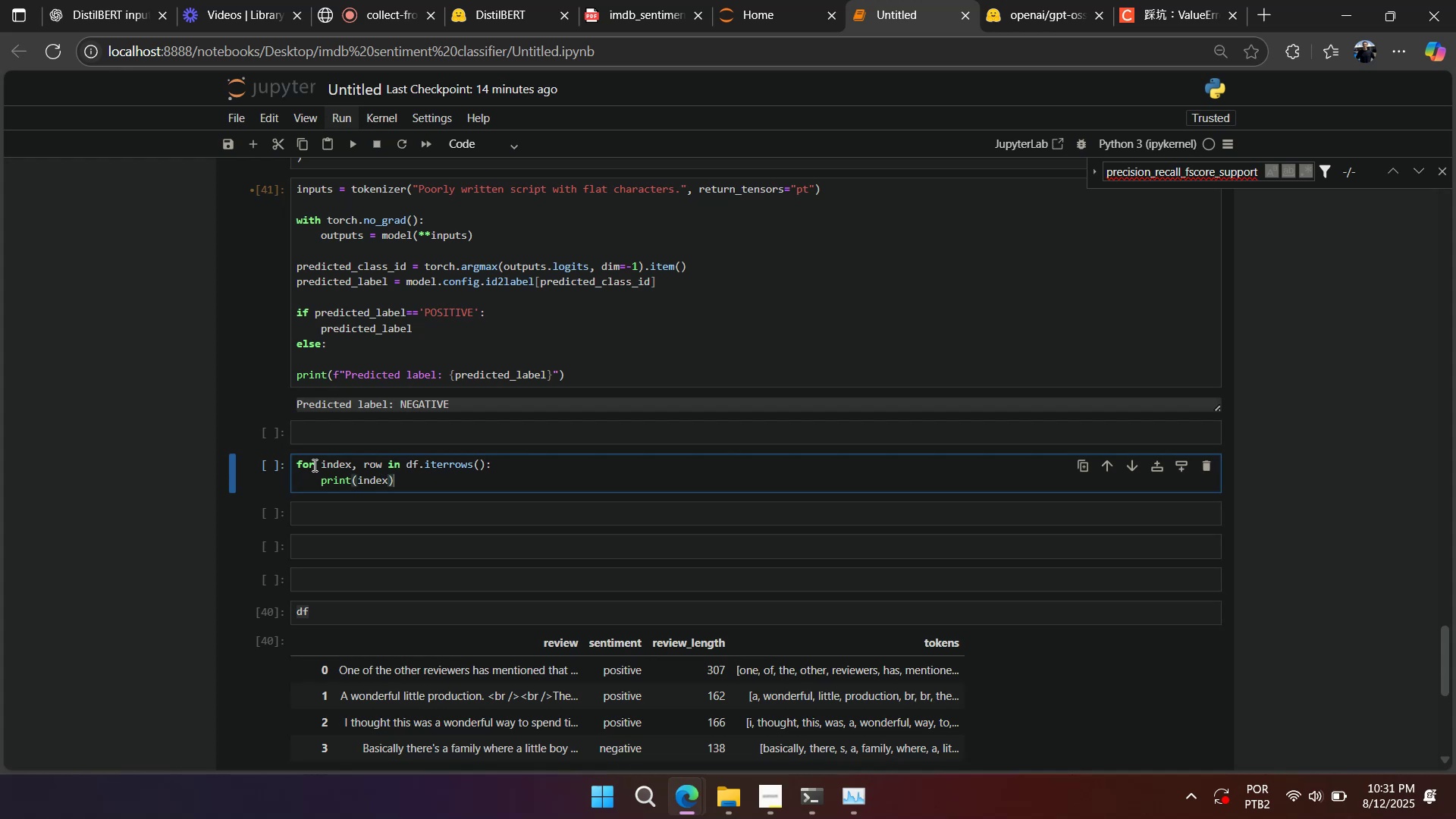 
key(Shift+Enter)
 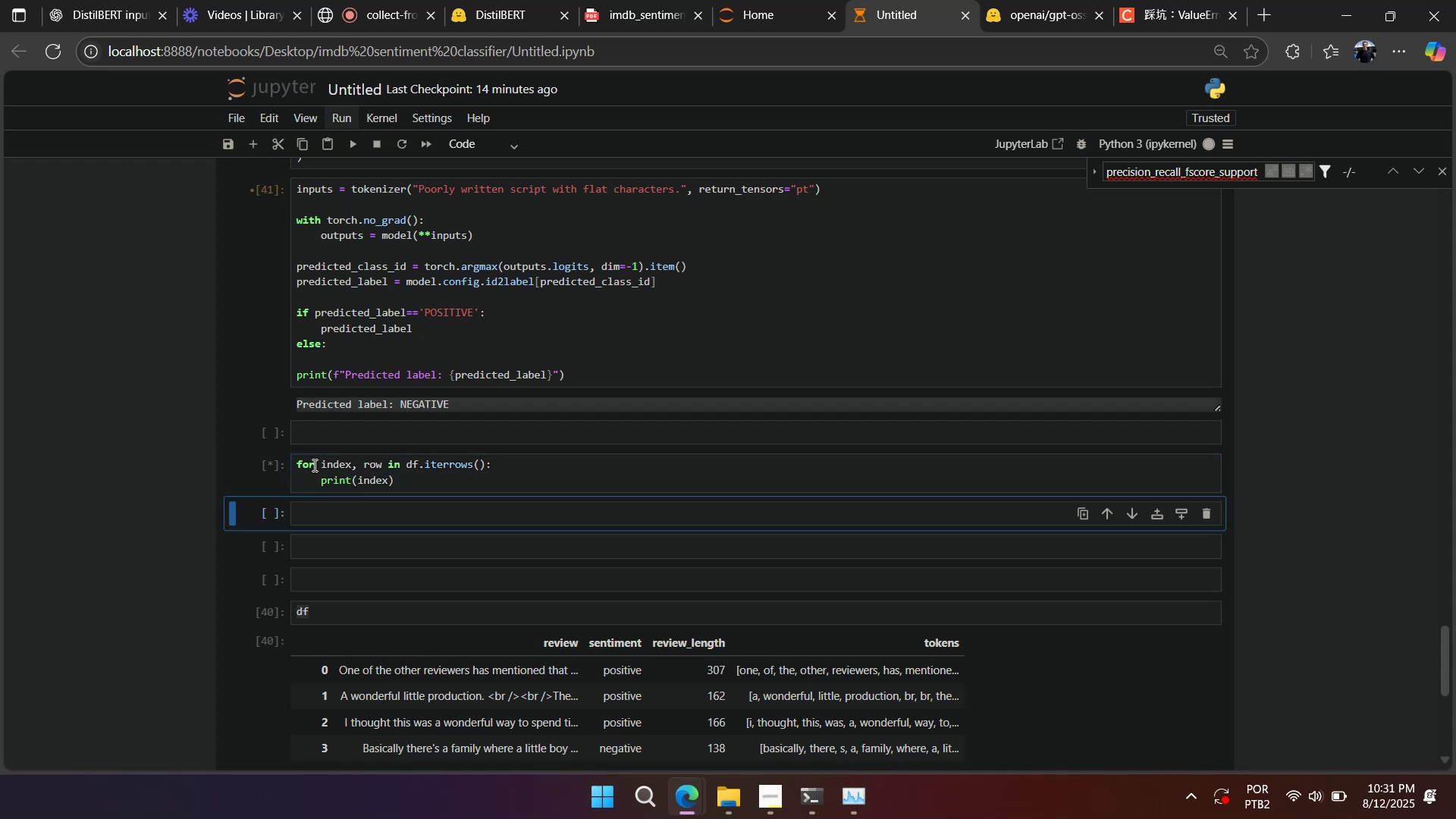 
scroll: coordinate [604, 408], scroll_direction: down, amount: 3.0
 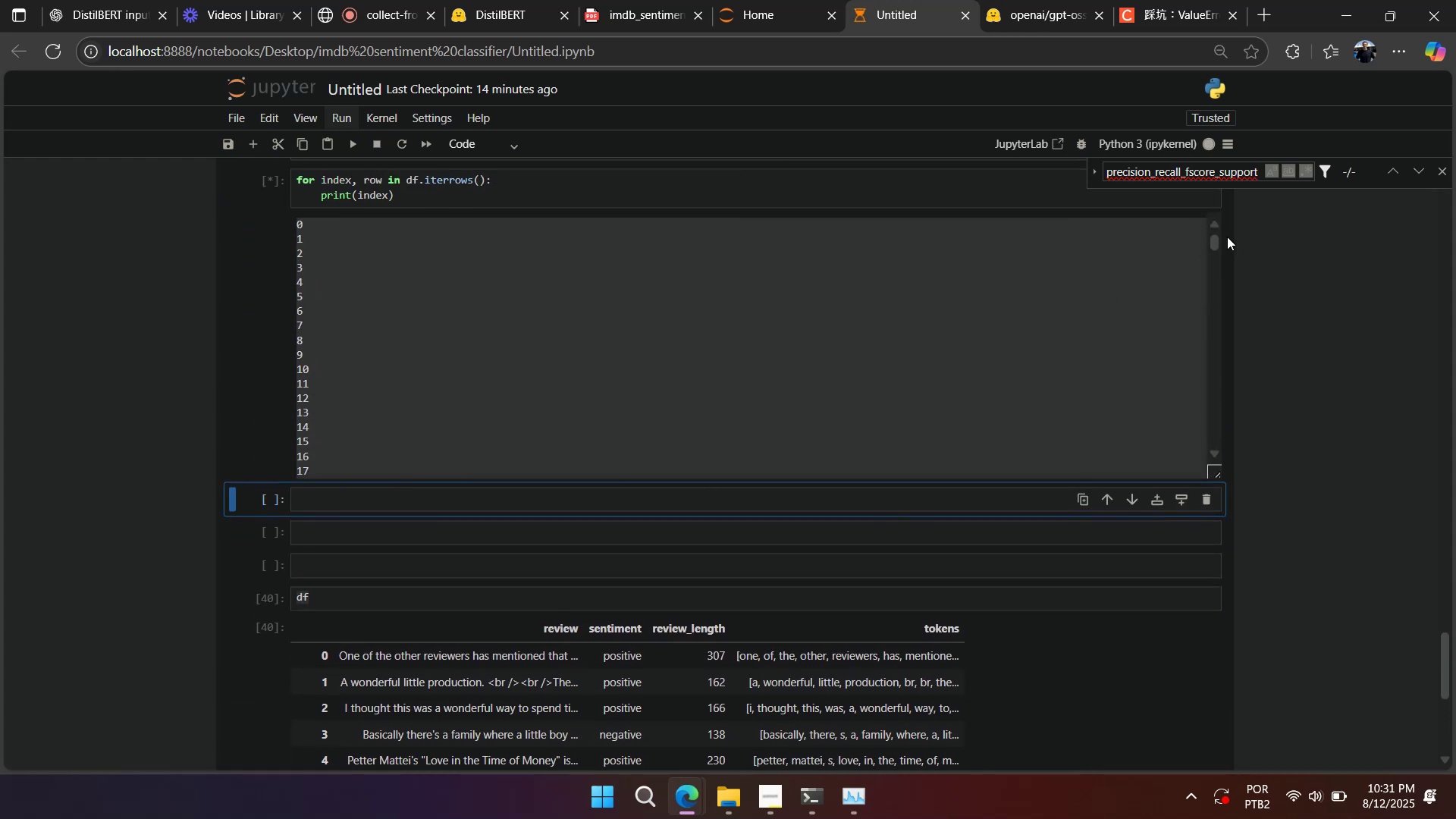 
left_click_drag(start_coordinate=[1216, 238], to_coordinate=[1219, 482])
 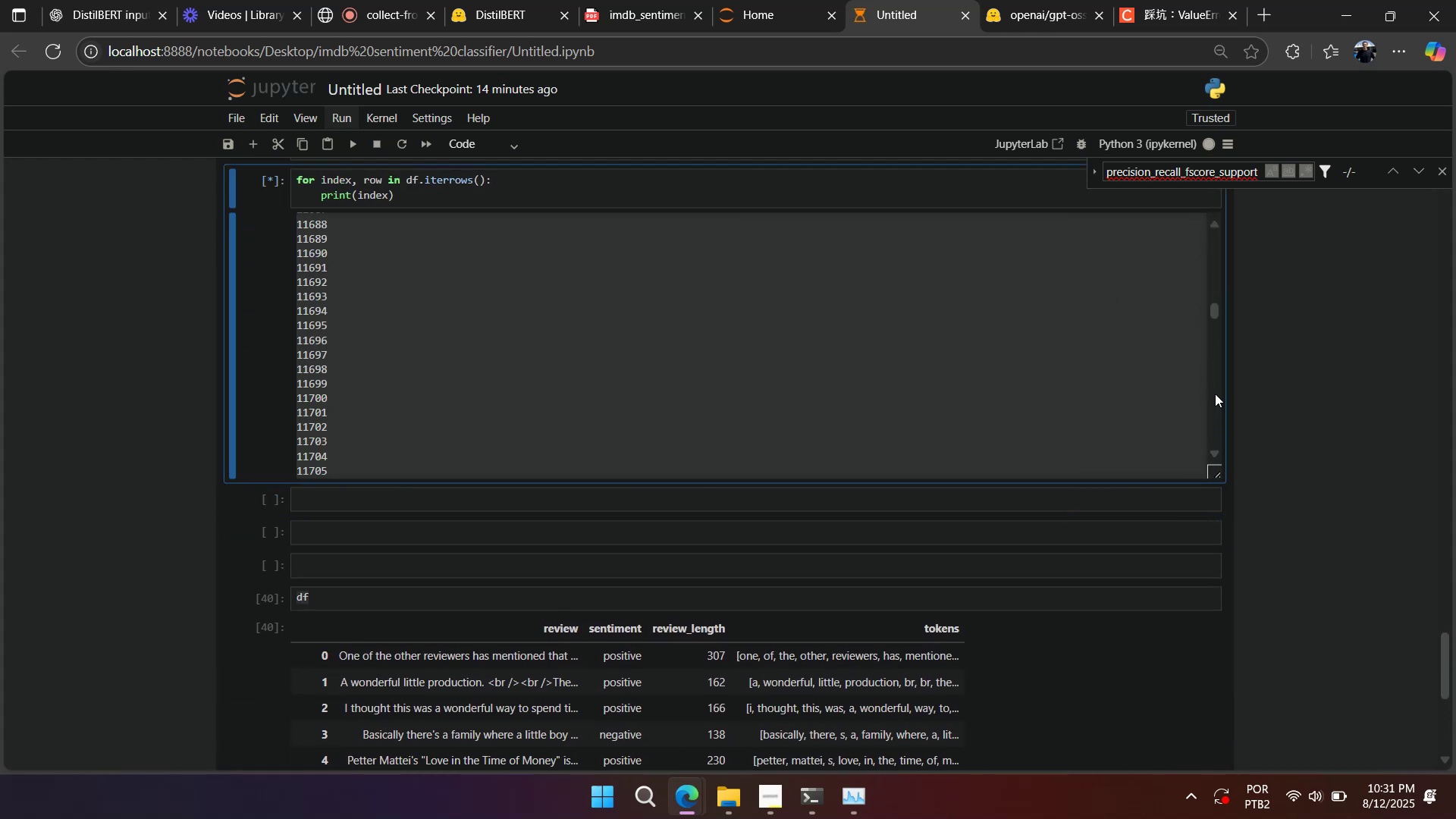 
left_click_drag(start_coordinate=[1210, 307], to_coordinate=[1227, 427])
 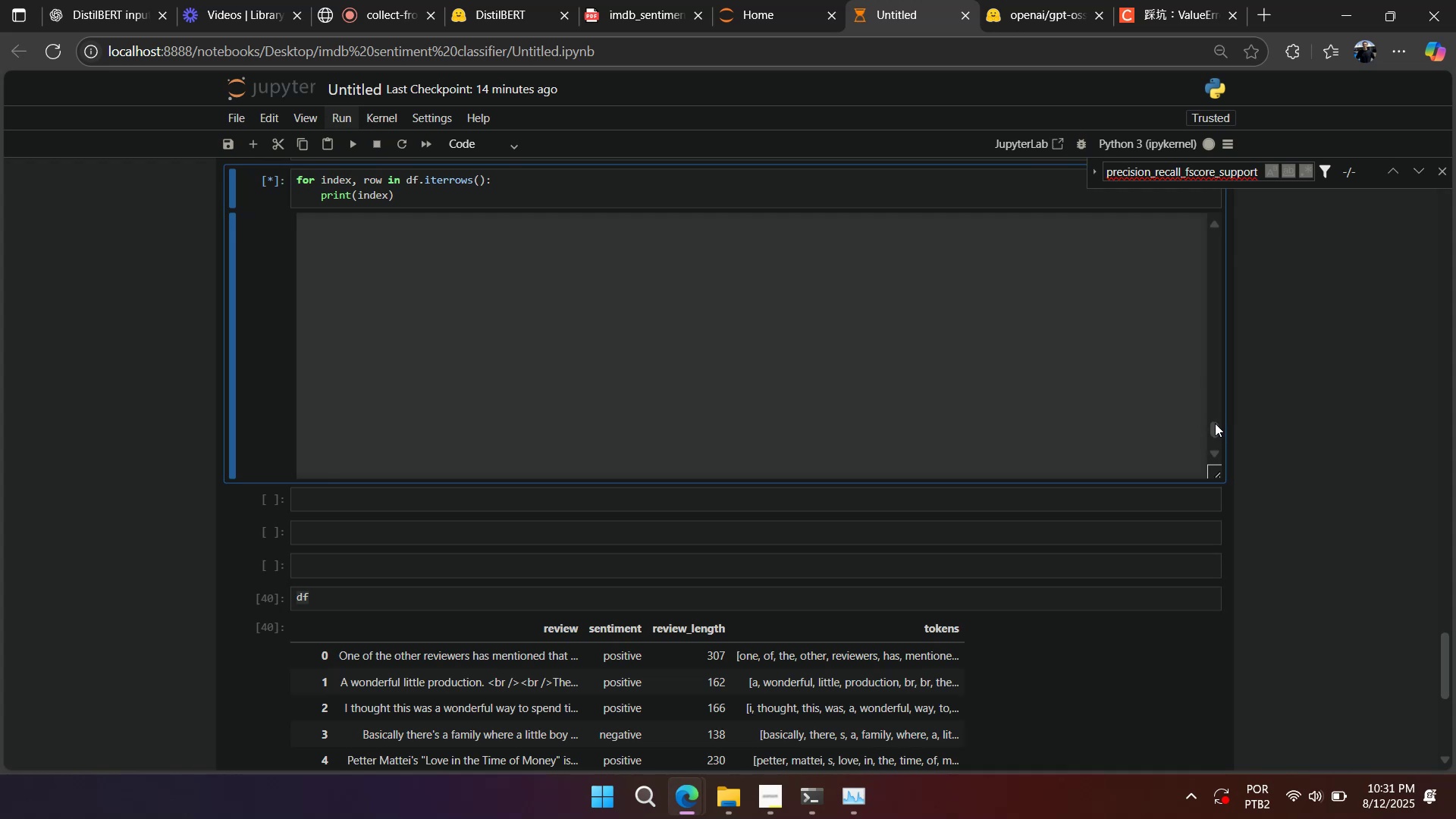 
left_click_drag(start_coordinate=[1215, 429], to_coordinate=[1213, 468])
 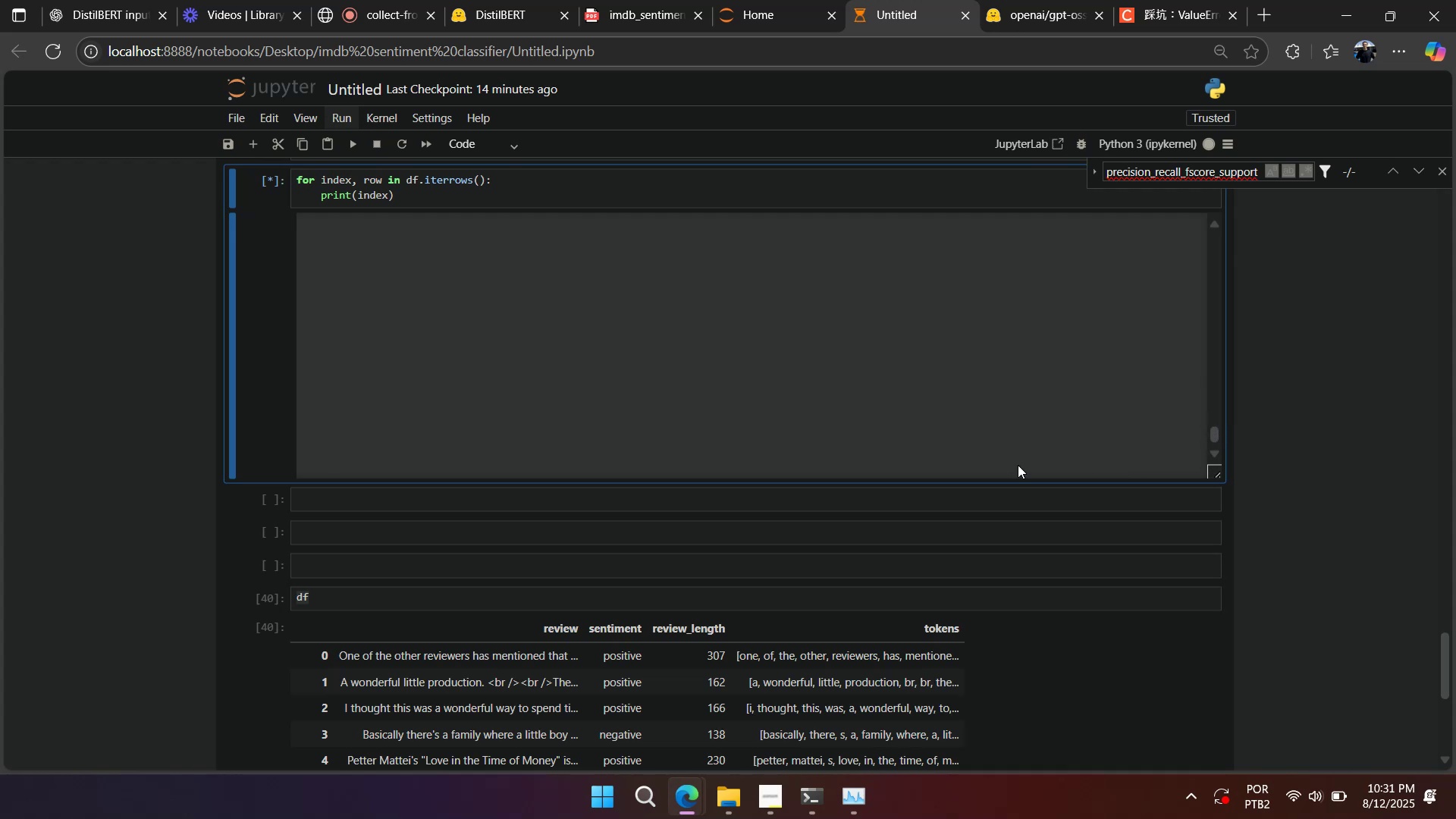 
scroll: coordinate [768, 491], scroll_direction: up, amount: 3.0
 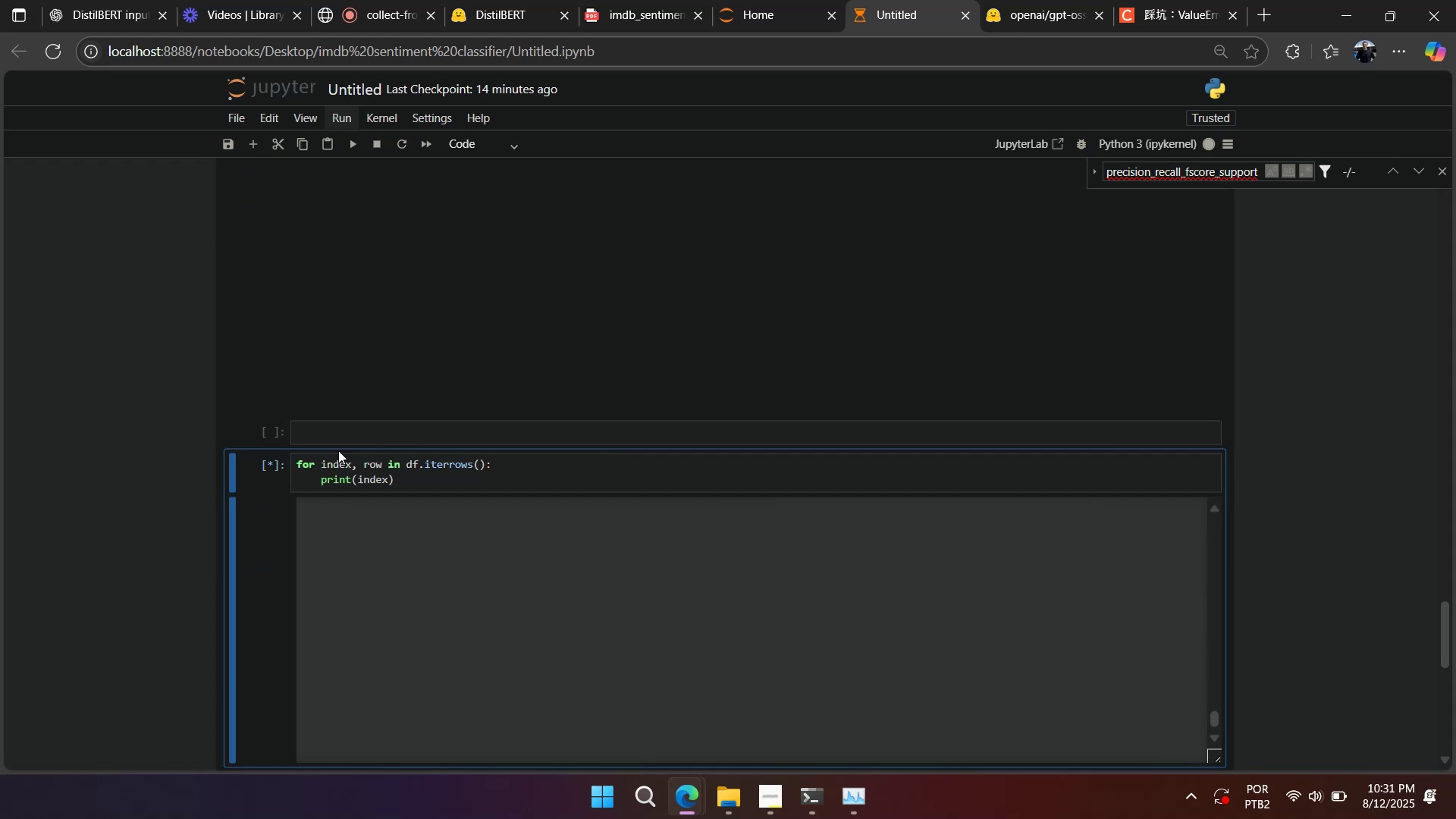 
left_click([298, 464])
 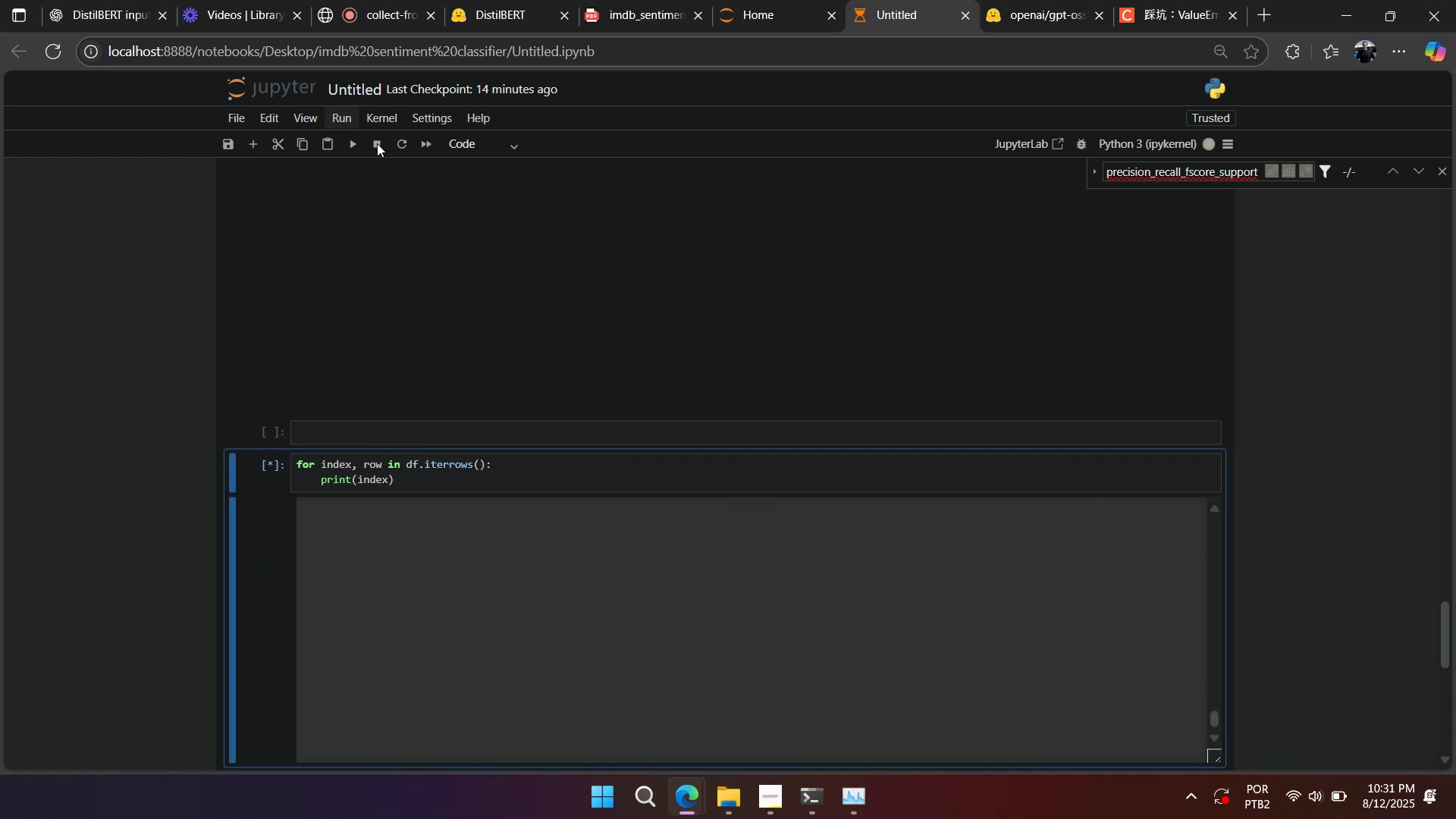 
scroll: coordinate [456, 406], scroll_direction: down, amount: 2.0
 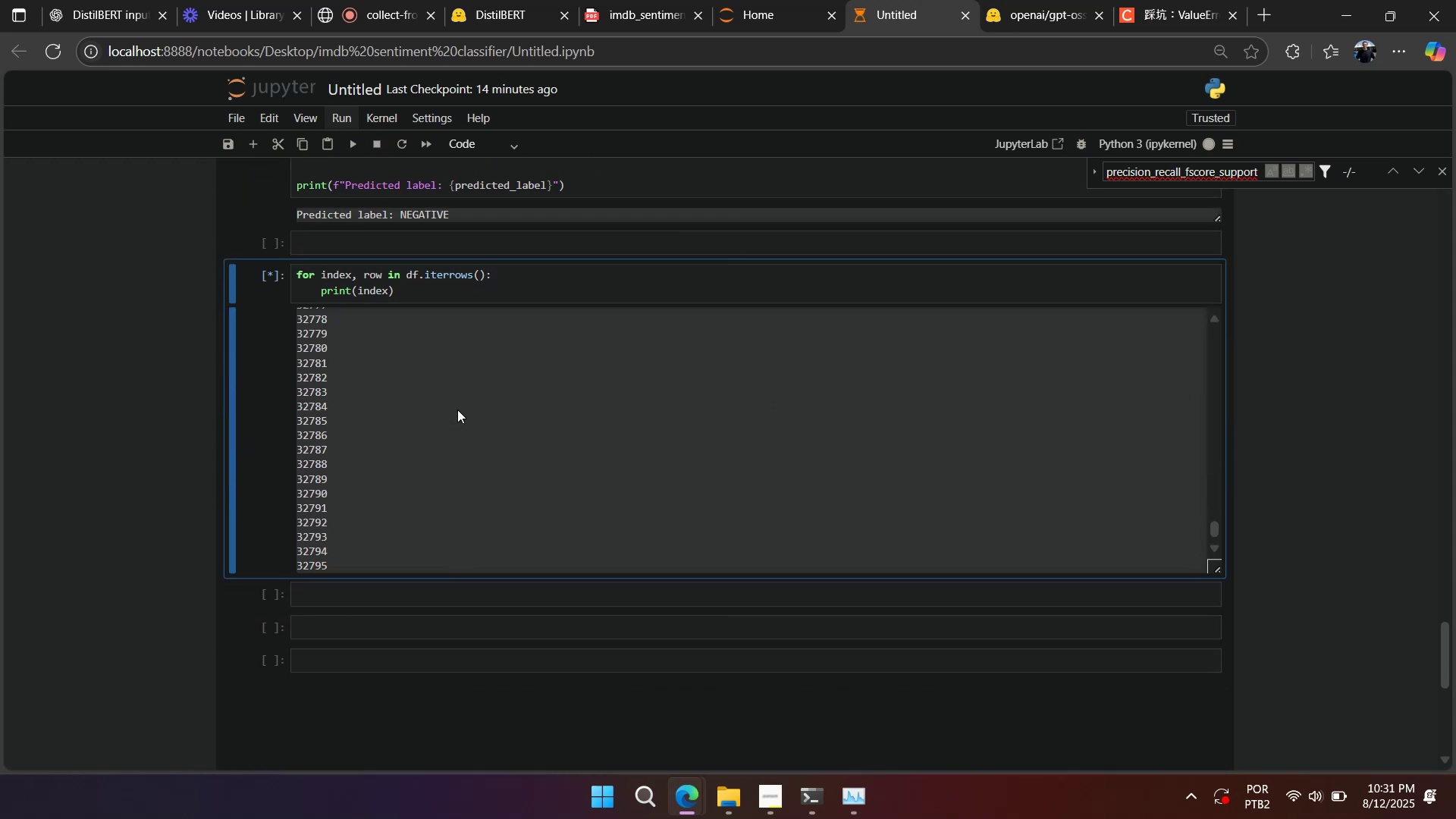 
scroll: coordinate [451, 406], scroll_direction: up, amount: 2.0
 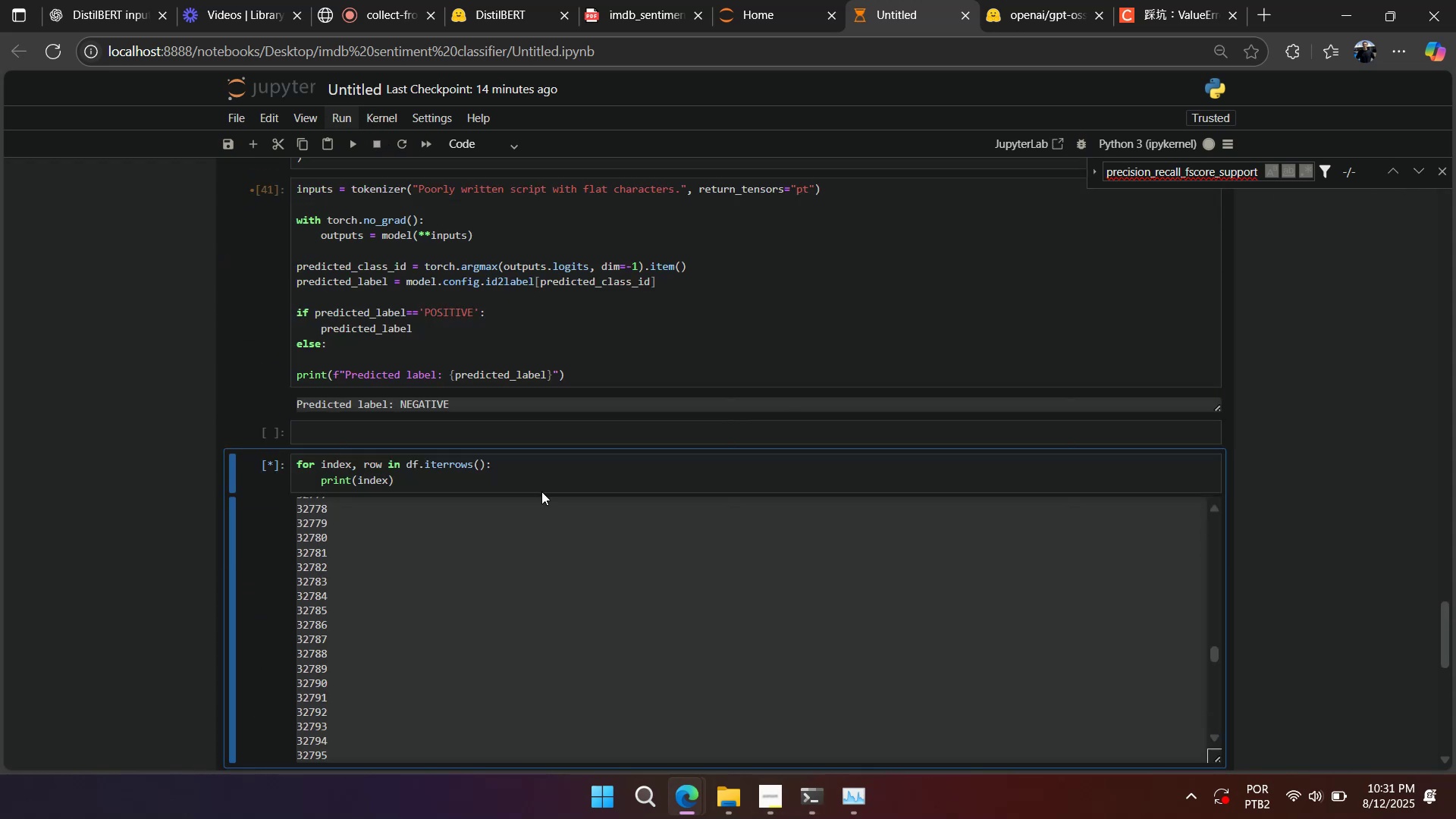 
wait(6.87)
 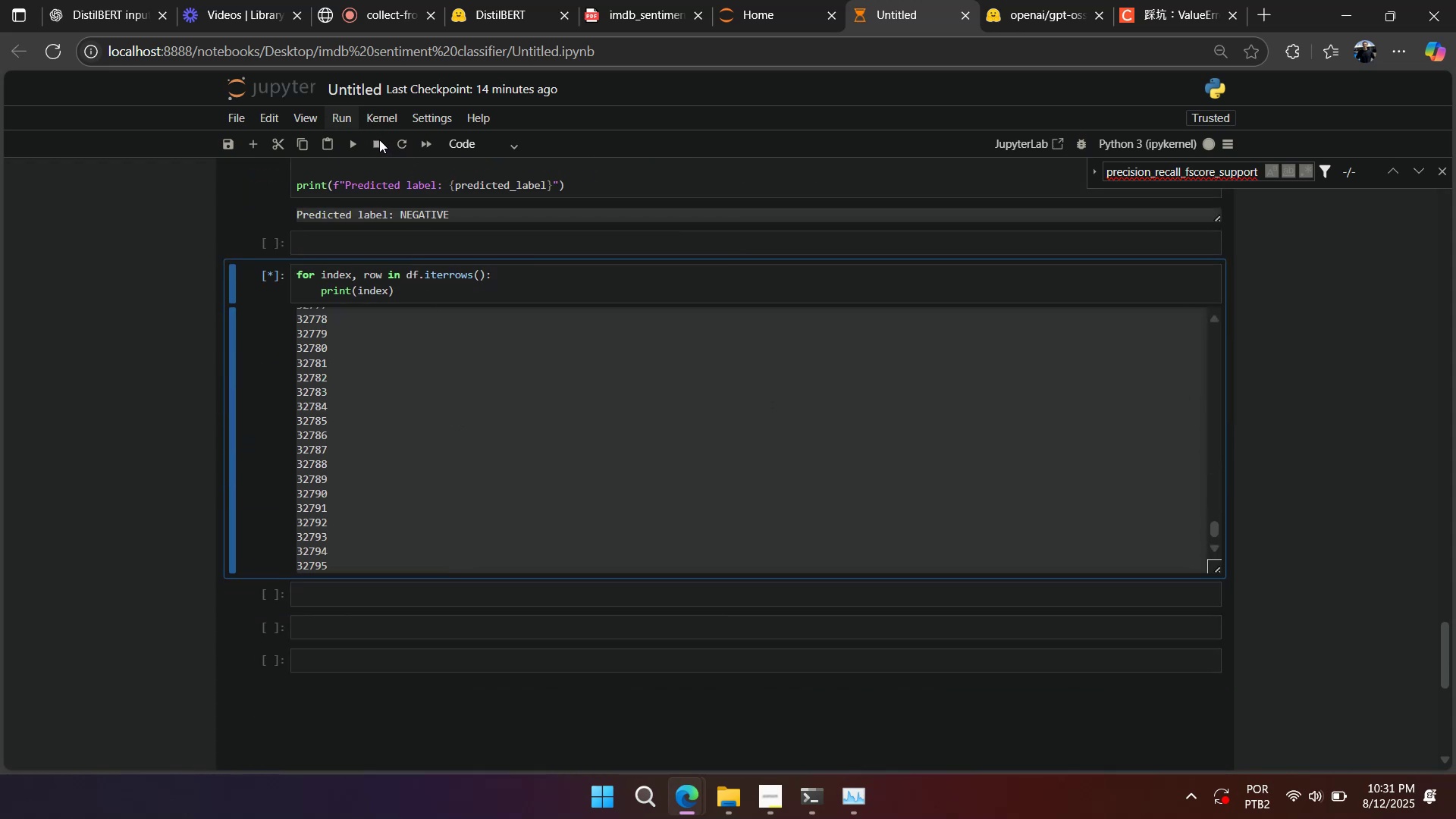 
left_click([279, 479])
 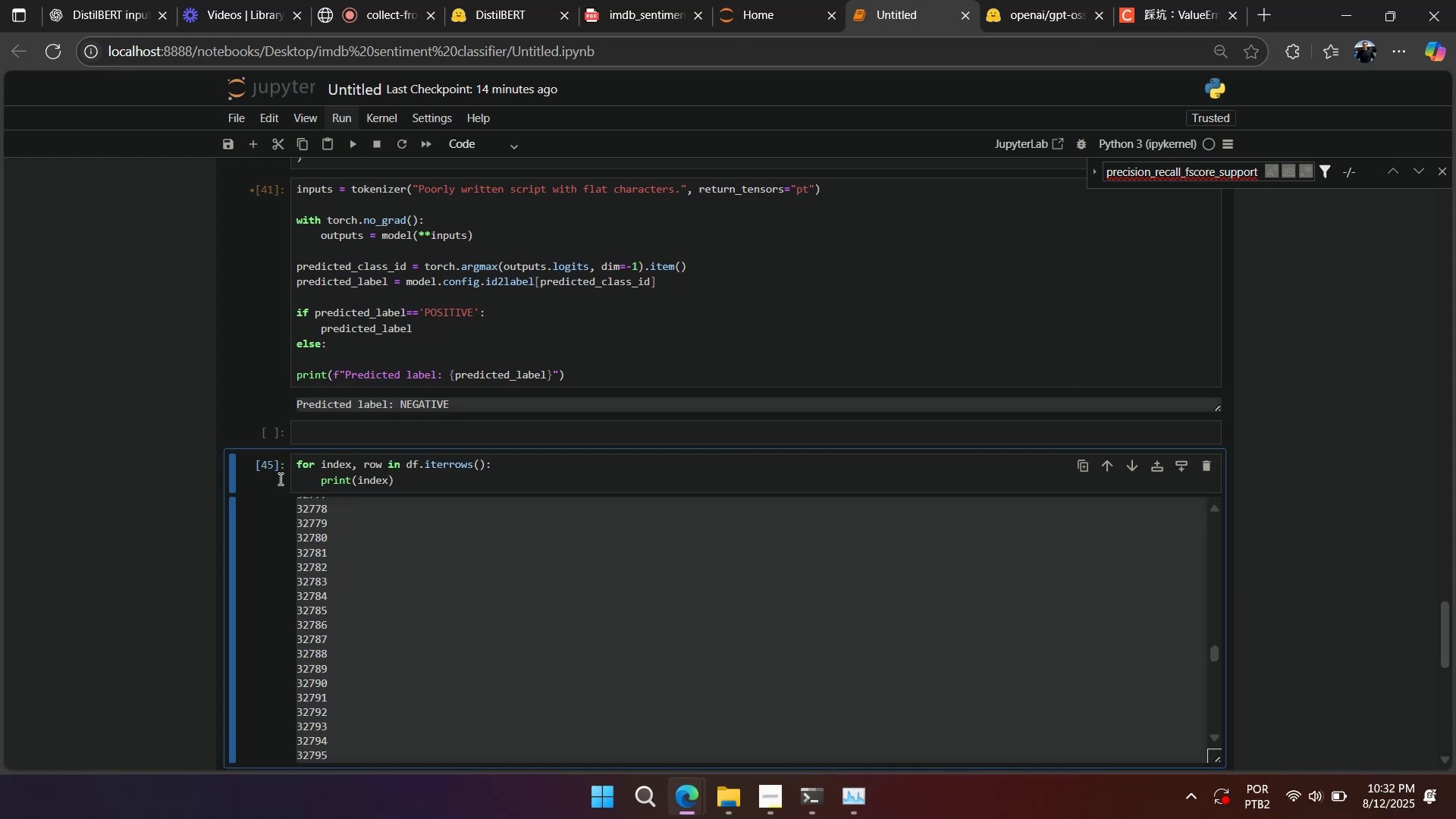 
type(dd)
 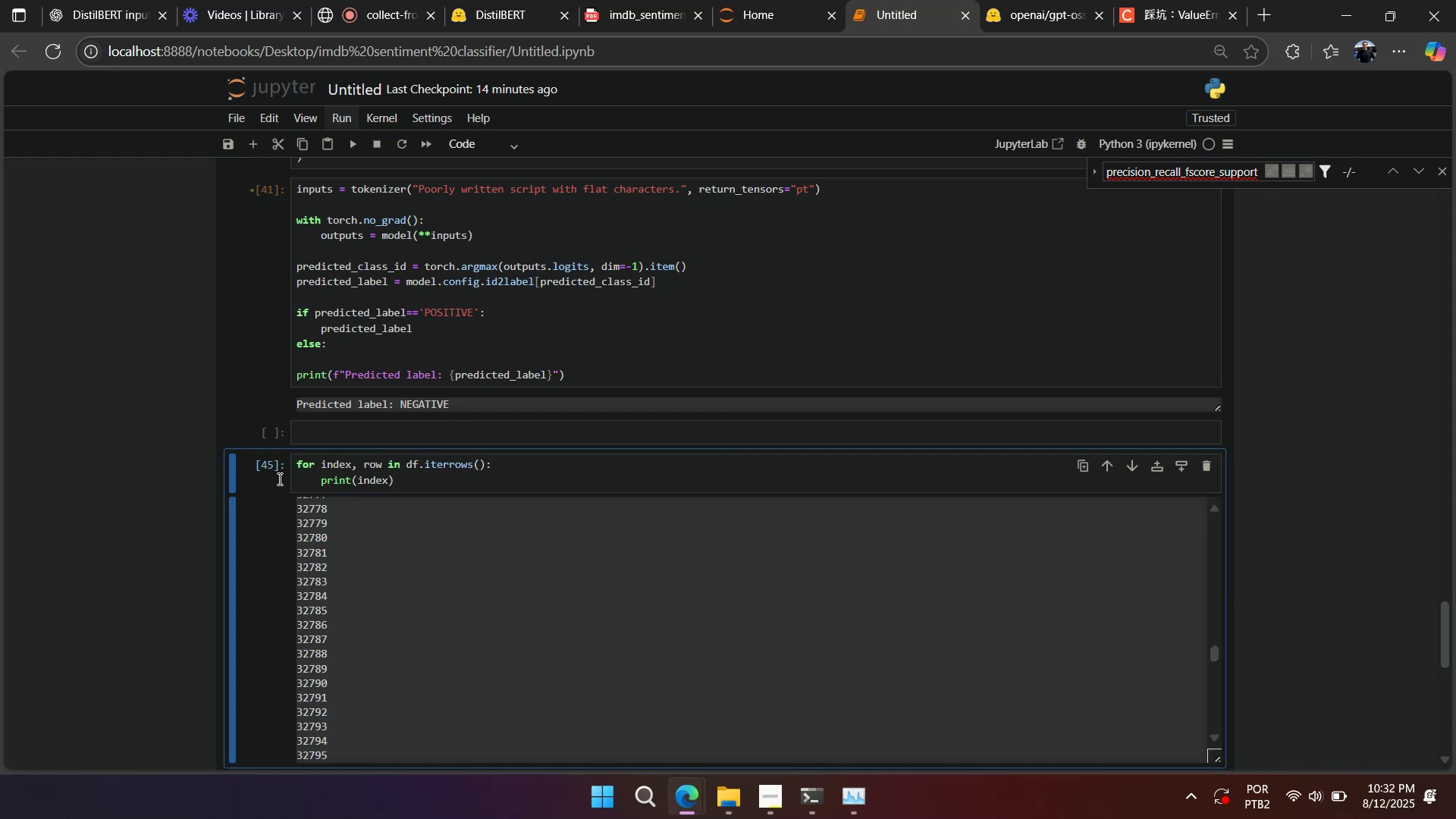 
wait(8.43)
 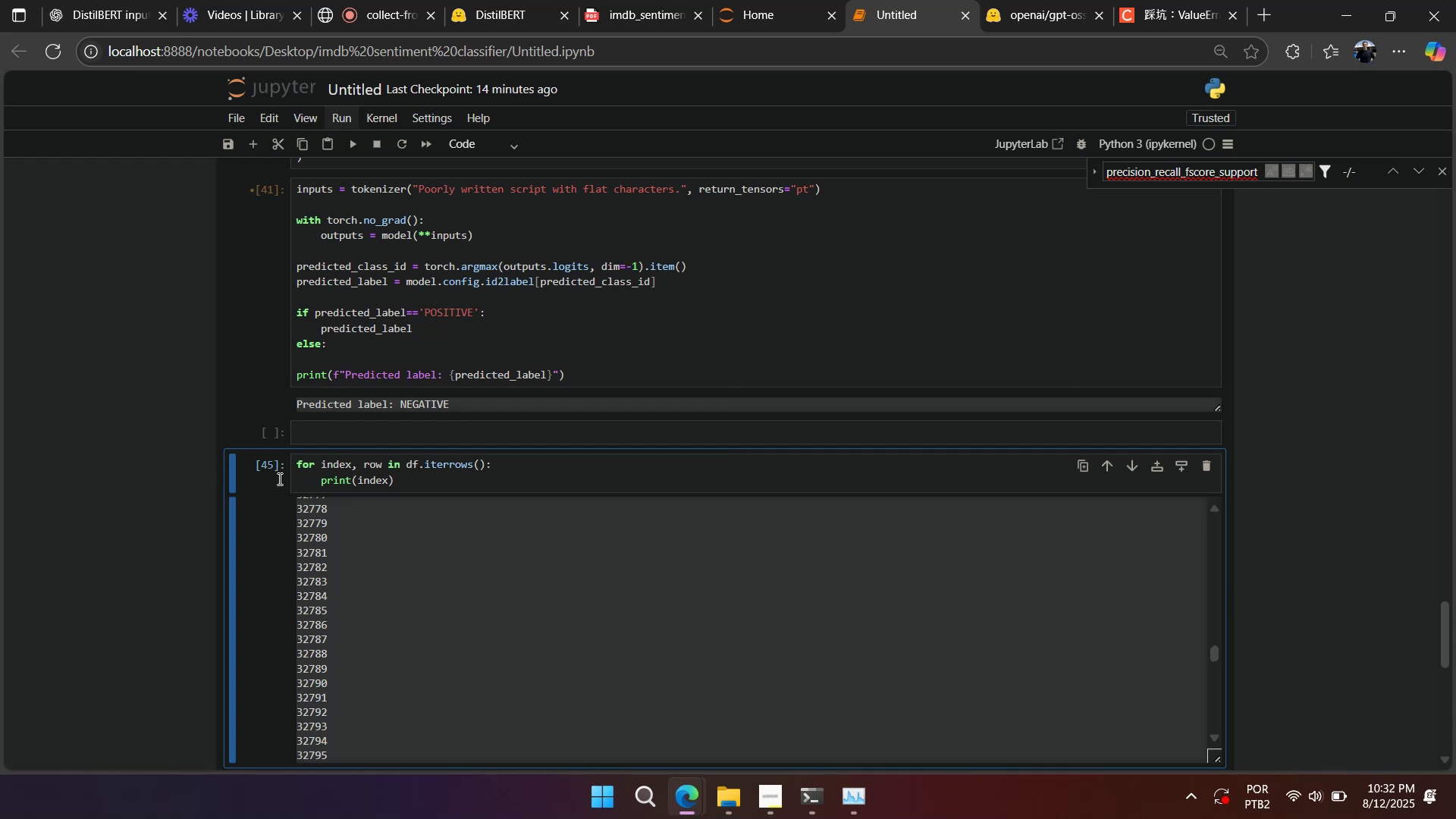 
left_click([327, 497])
 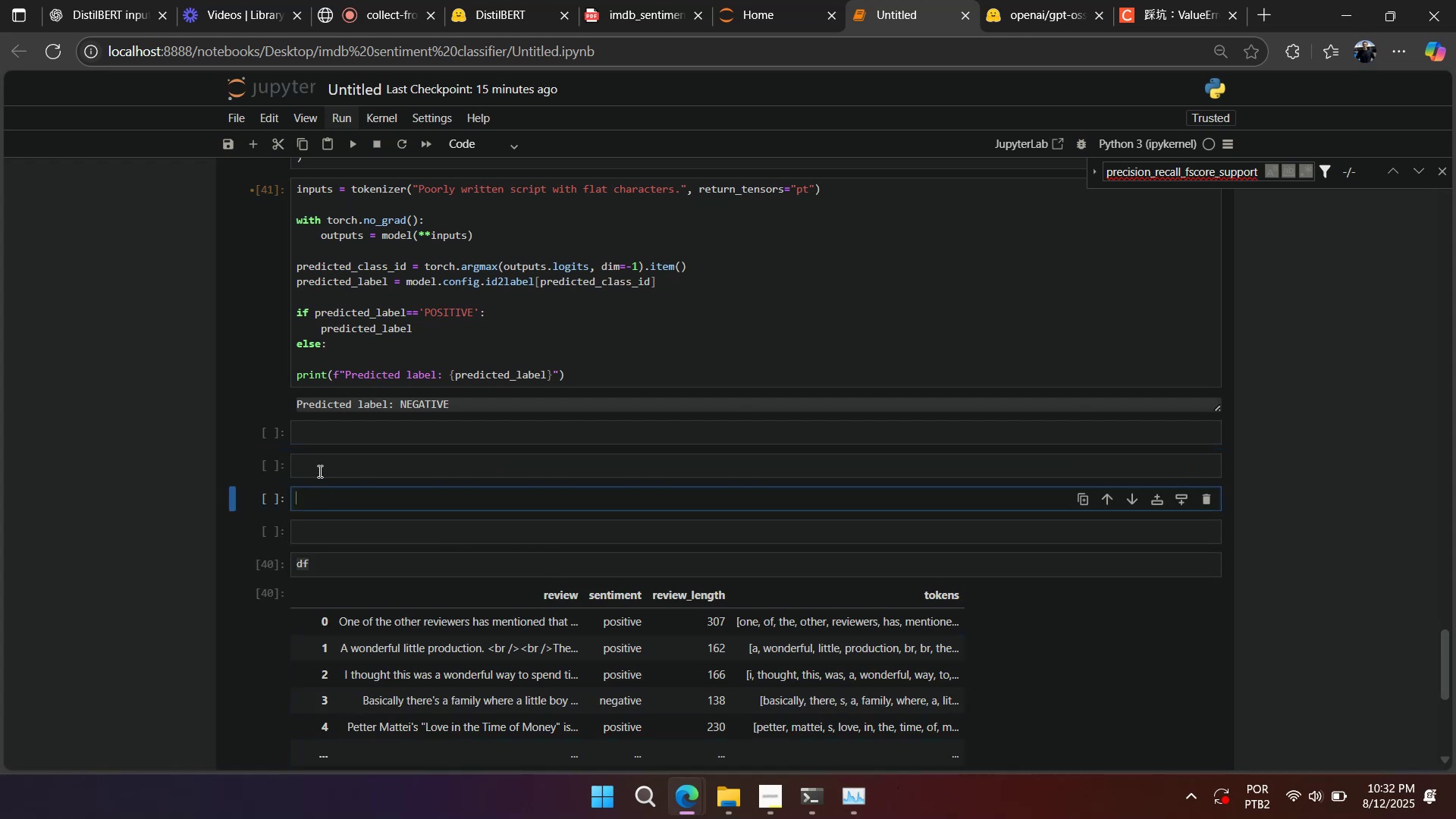 
double_click([320, 462])
 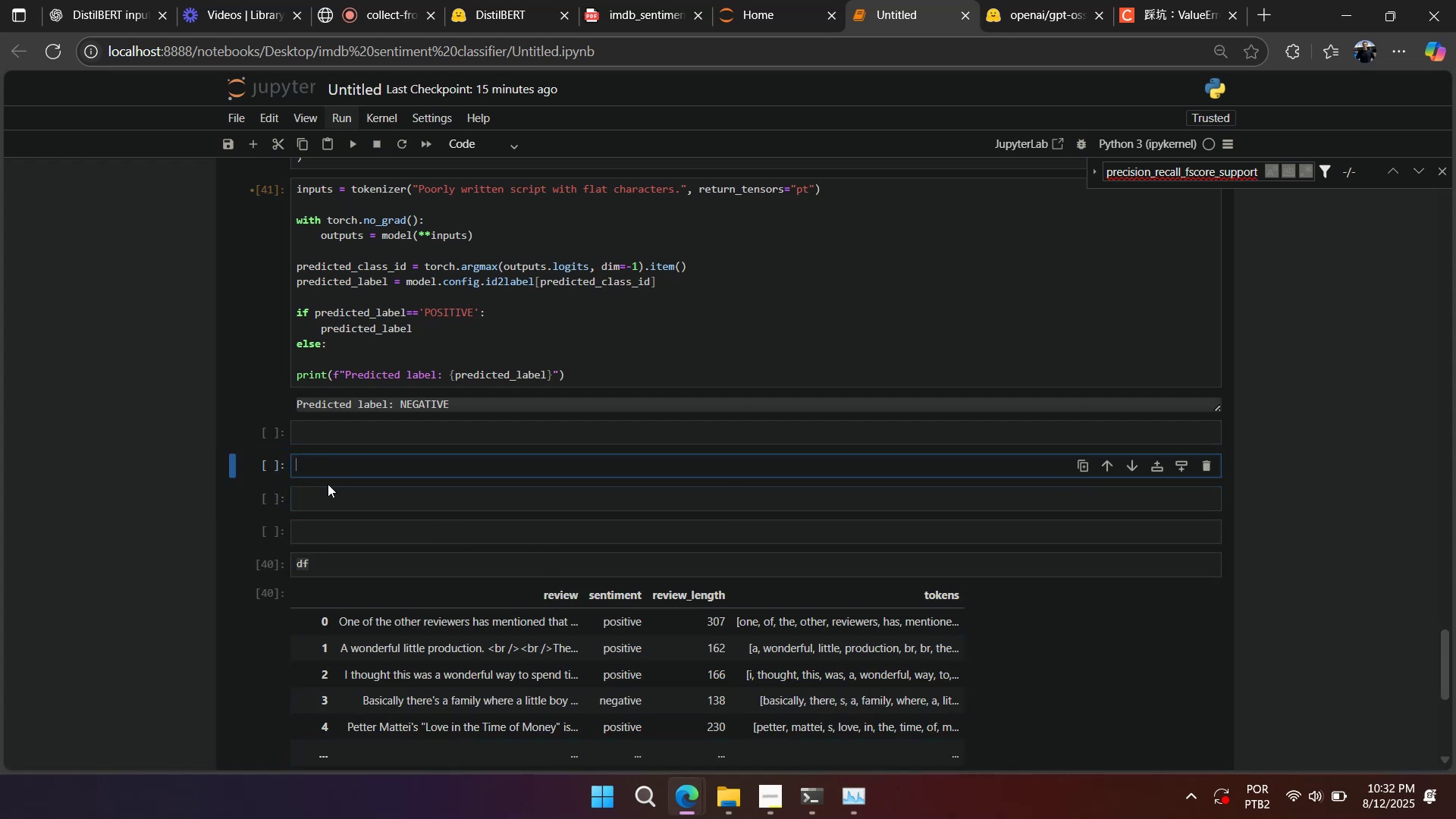 
triple_click([331, 495])
 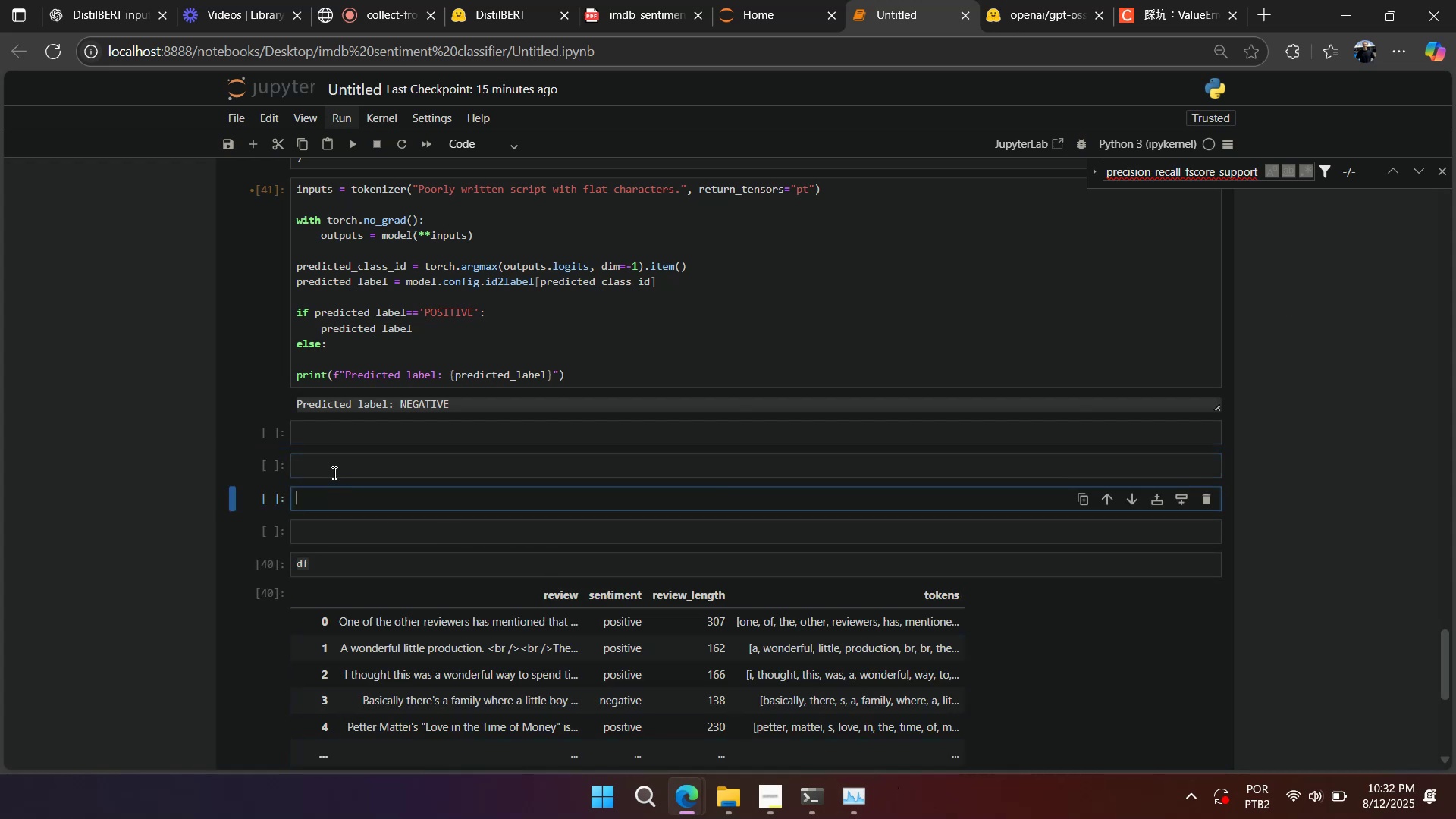 
left_click([333, 472])
 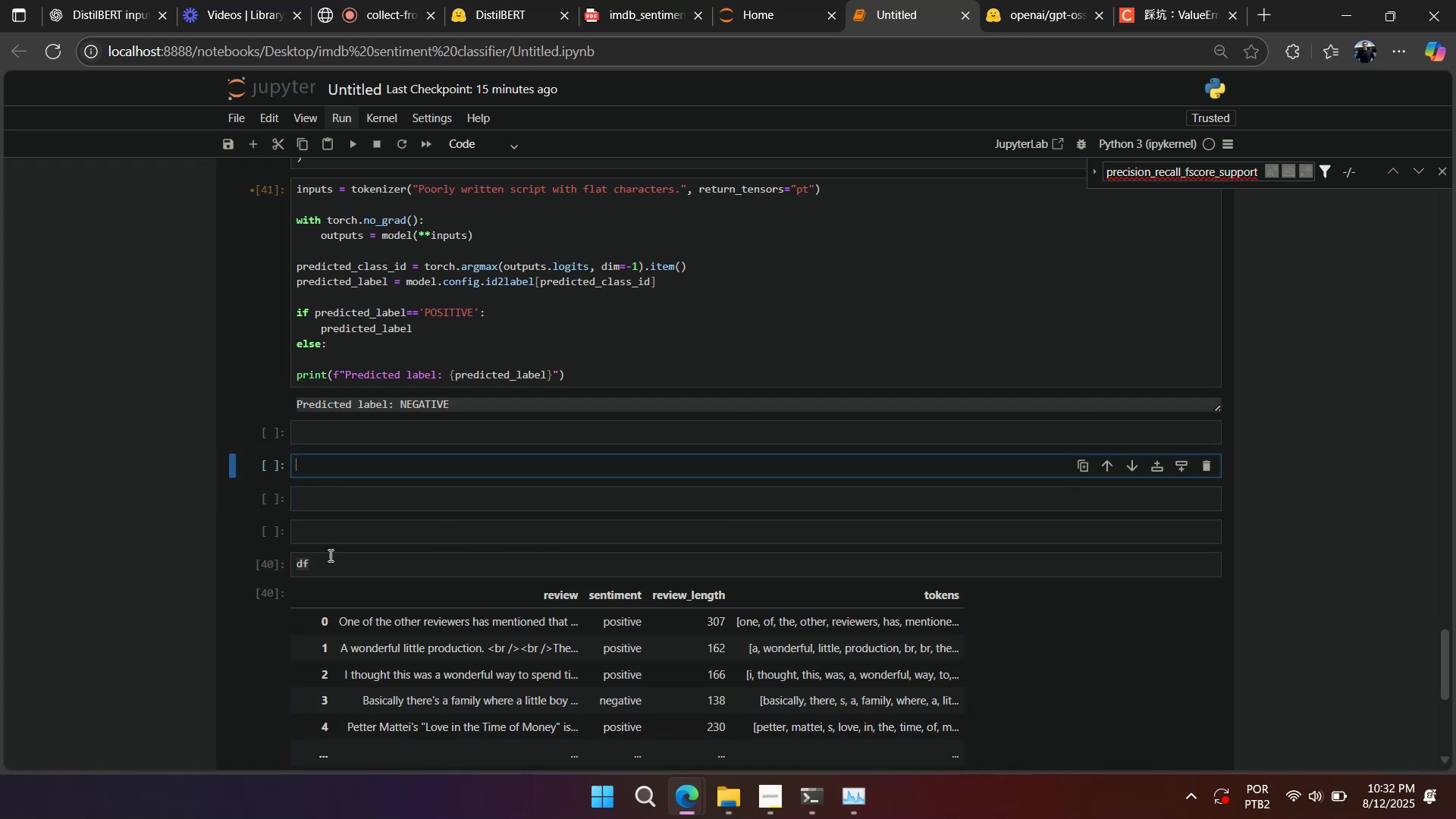 
double_click([328, 557])
 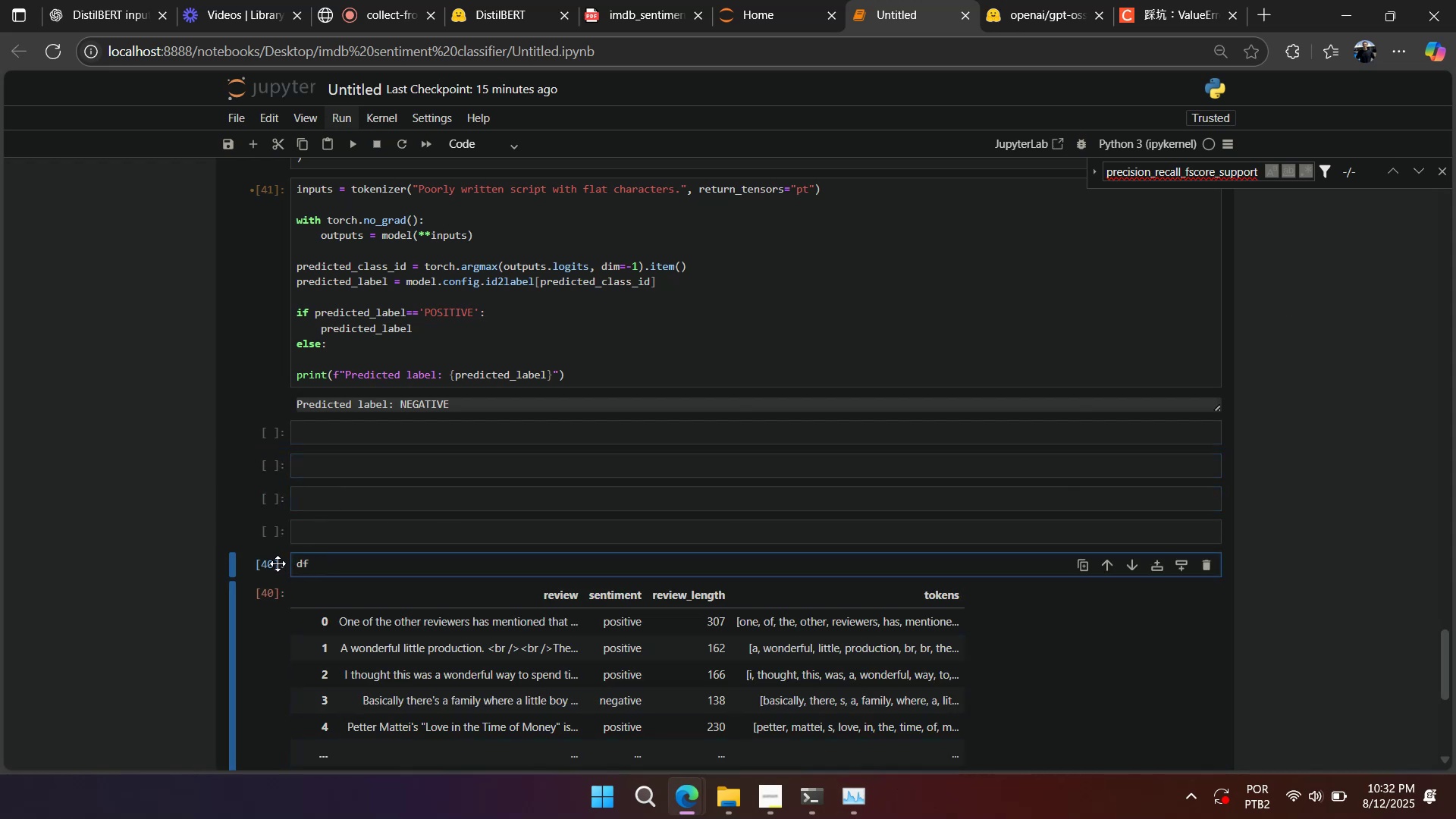 
left_click([352, 494])
 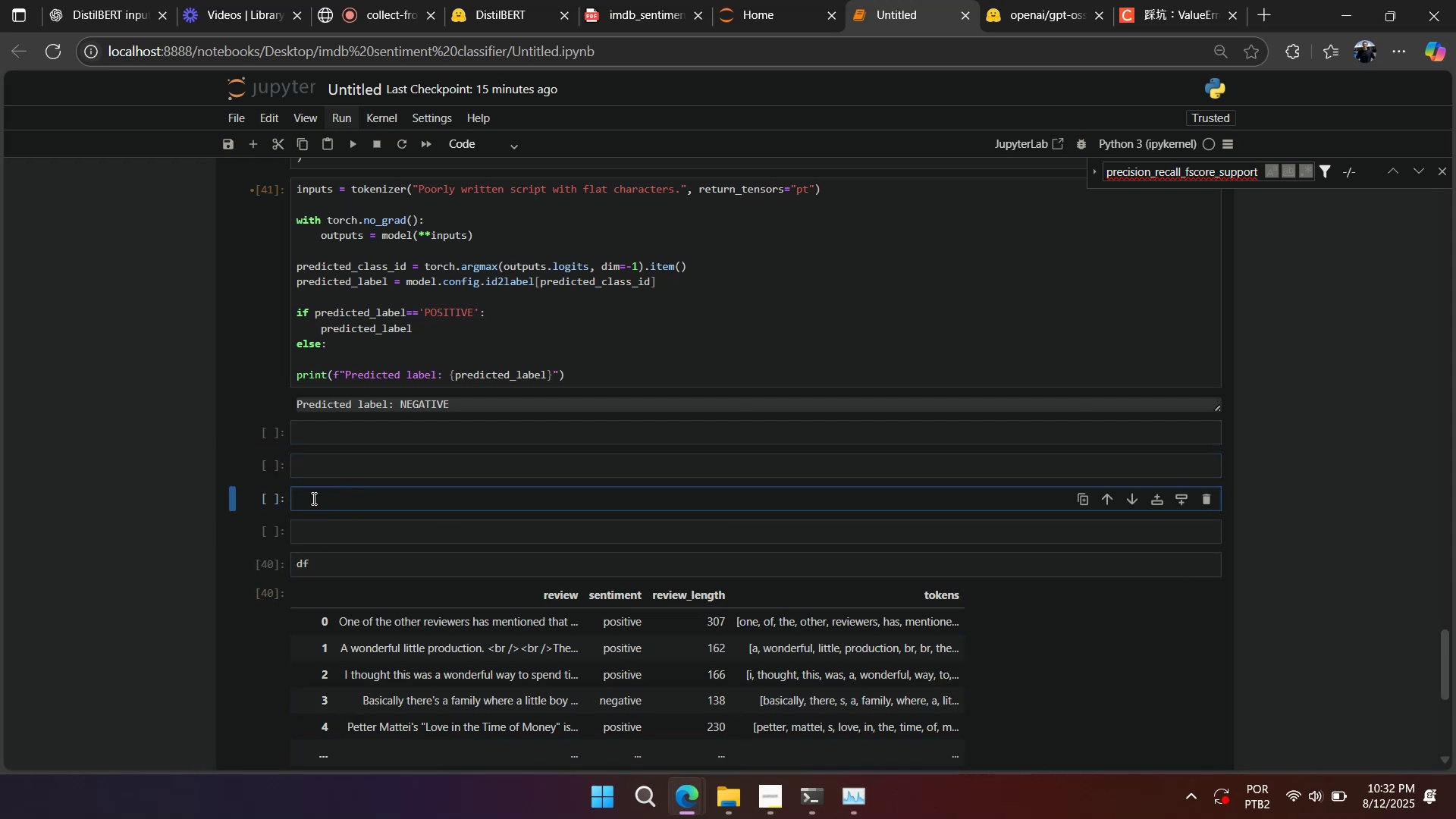 
left_click([321, 470])
 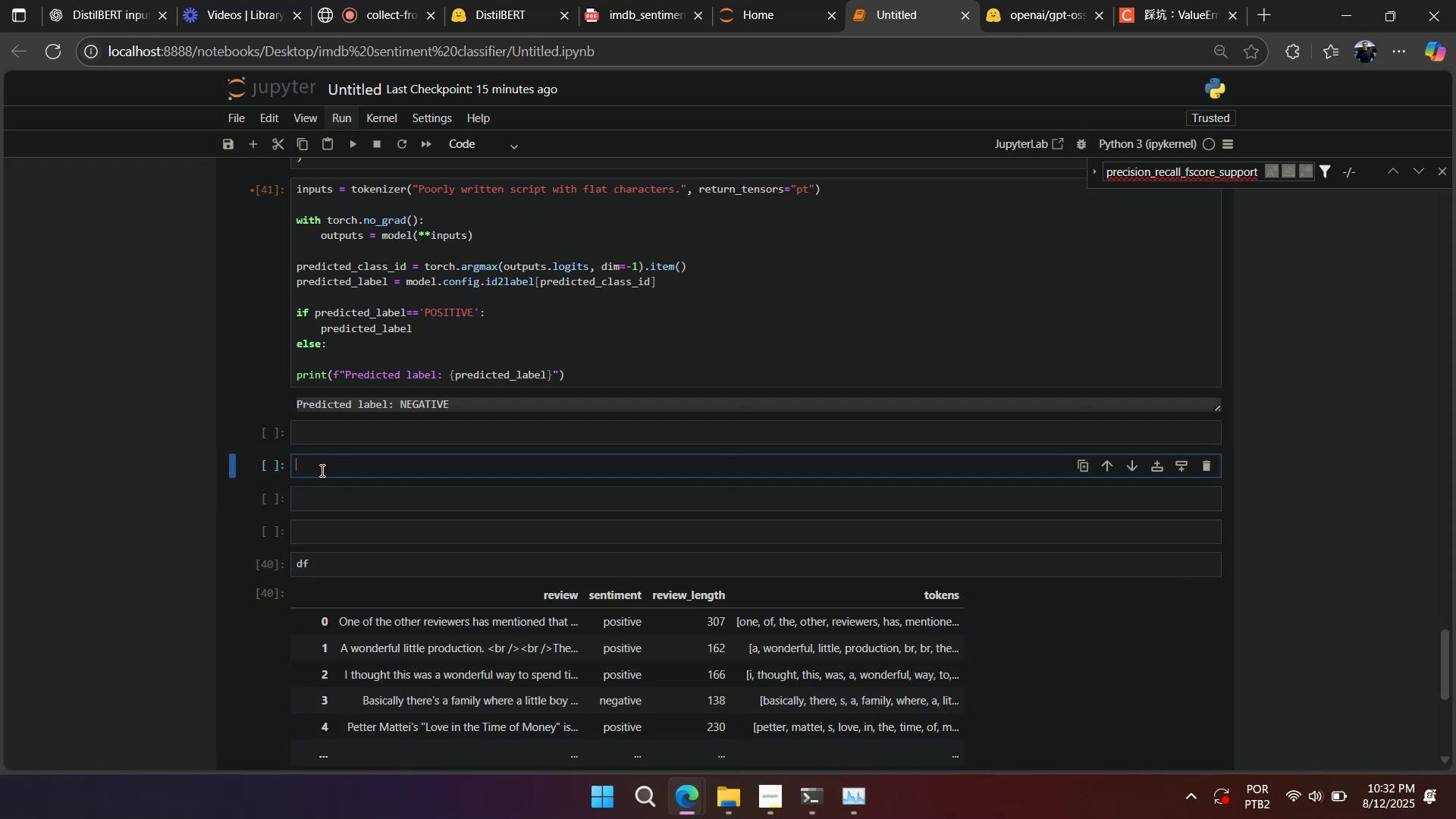 
type(df_copy = copy))
key(Backspace)
type(())
 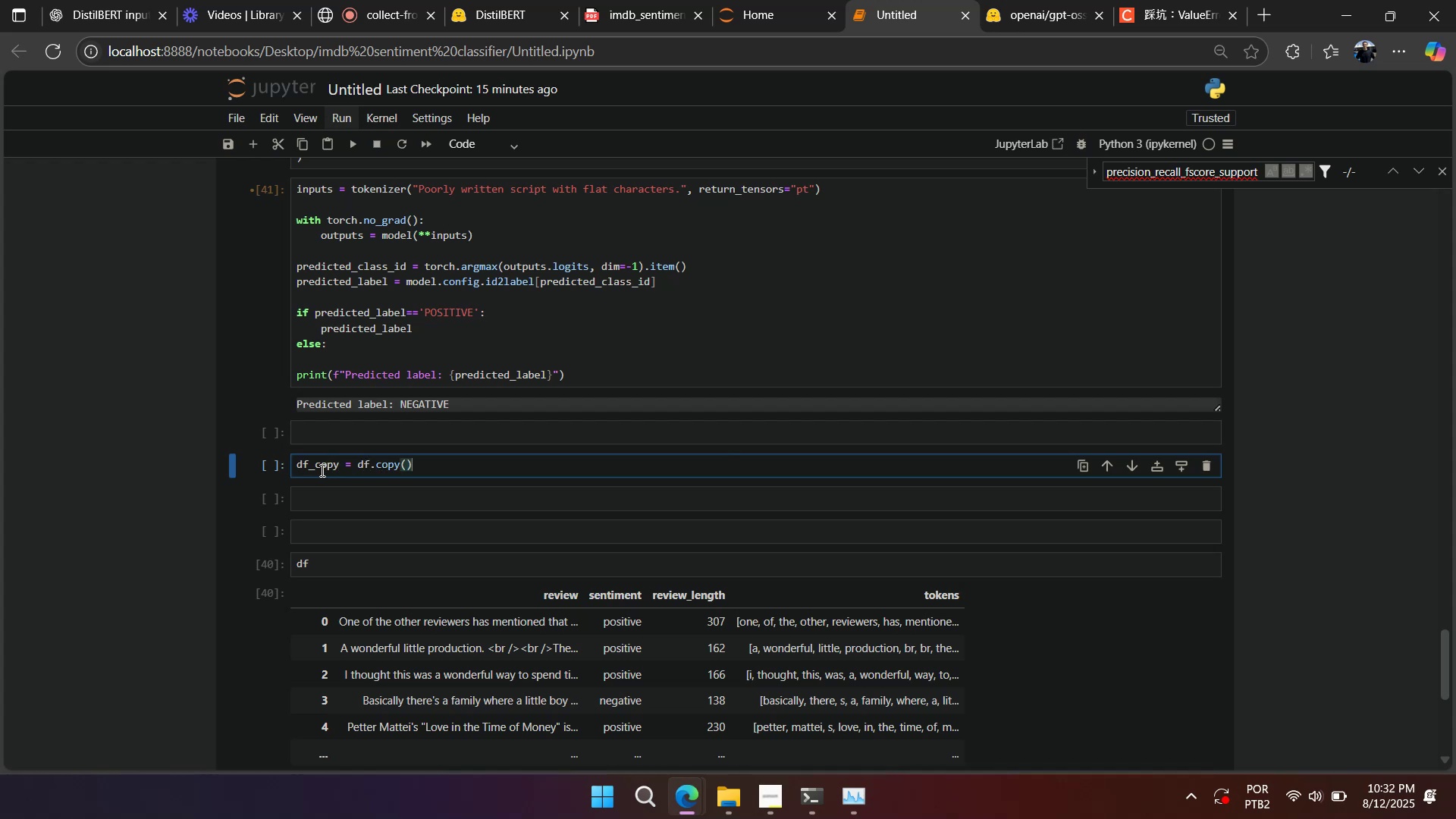 
hold_key(key=Period, duration=7.07)
 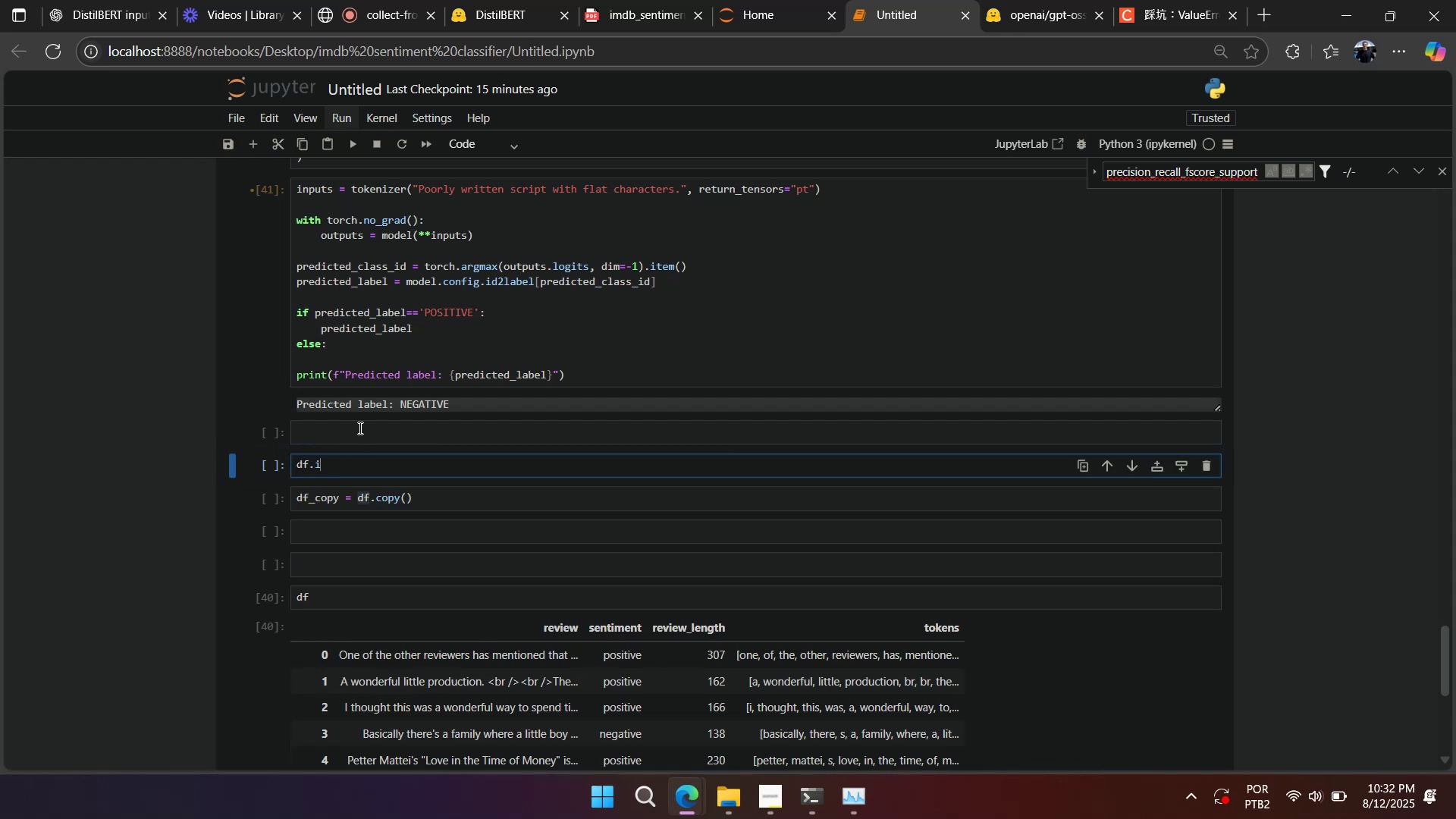 
double_click([362, 459])
 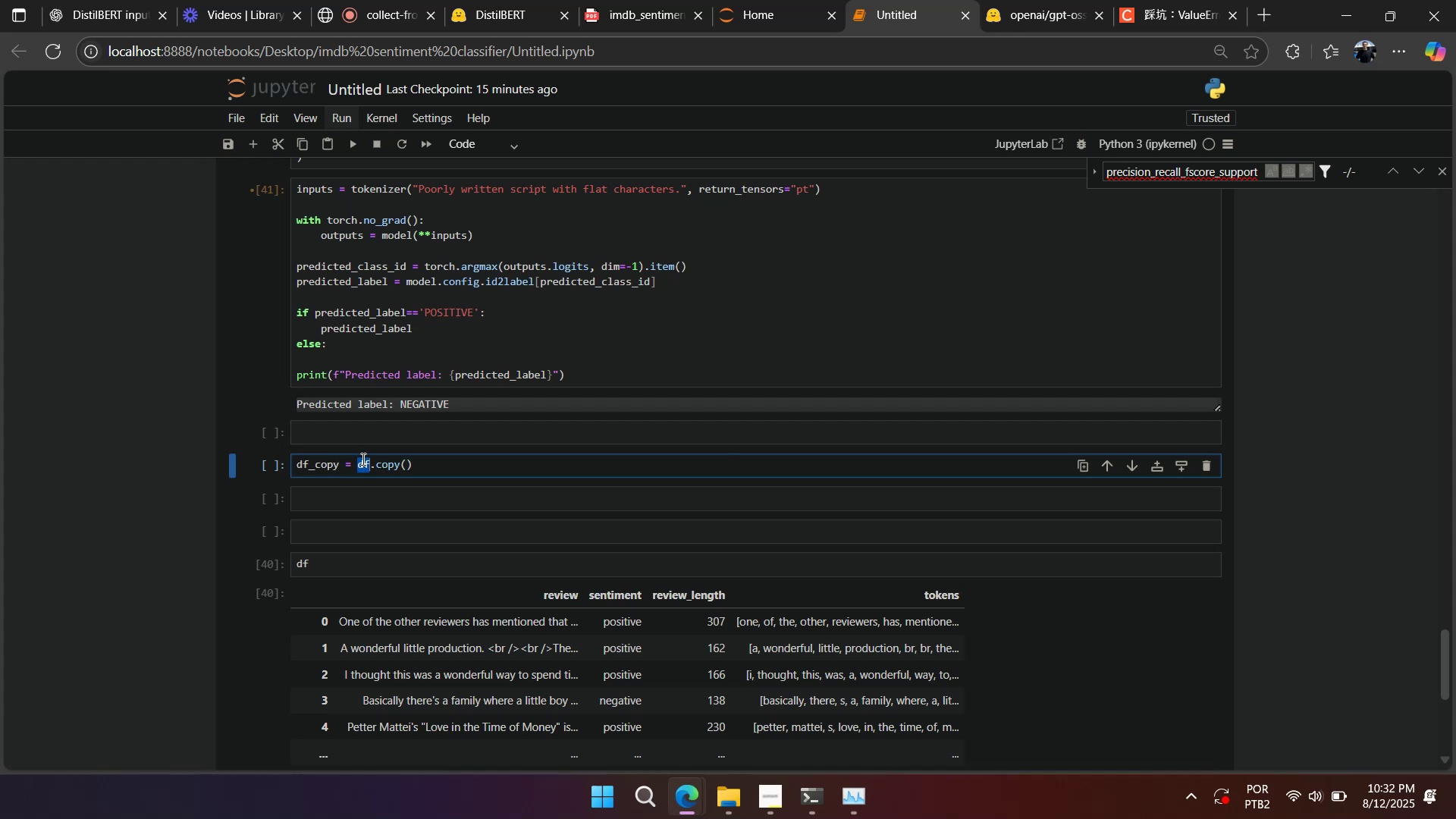 
key(Control+ControlLeft)
 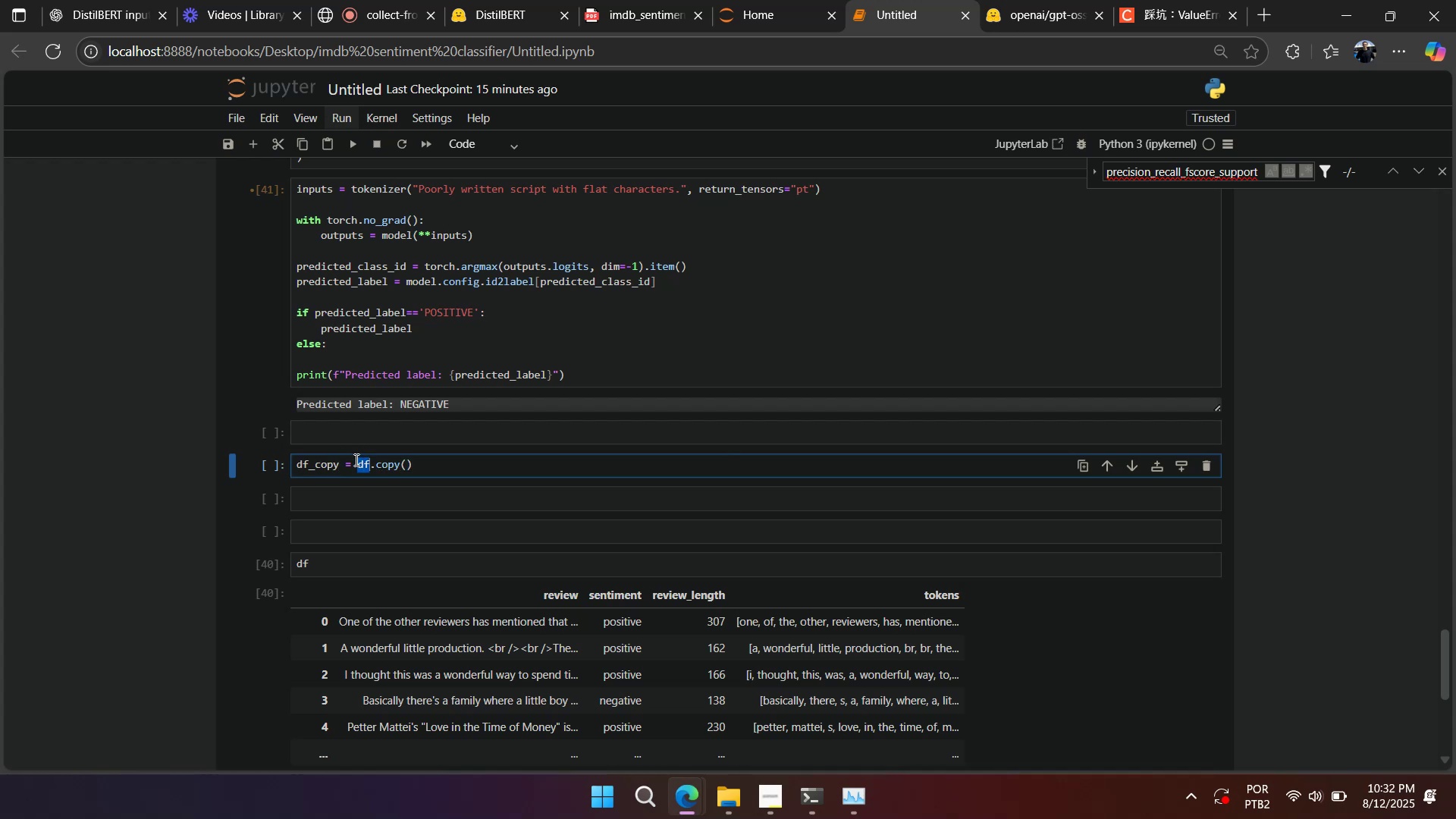 
key(Control+C)
 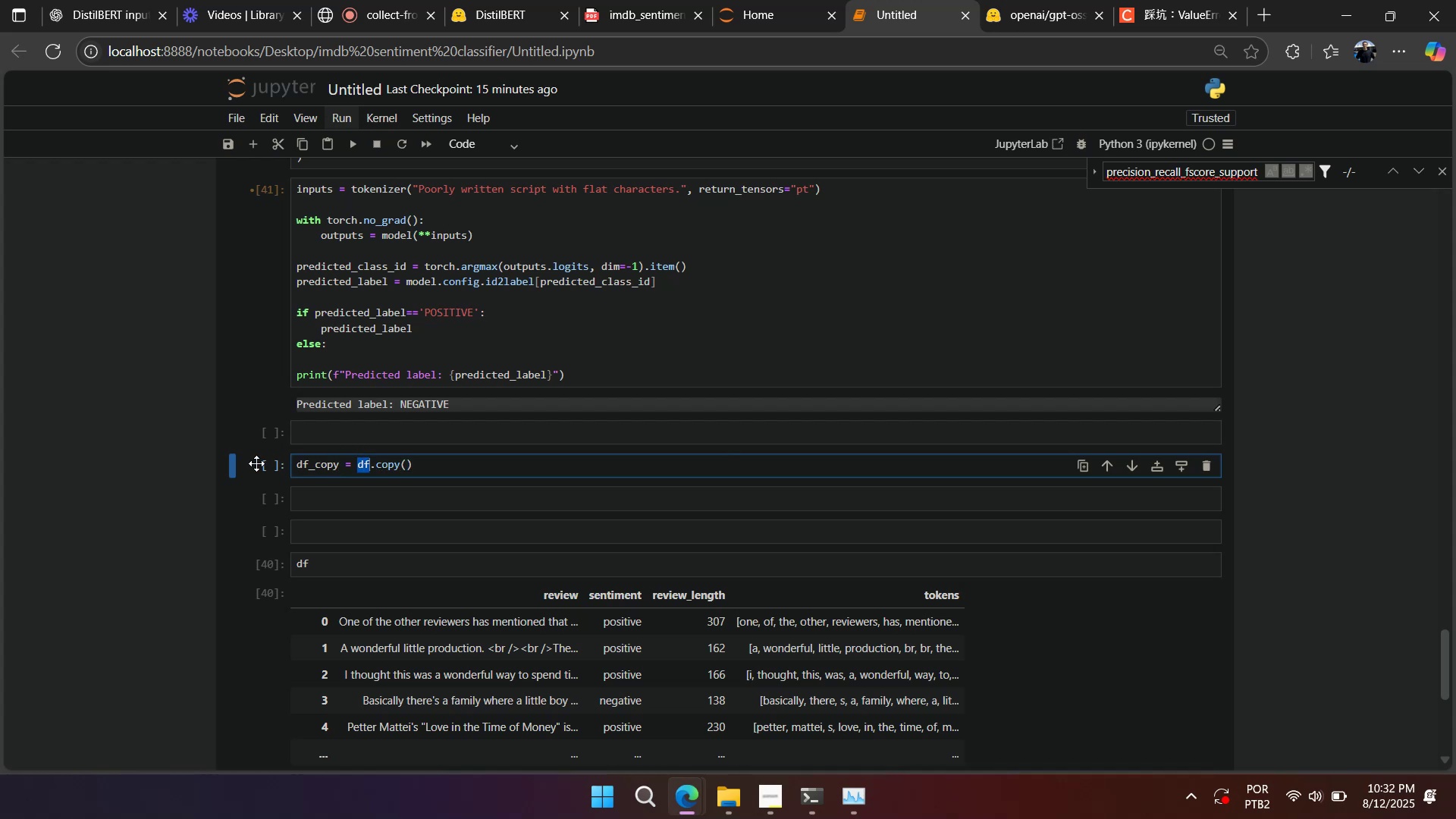 
triple_click([253, 463])
 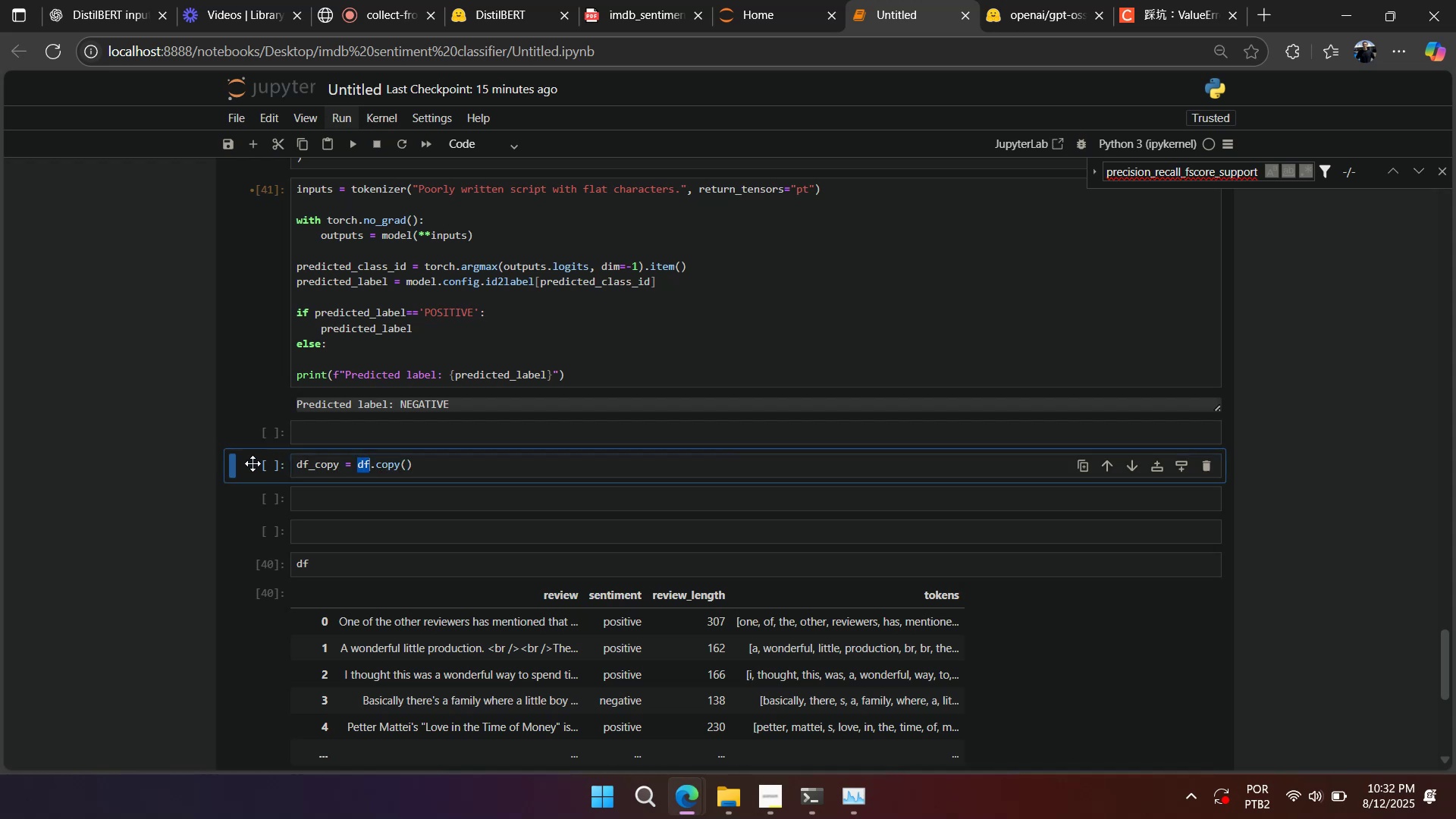 
key(A)
 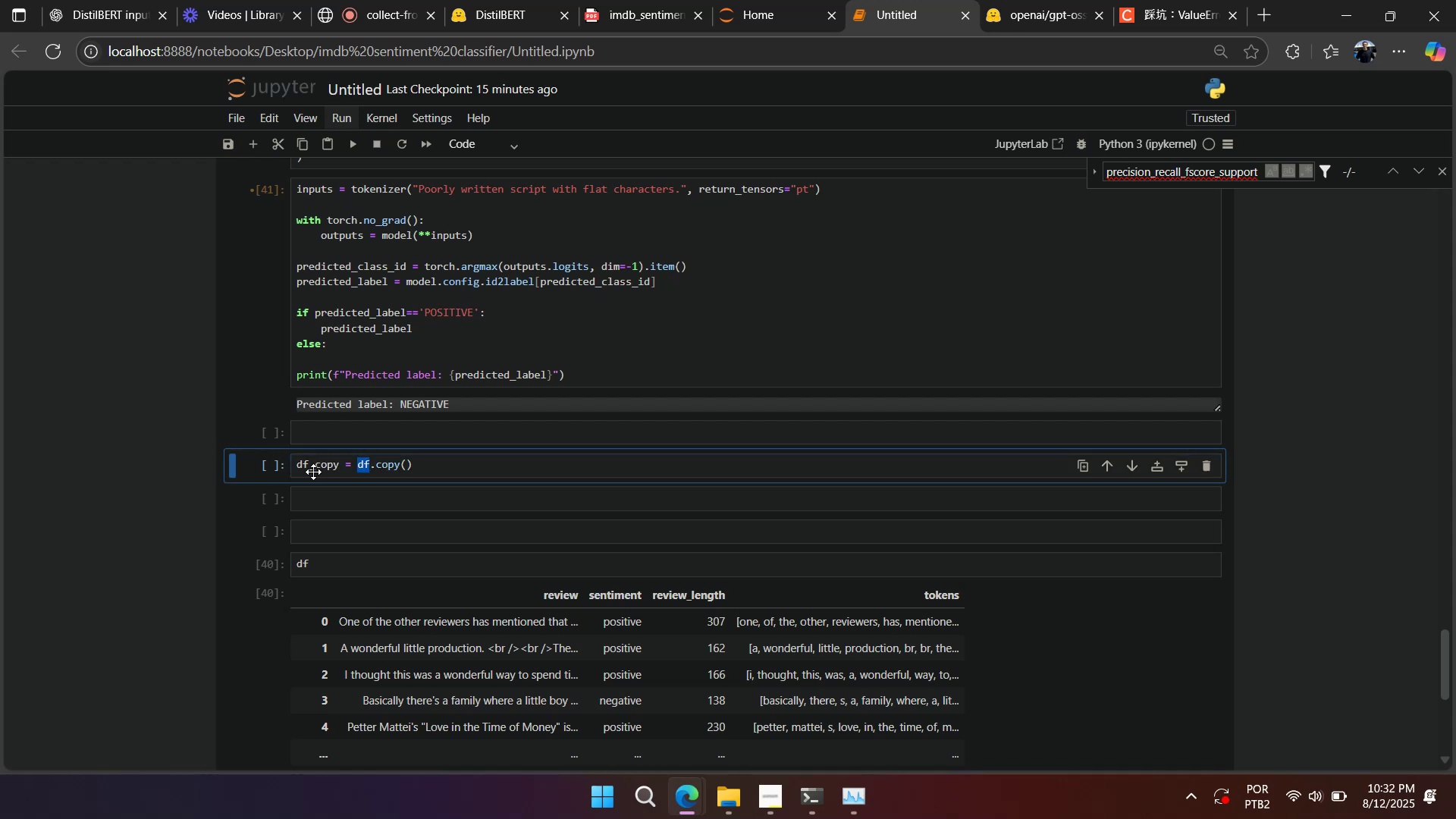 
triple_click([319, 472])
 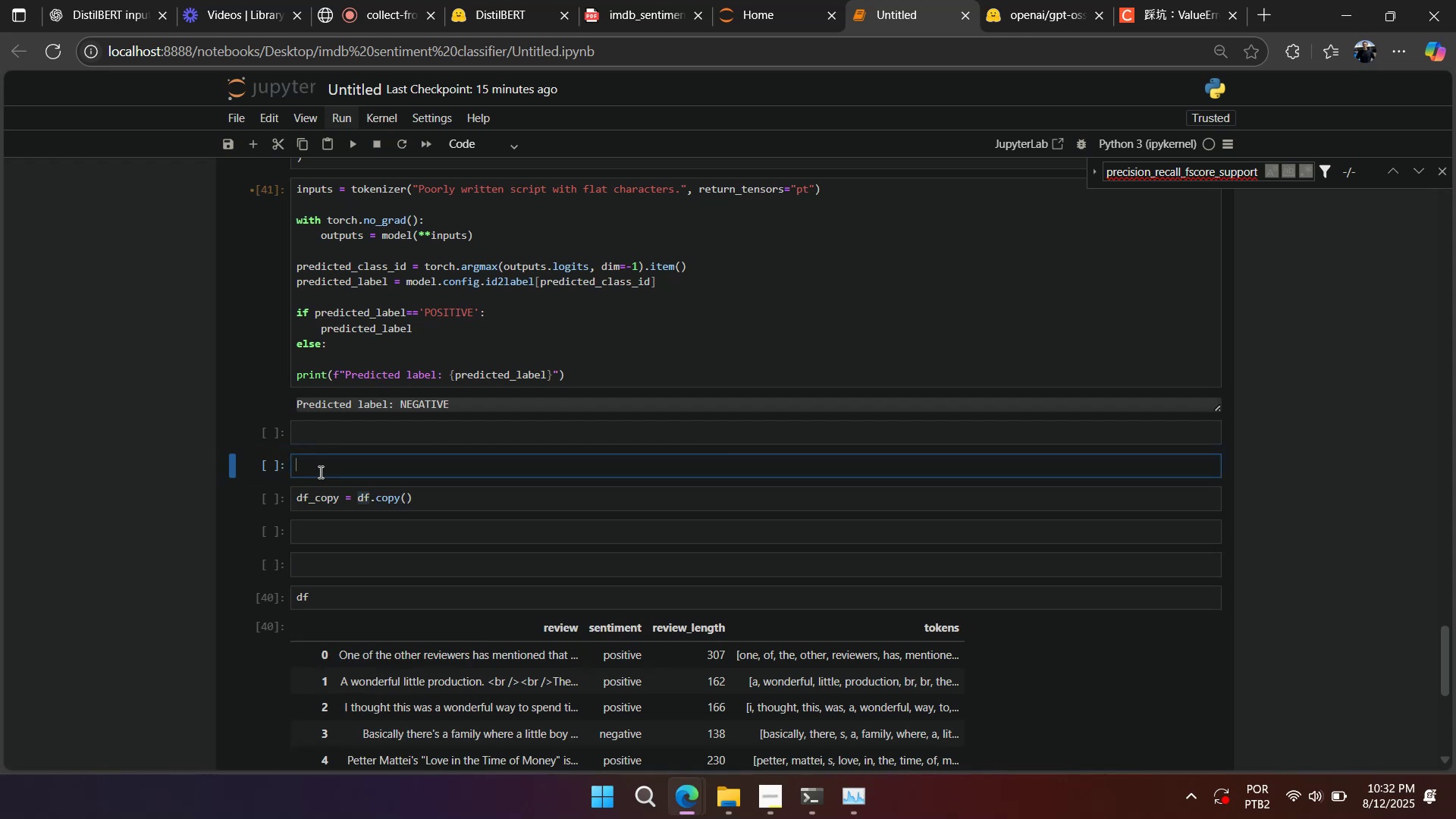 
key(Control+V)
 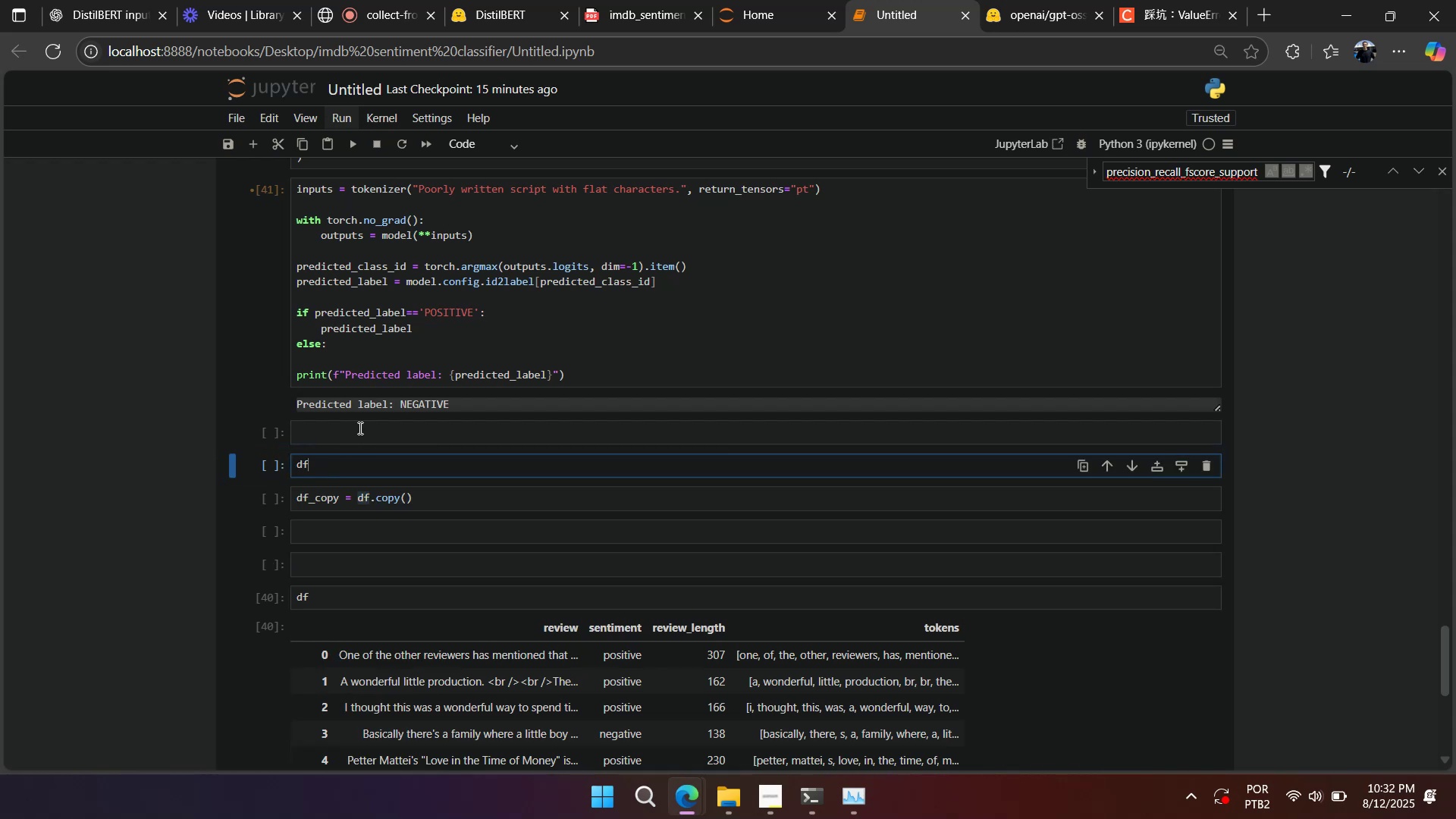 
hold_key(key=ShiftLeft, duration=0.45)
 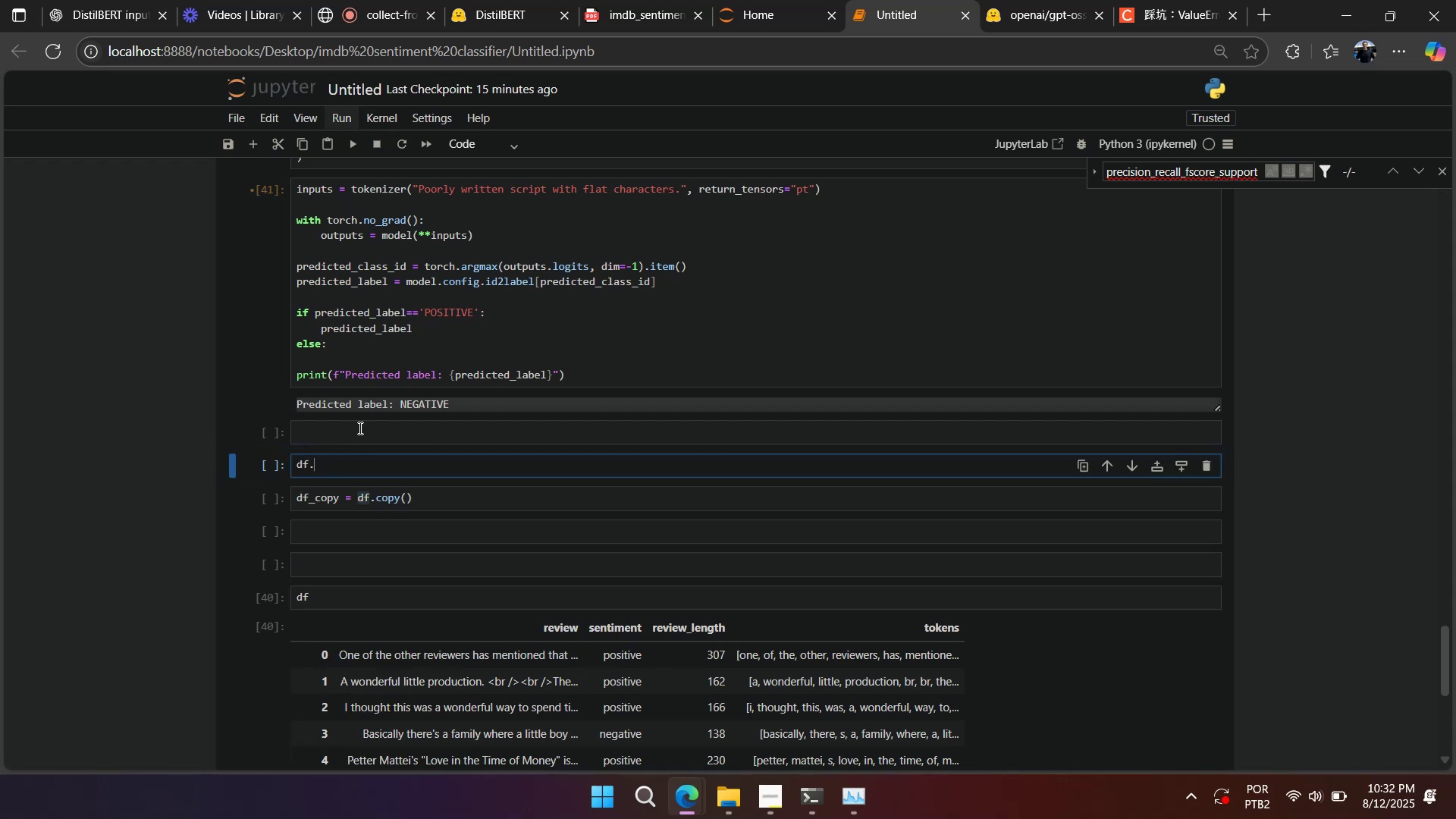 
type(iloc])
 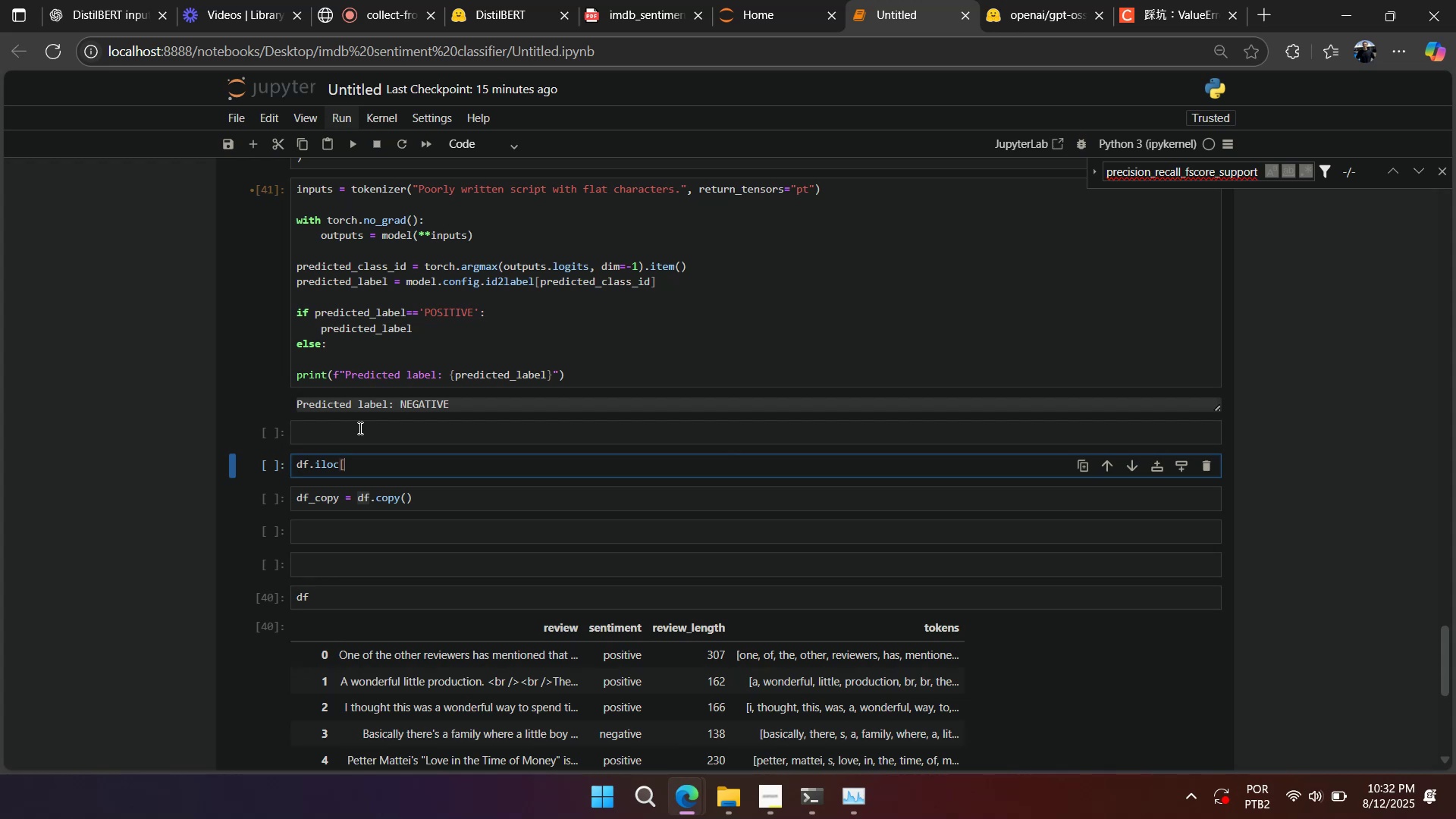 
wait(13.81)
 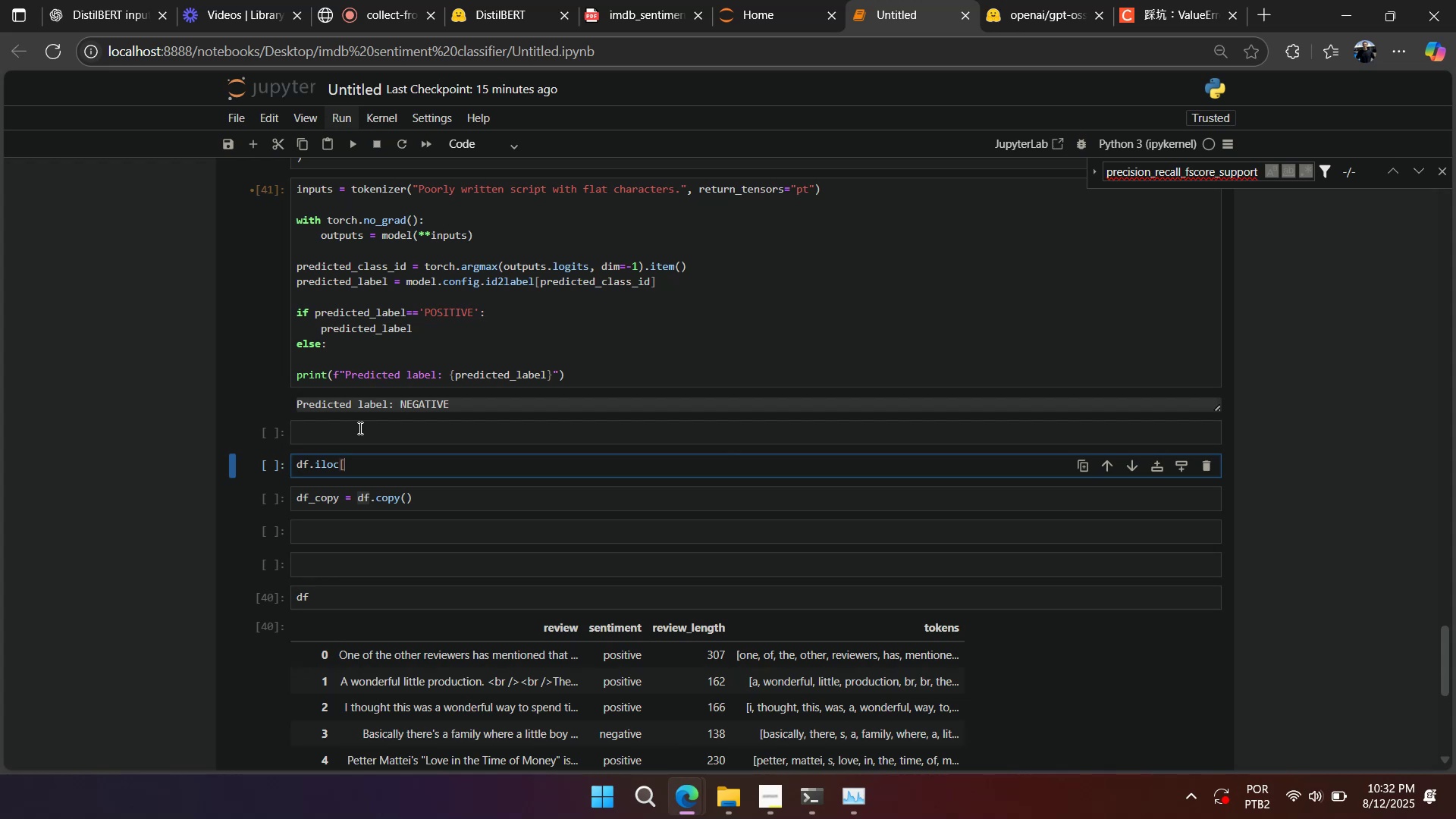 
scroll: coordinate [373, 425], scroll_direction: up, amount: 6.0
 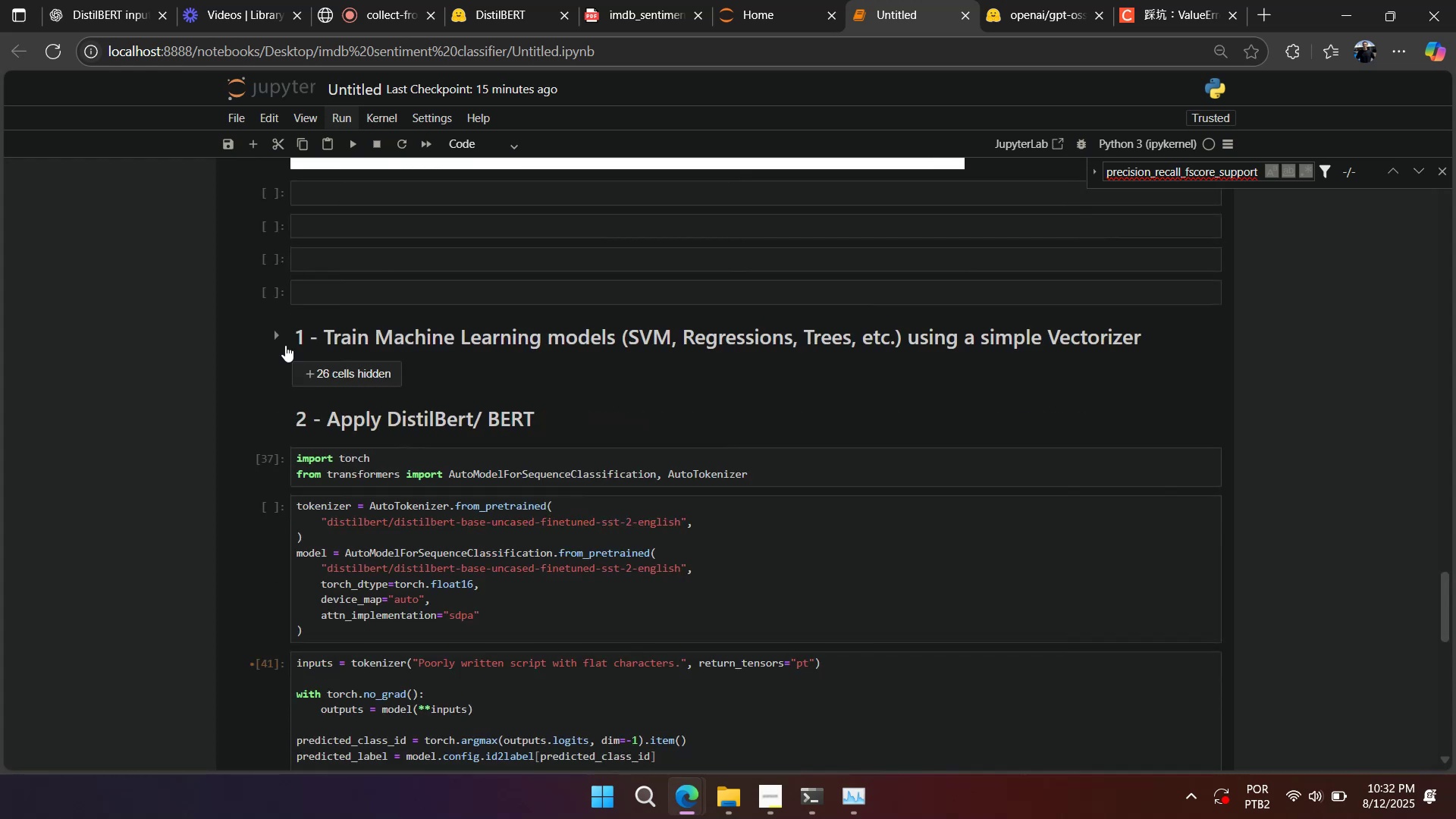 
left_click([274, 343])
 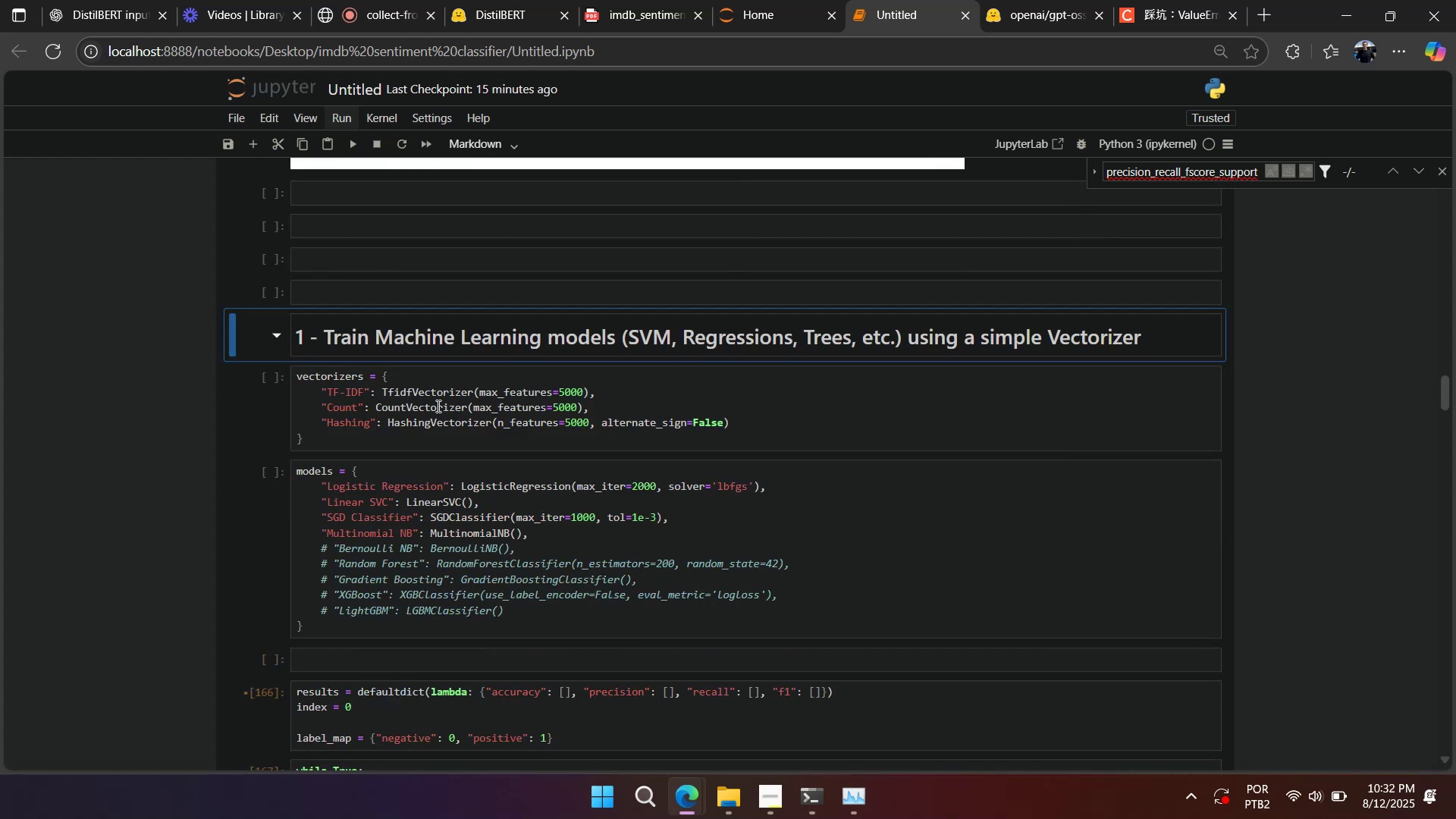 
scroll: coordinate [461, 425], scroll_direction: down, amount: 6.0
 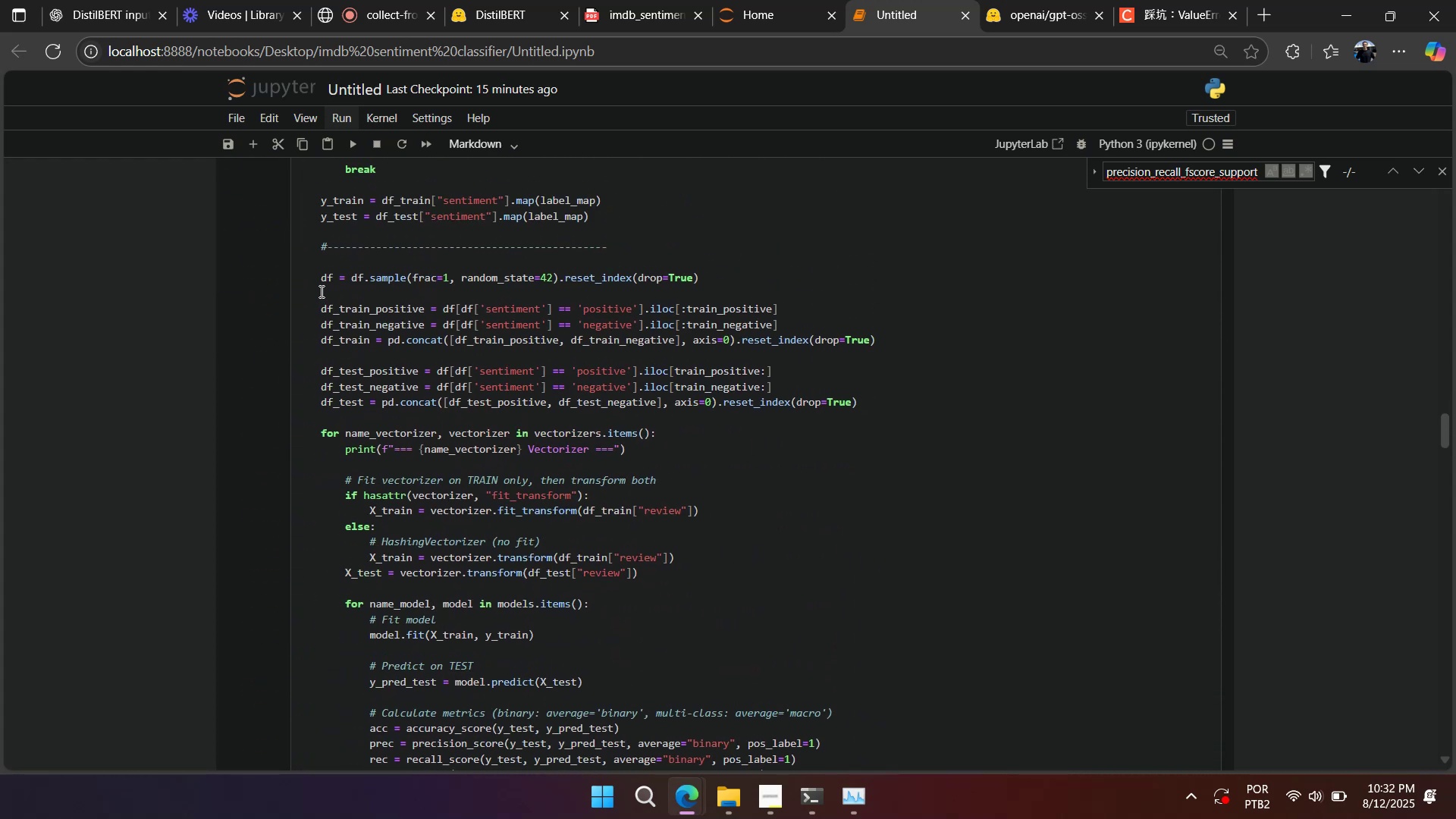 
left_click_drag(start_coordinate=[319, 278], to_coordinate=[485, 300])
 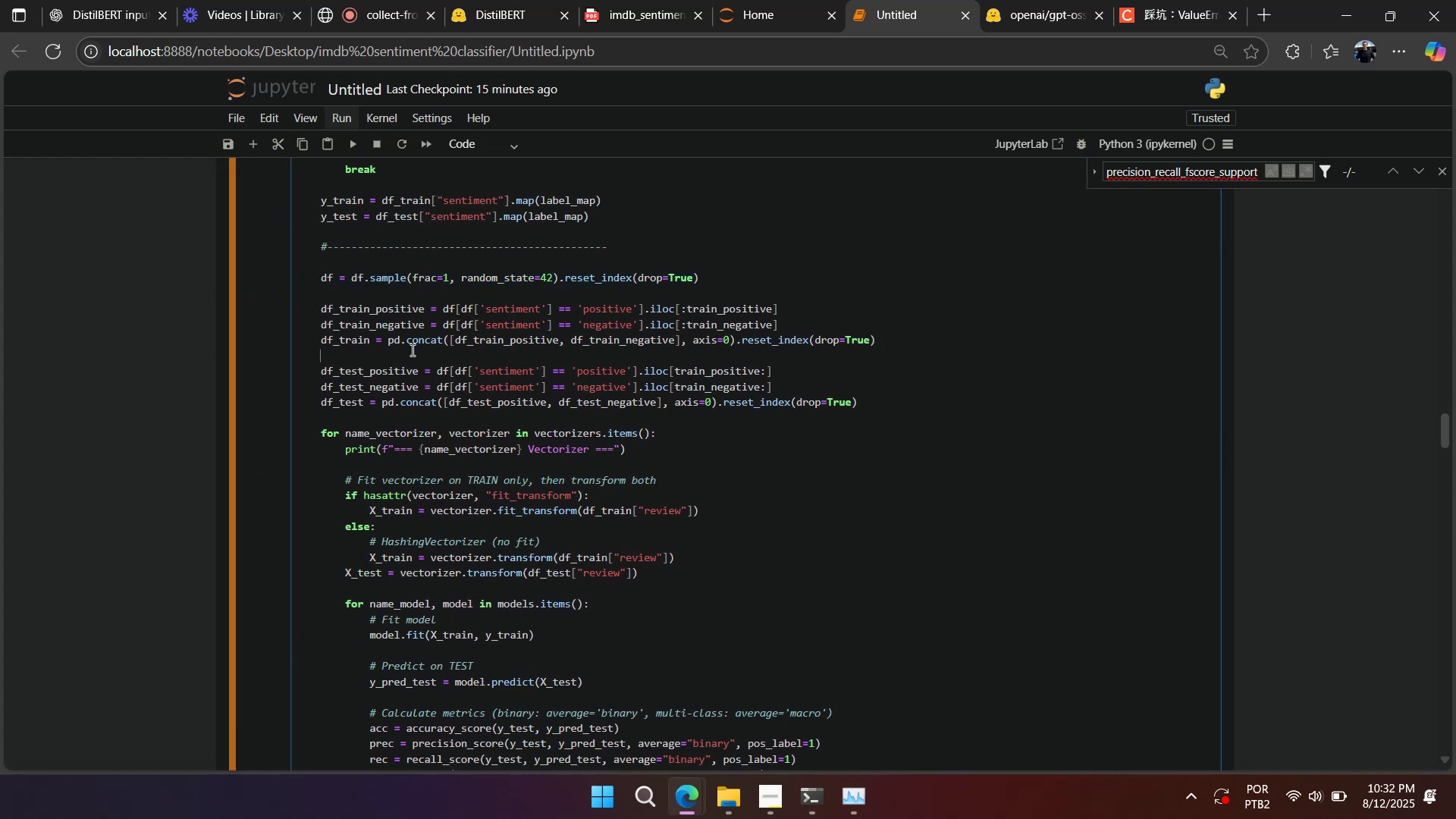 
scroll: coordinate [339, 265], scroll_direction: up, amount: 2.0
 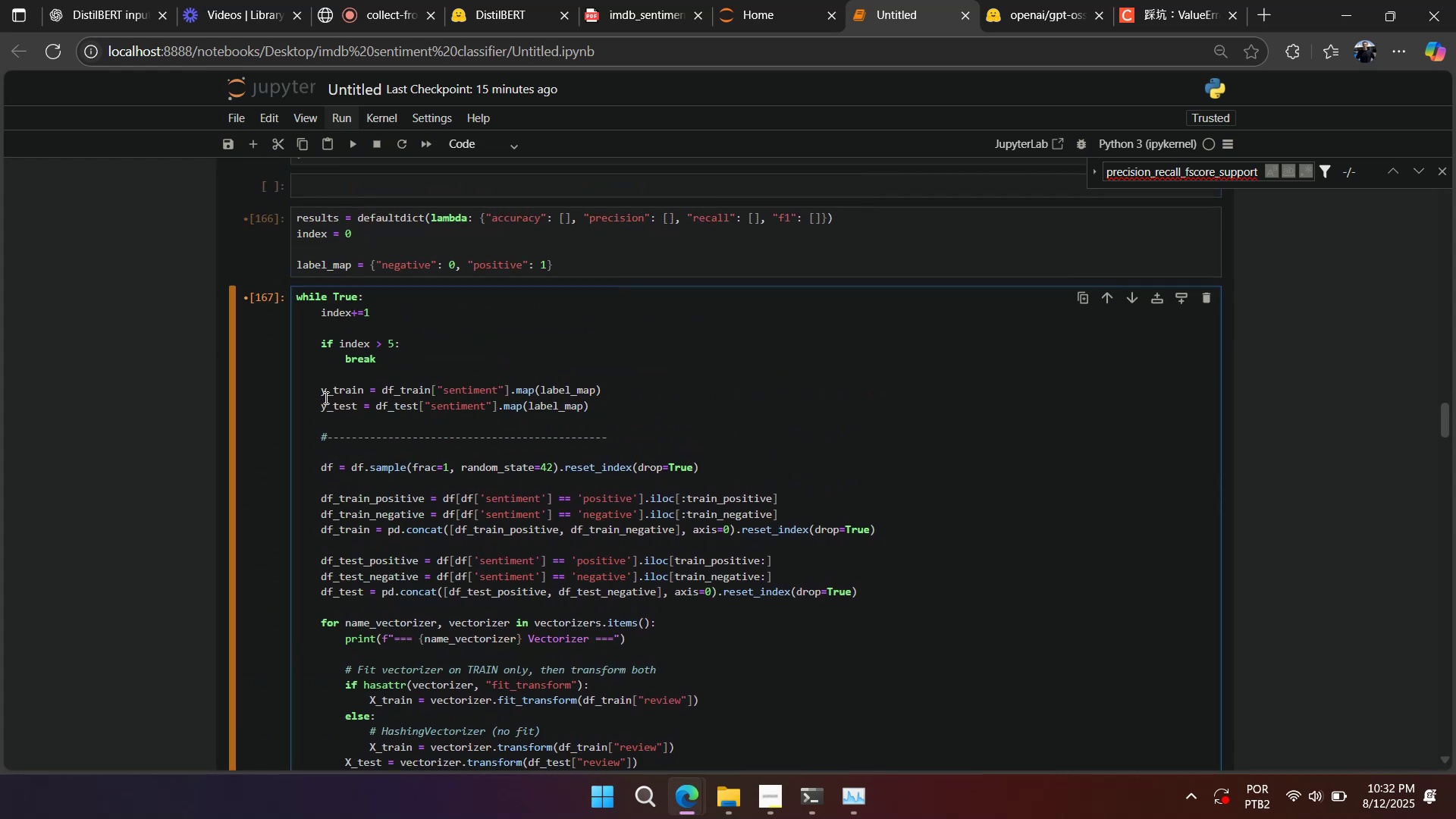 
left_click_drag(start_coordinate=[319, 389], to_coordinate=[935, 595])
 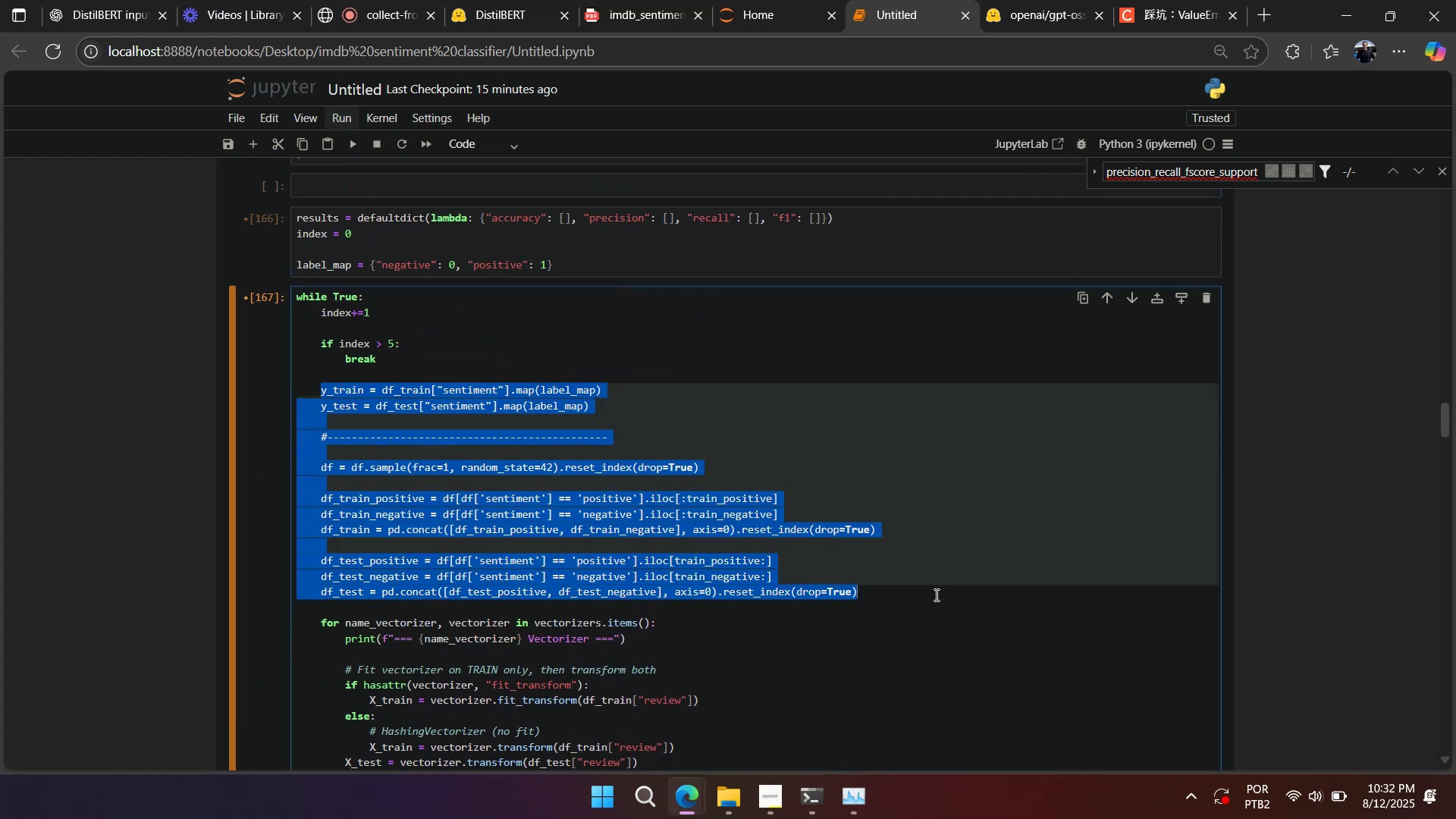 
key(Control+C)
 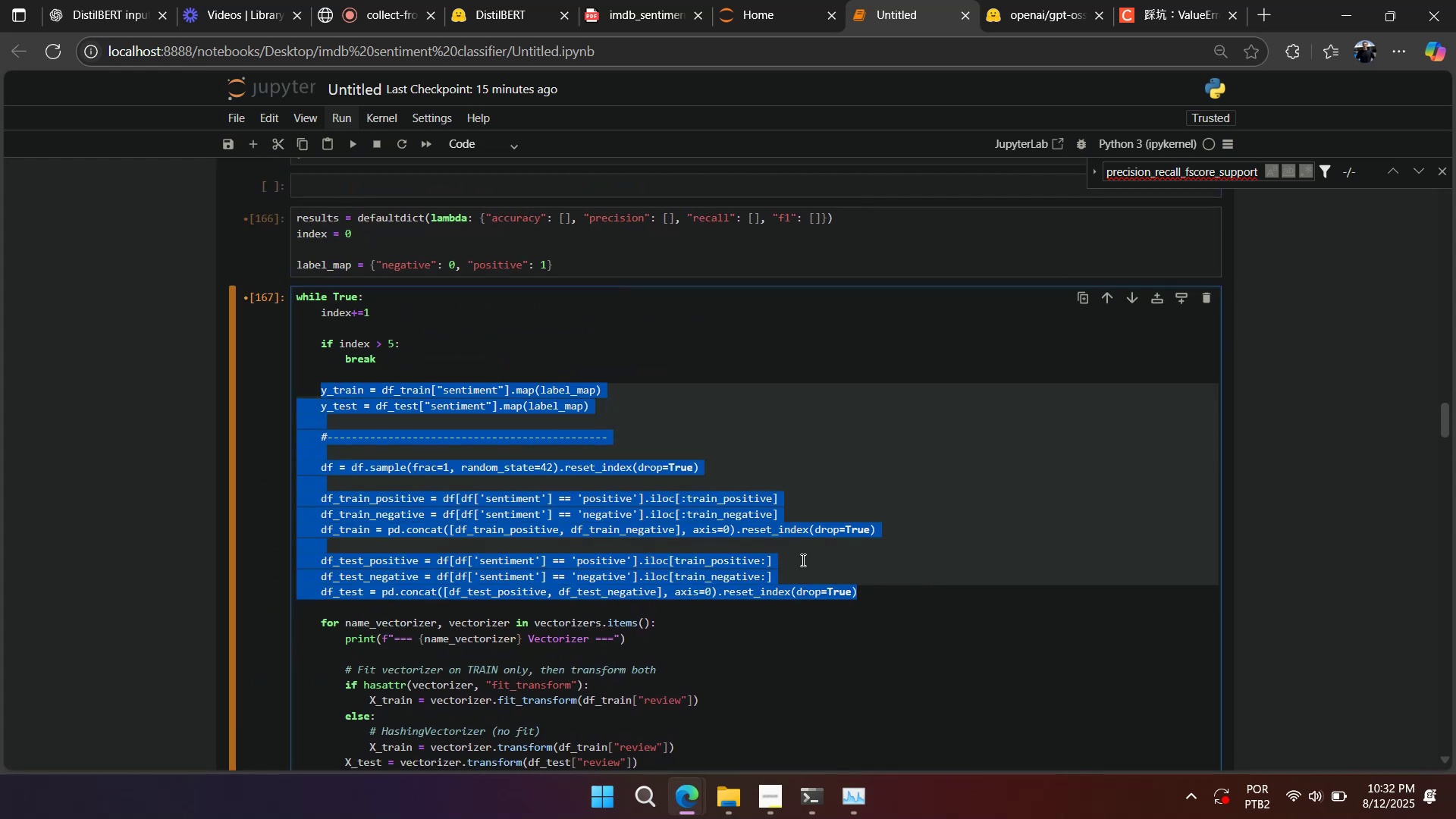 
key(Control+C)
 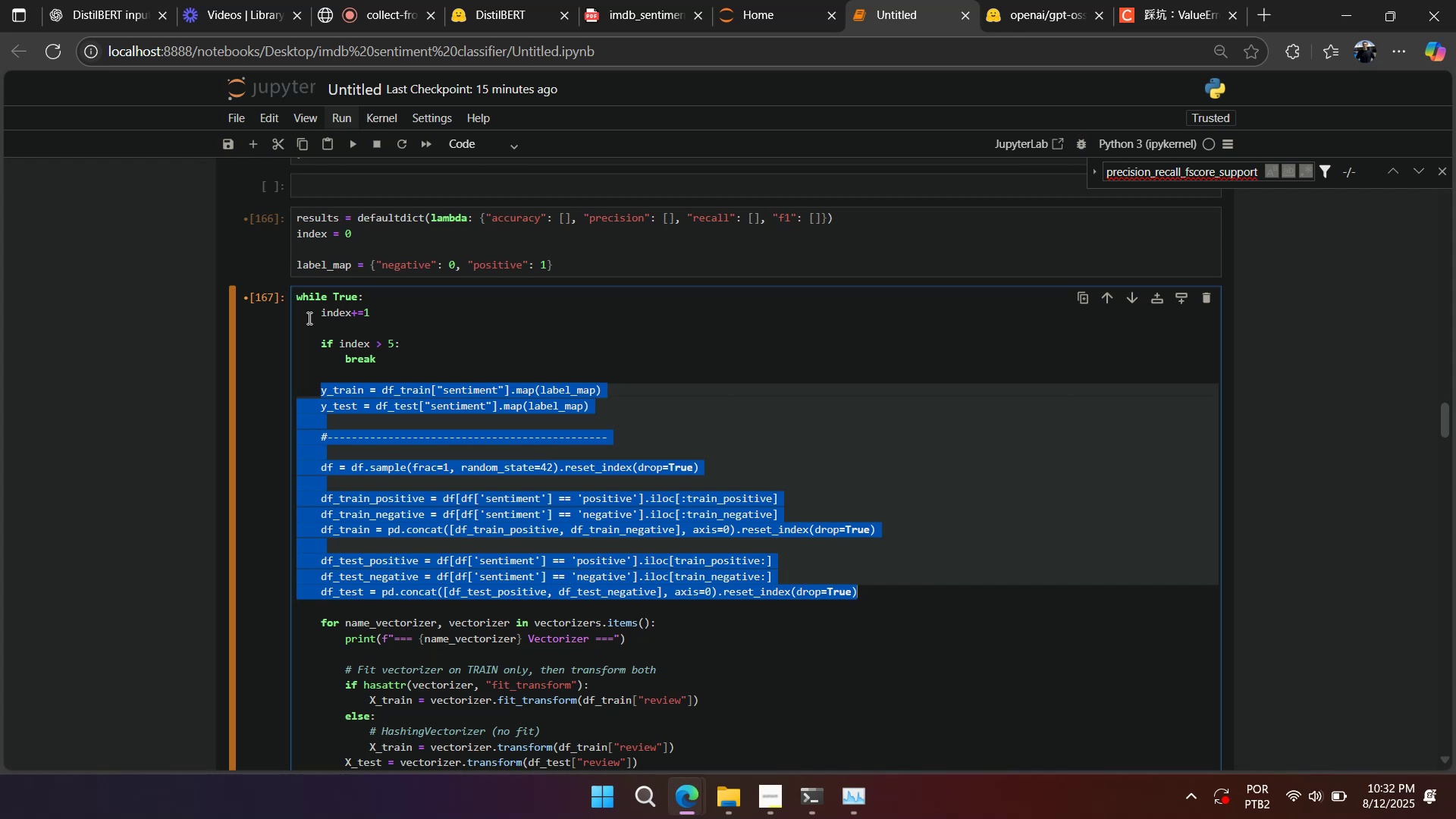 
left_click([308, 318])
 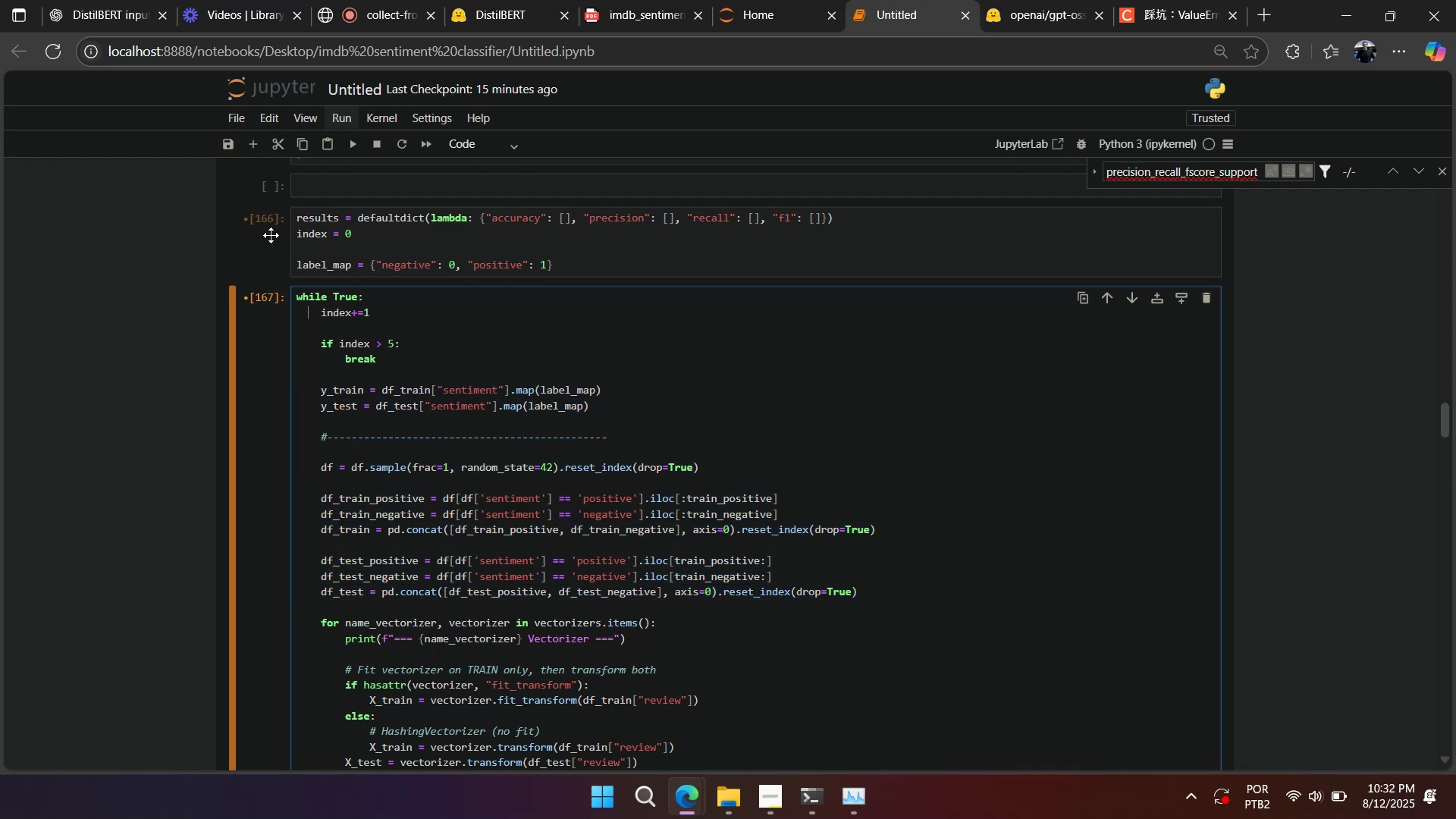 
scroll: coordinate [279, 322], scroll_direction: up, amount: 6.0
 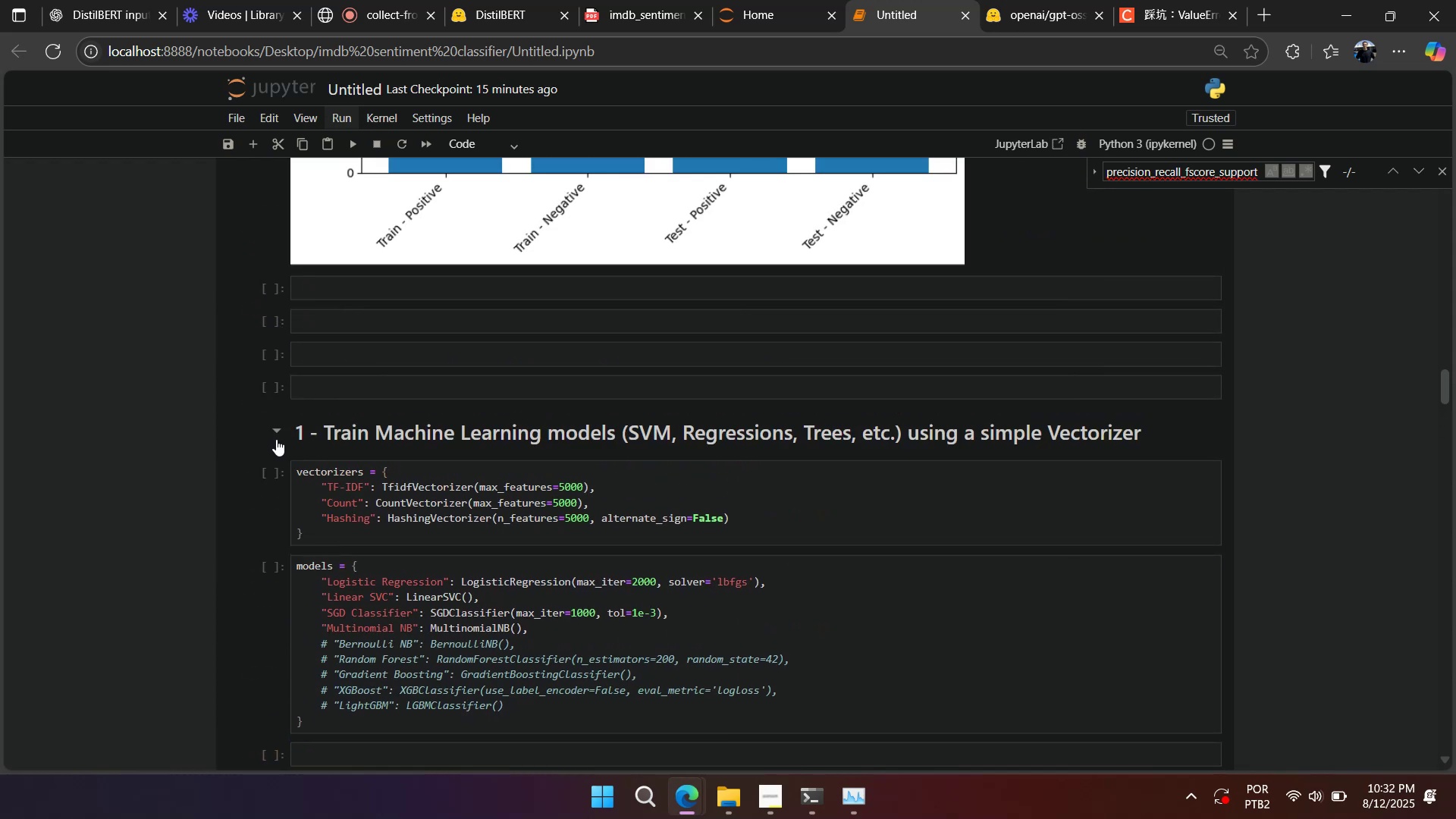 
left_click([268, 425])
 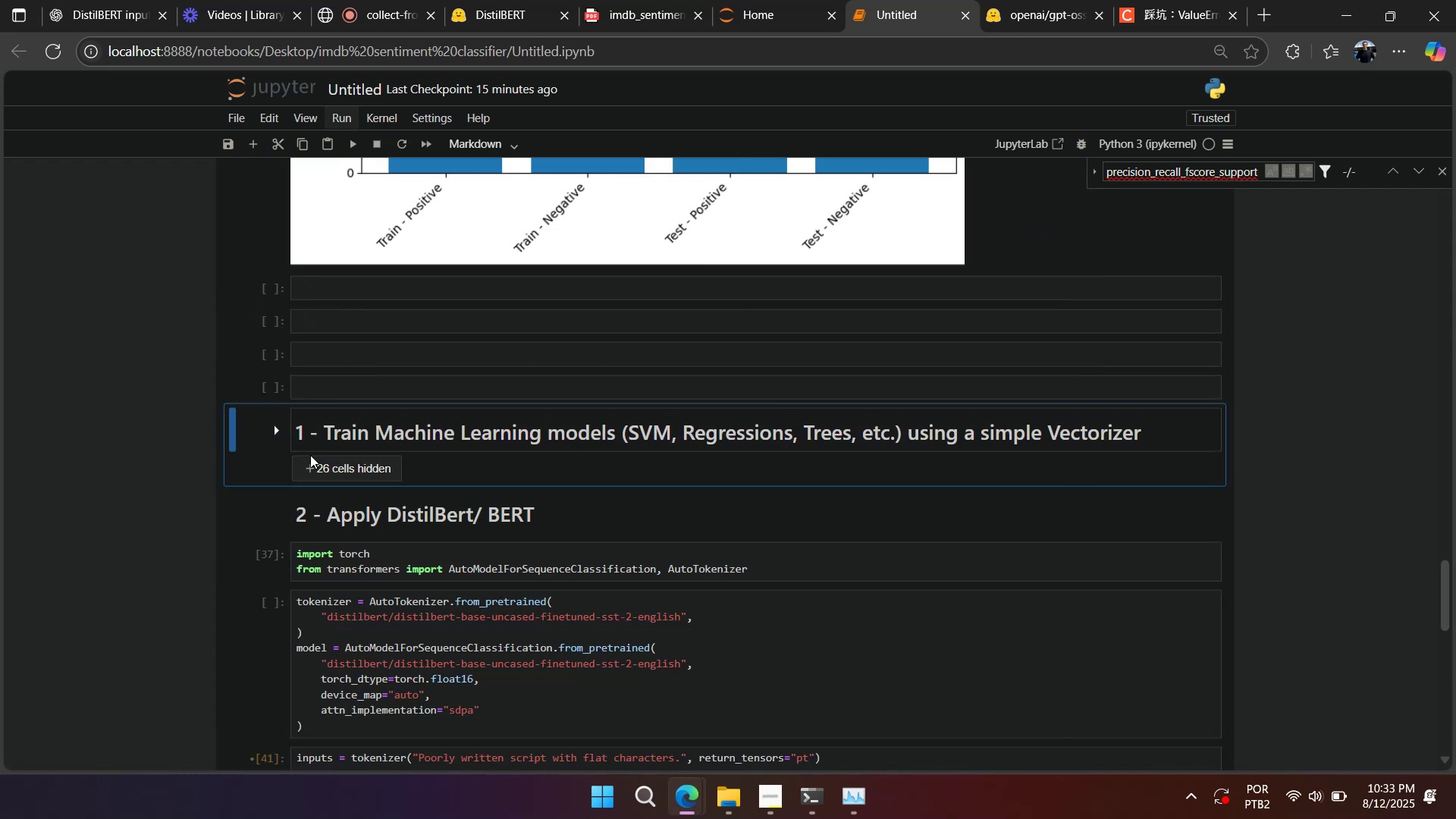 
scroll: coordinate [337, 480], scroll_direction: down, amount: 3.0
 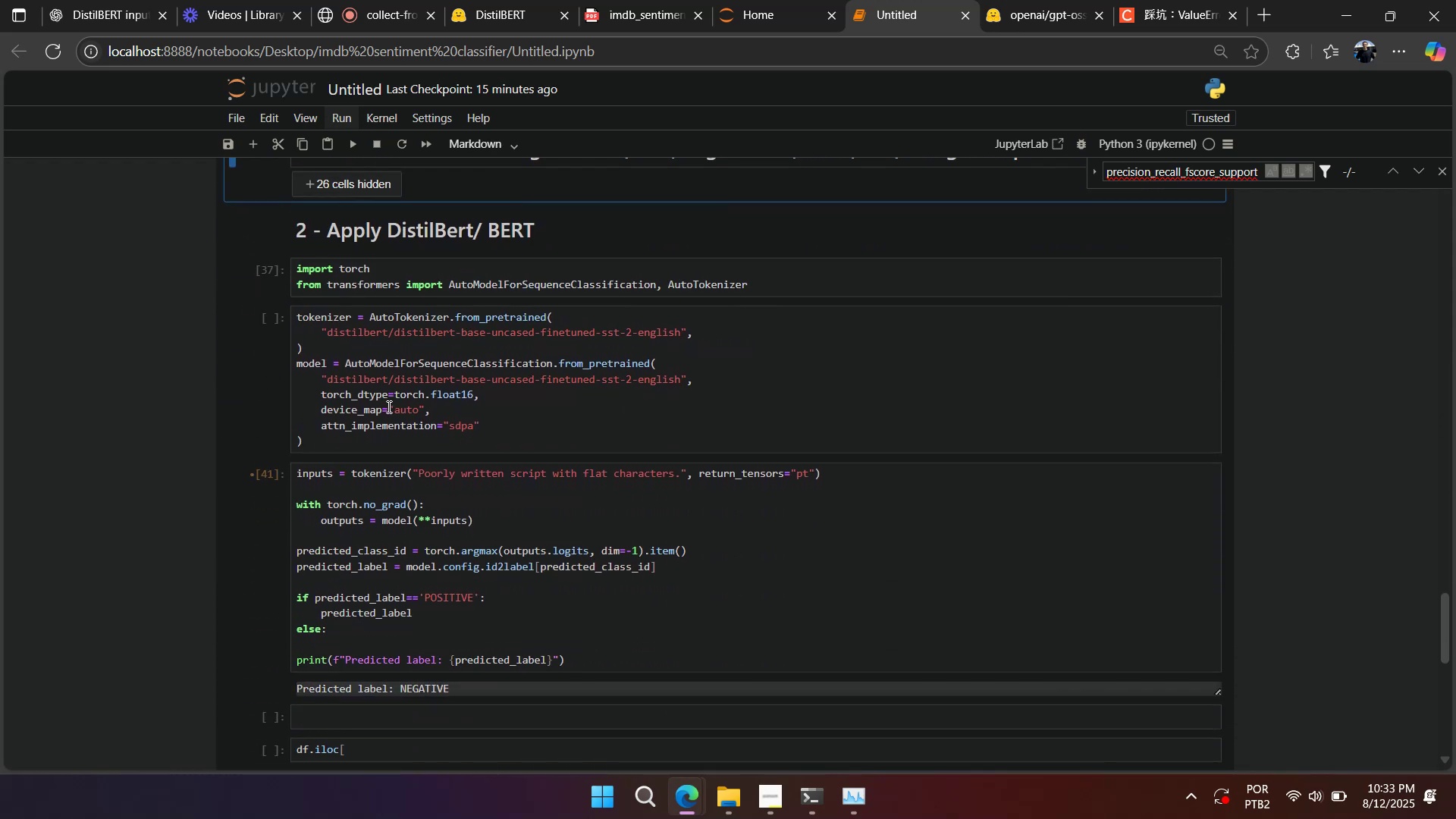 
right_click([574, 457])
 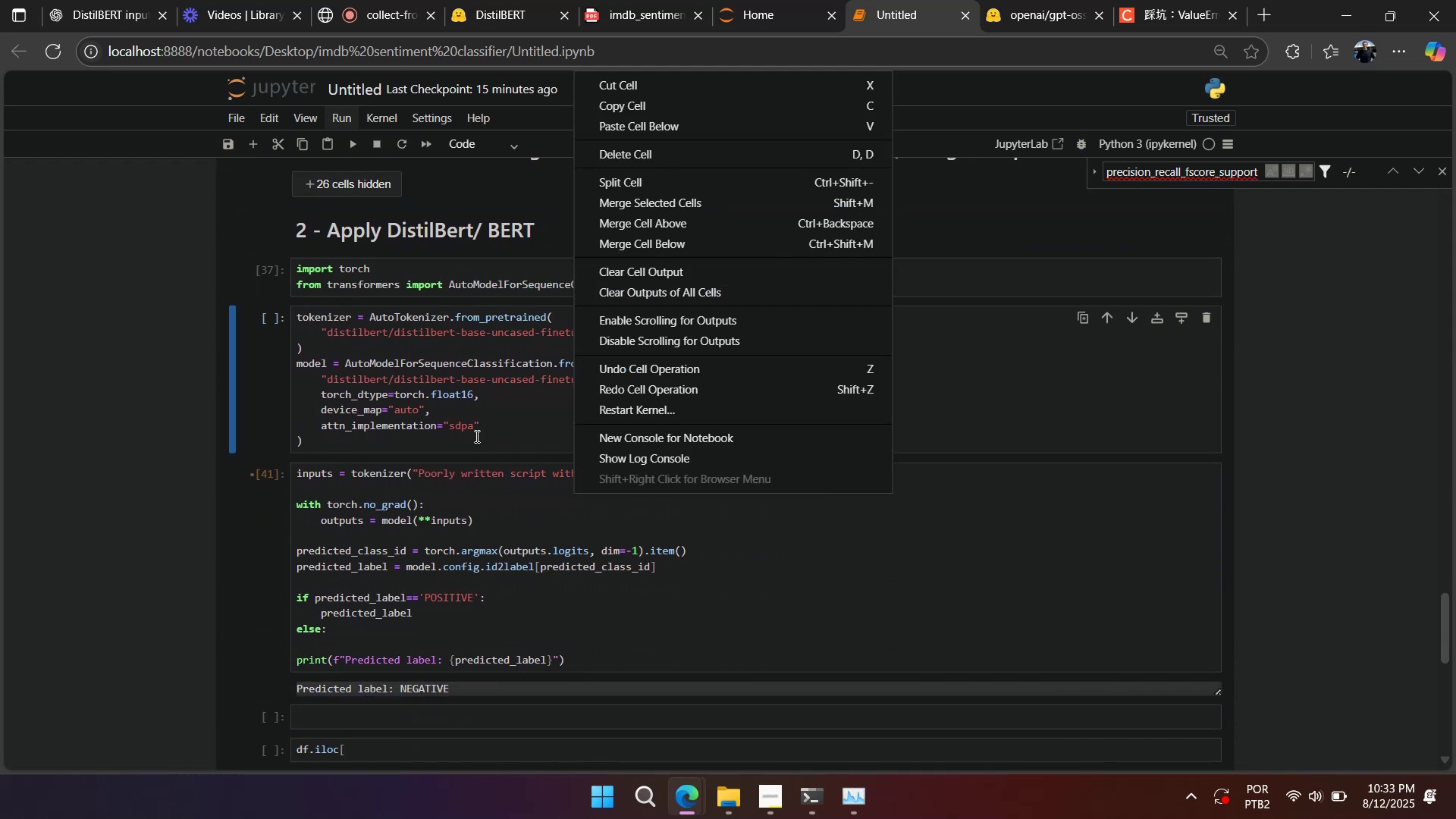 
left_click([461, 431])
 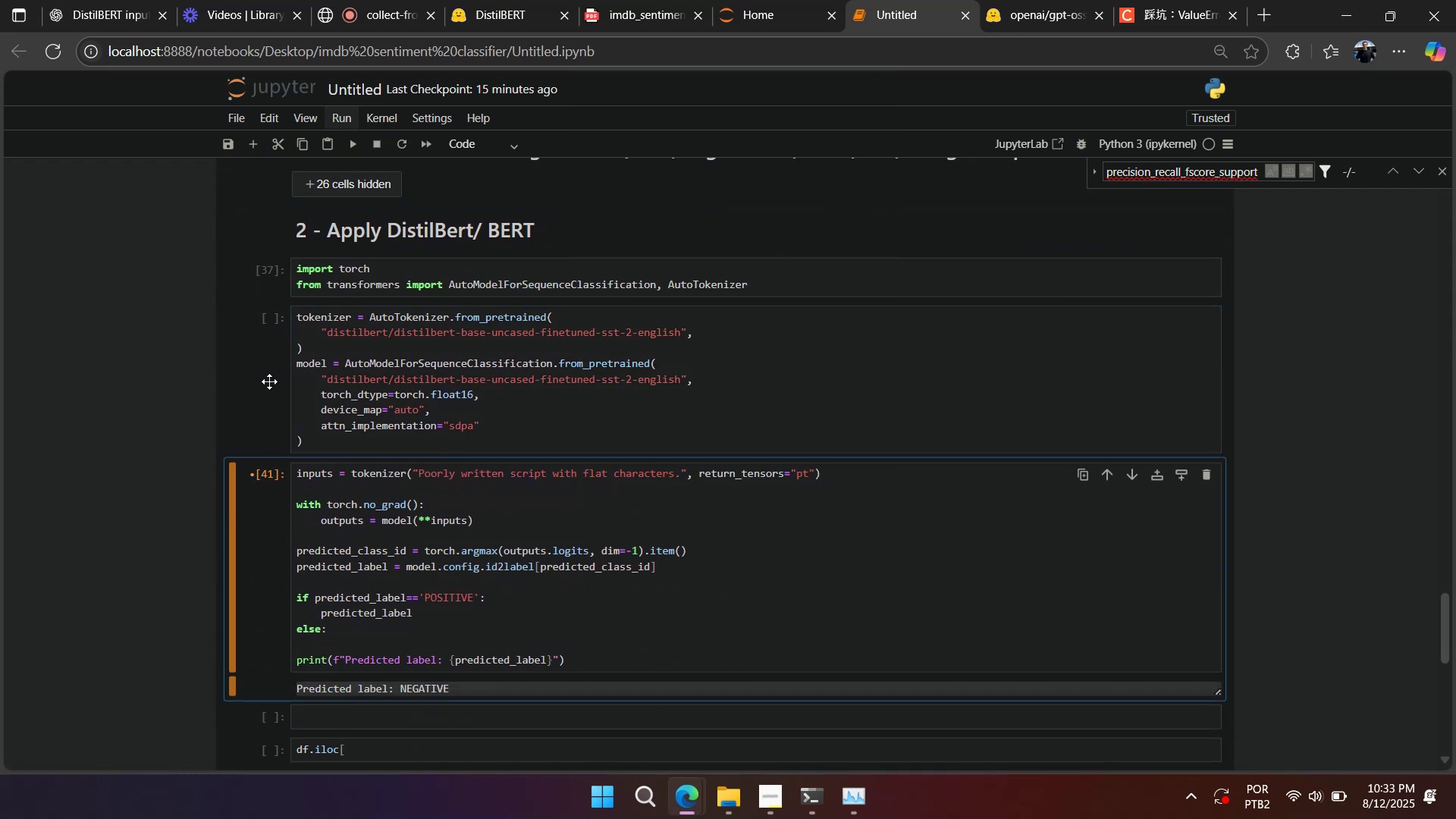 
left_click([257, 437])
 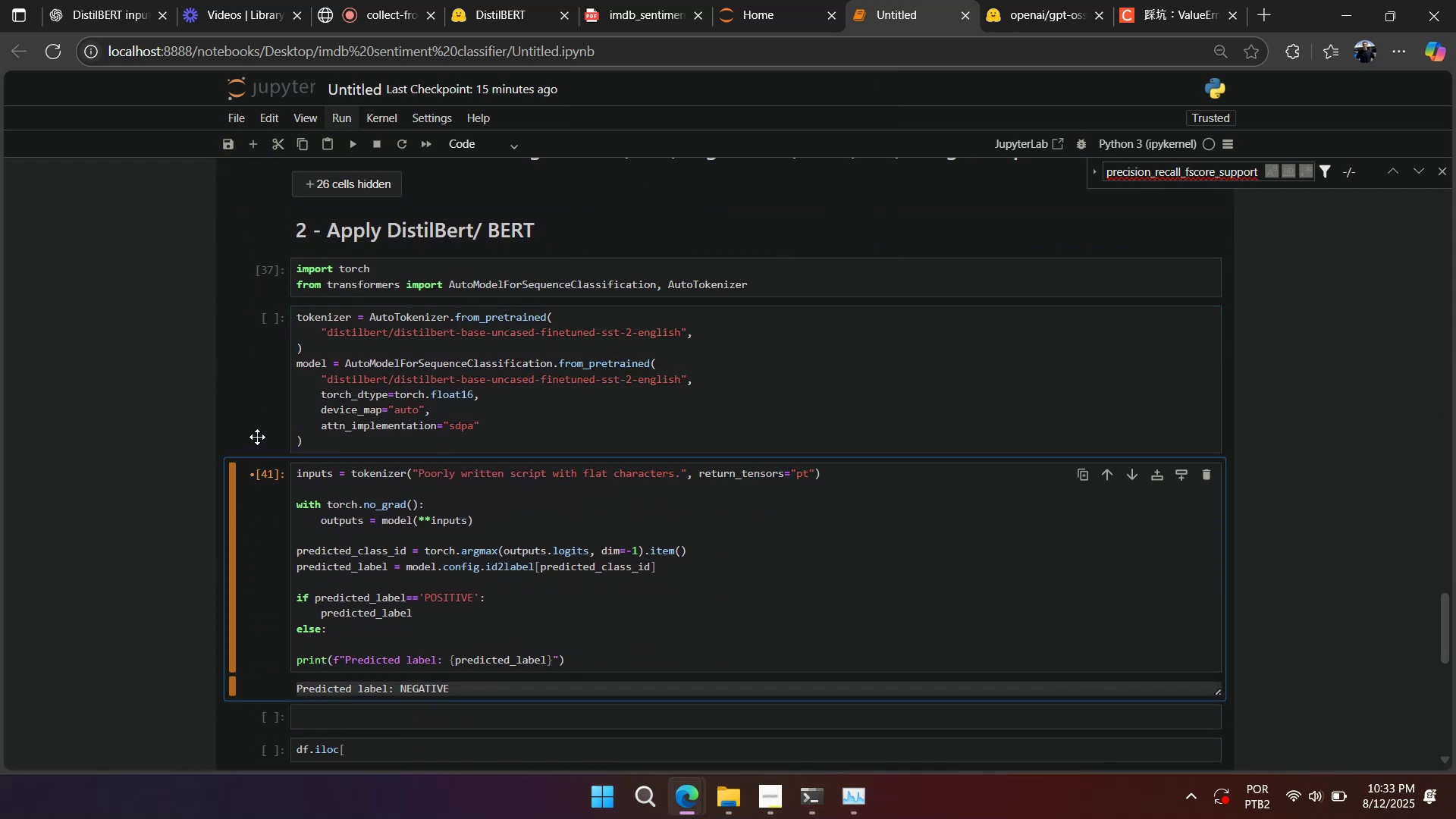 
type(aa)
 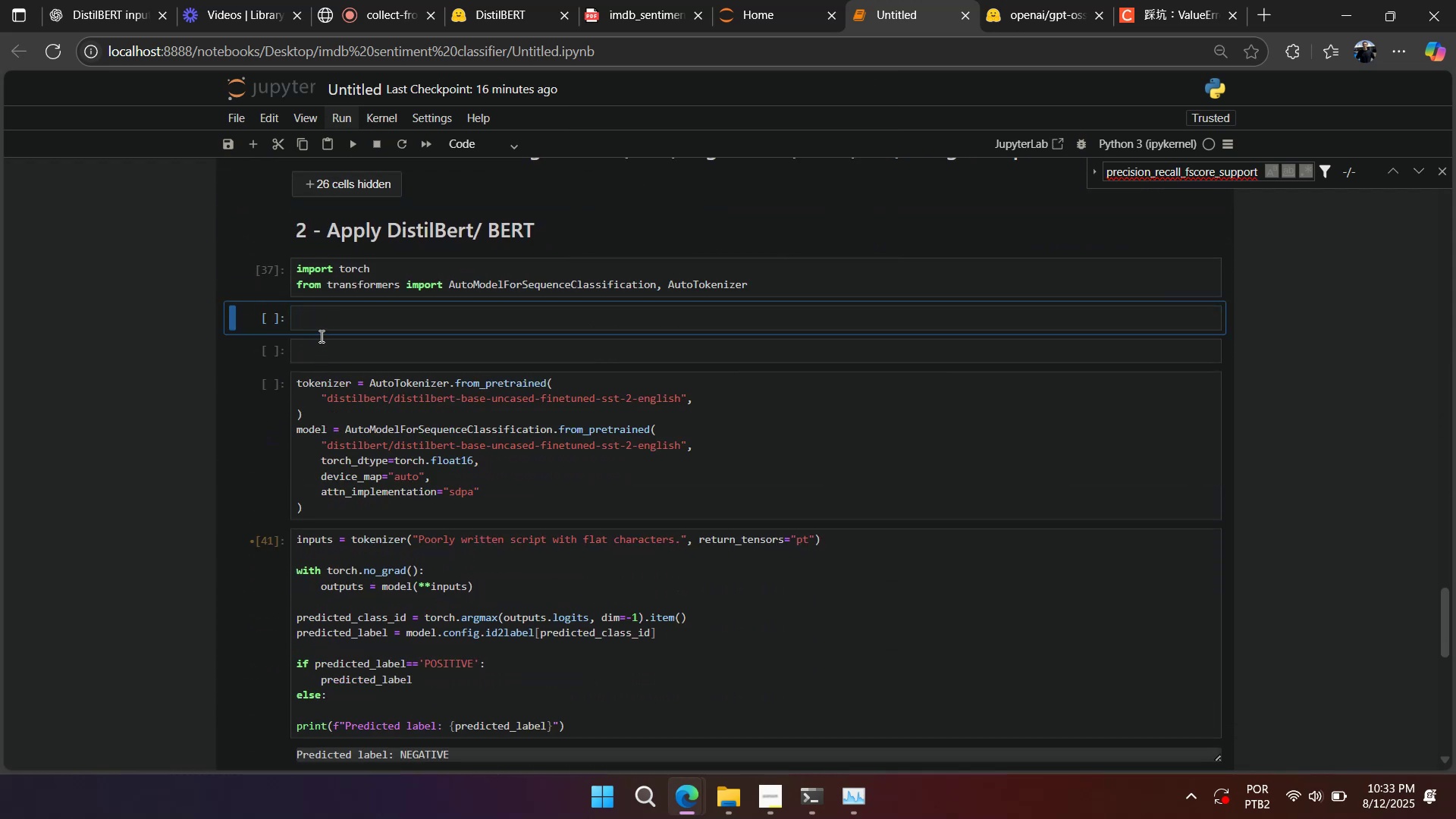 
double_click([320, 323])
 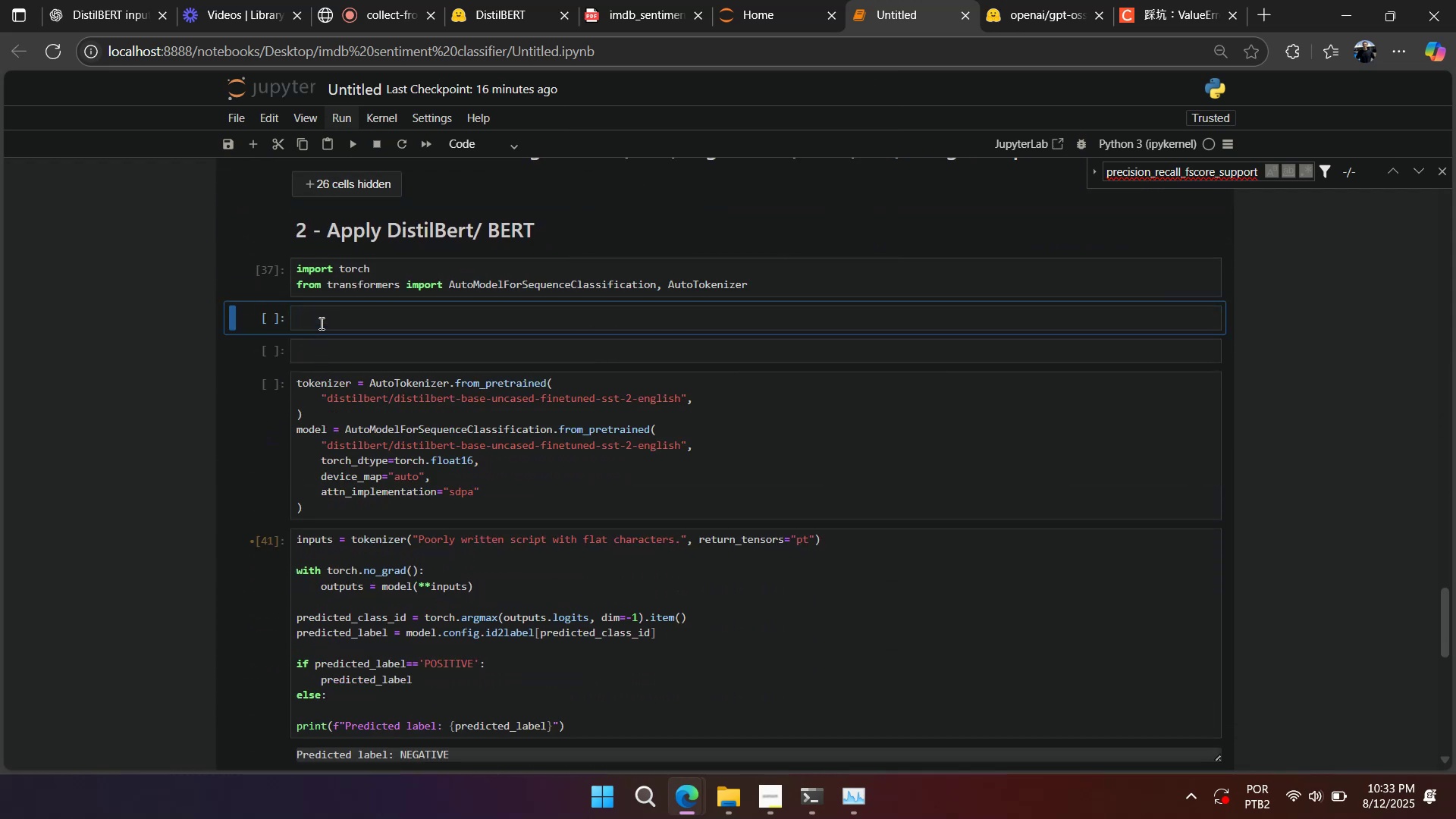 
key(Control+V)
 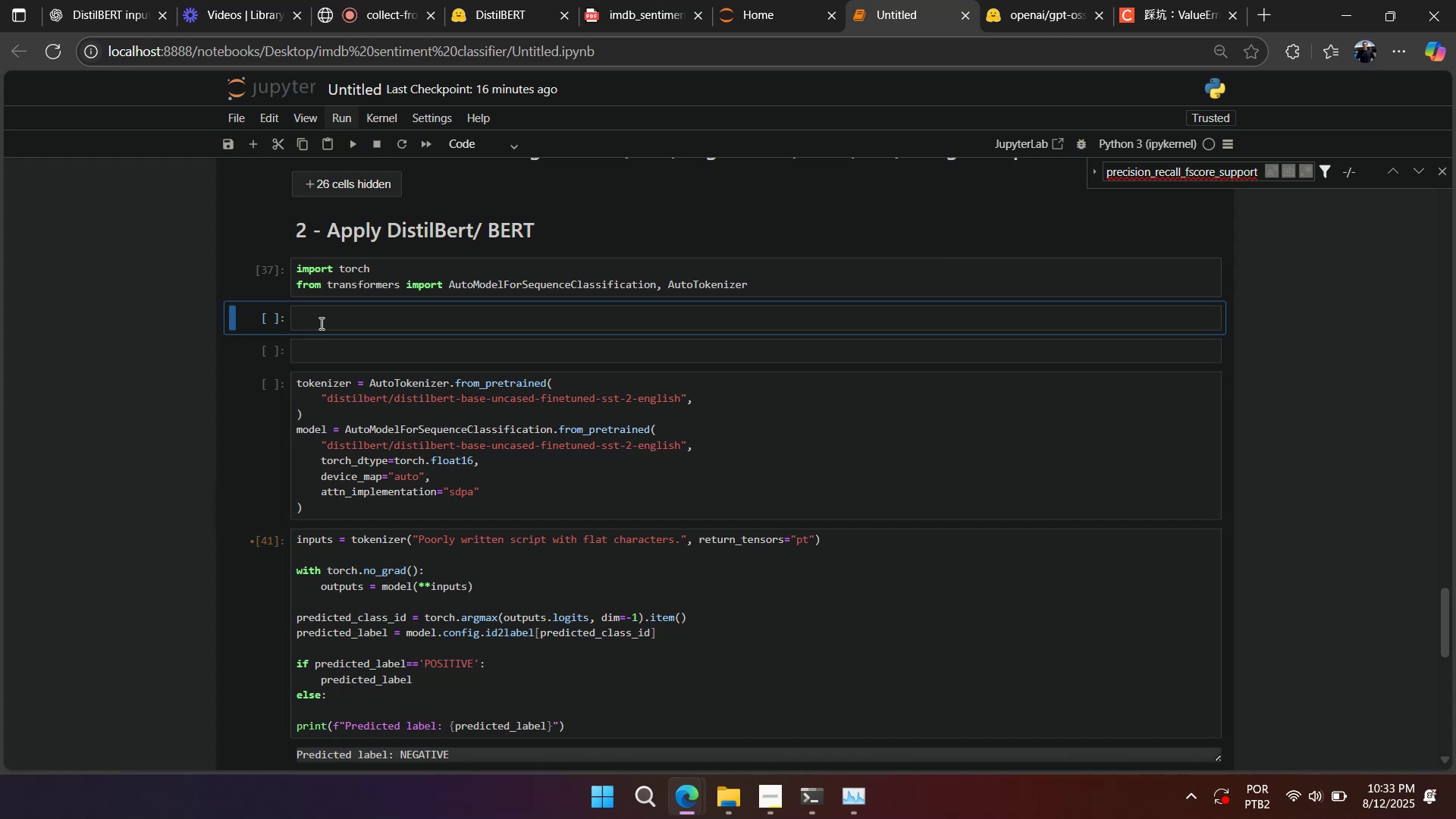 
left_click([320, 322])
 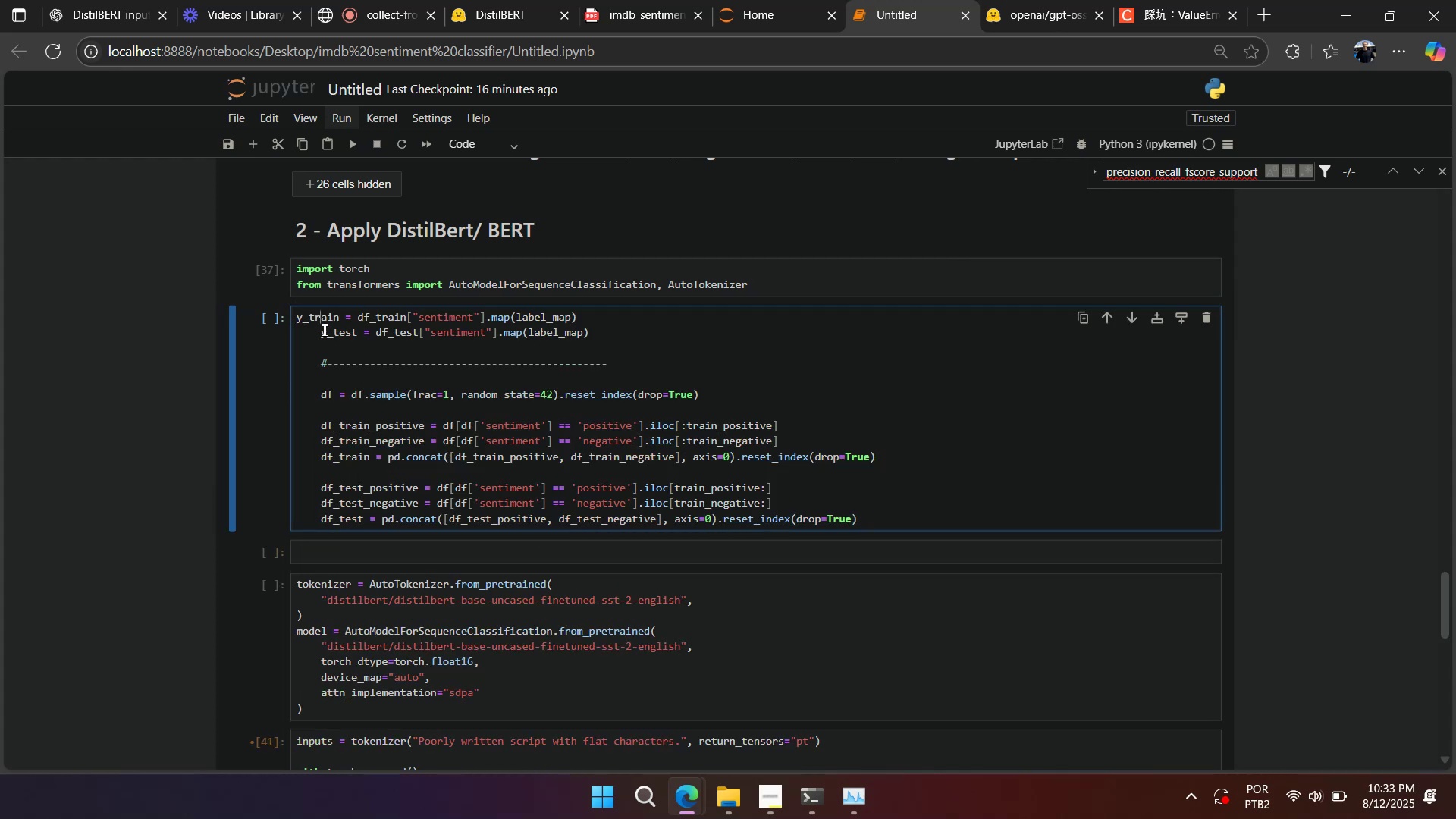 
left_click_drag(start_coordinate=[328, 334], to_coordinate=[369, 544])
 